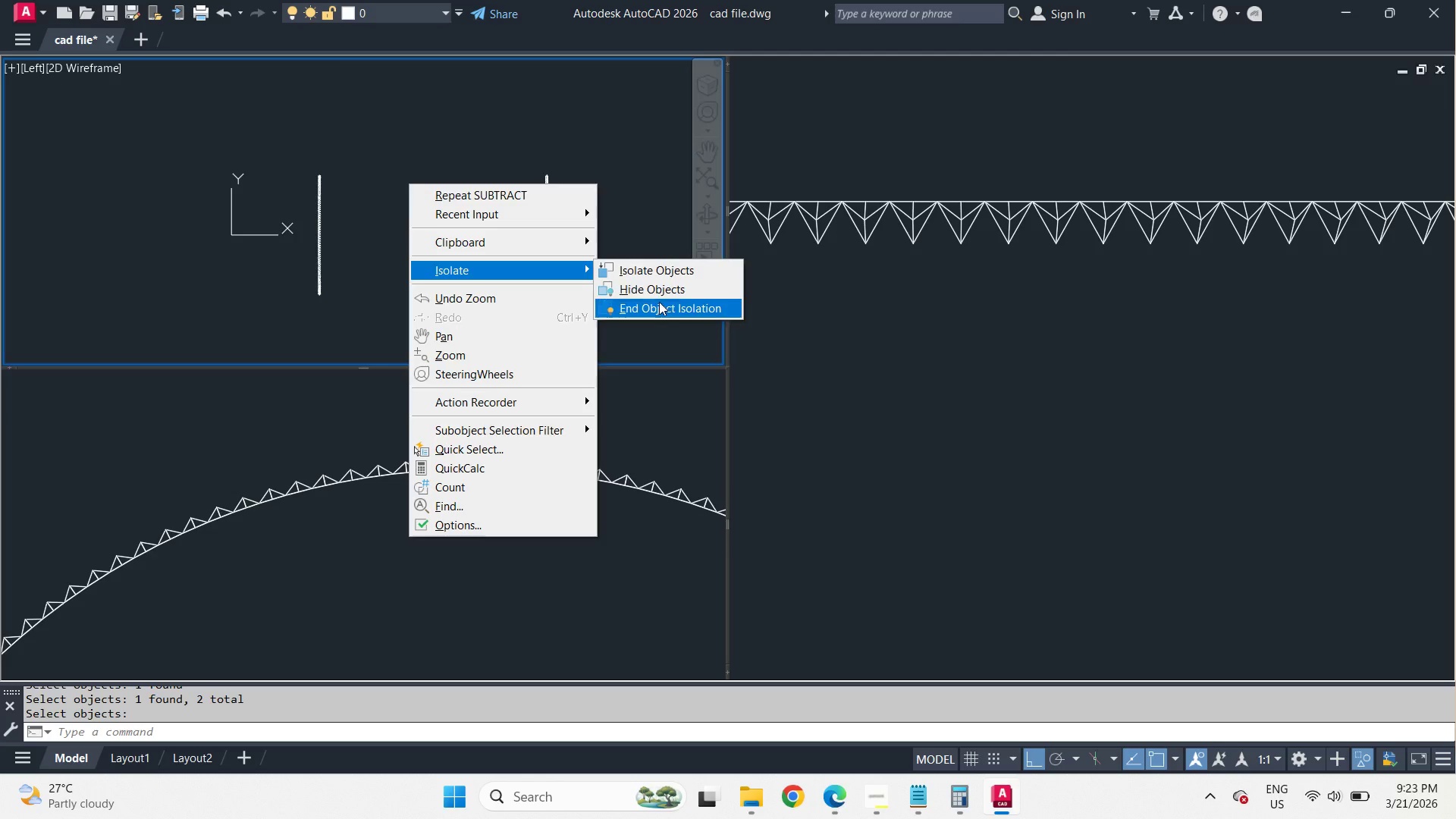 
left_click([655, 308])
 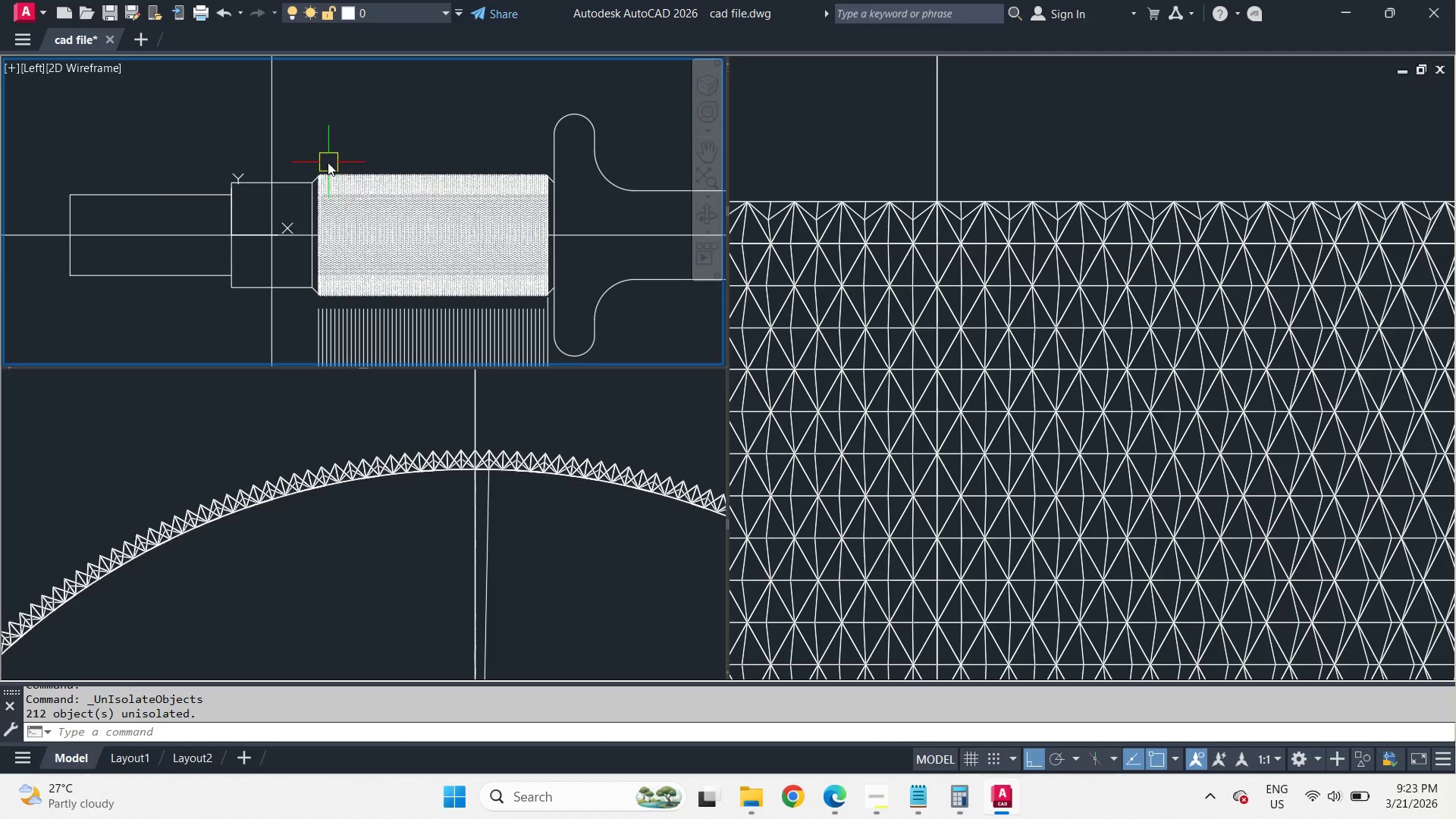 
left_click_drag(start_coordinate=[309, 155], to_coordinate=[340, 182])
 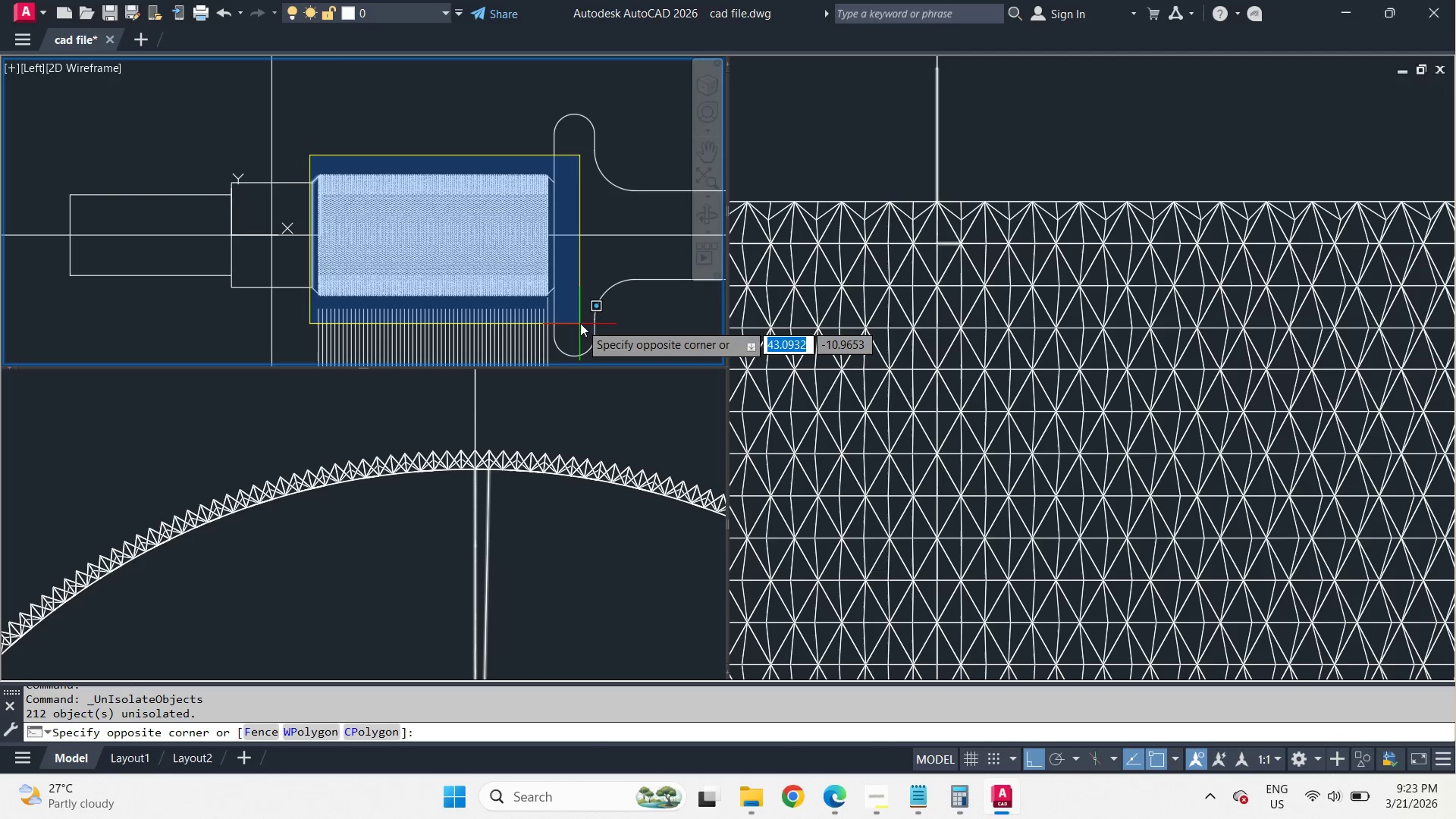 
left_click([581, 323])
 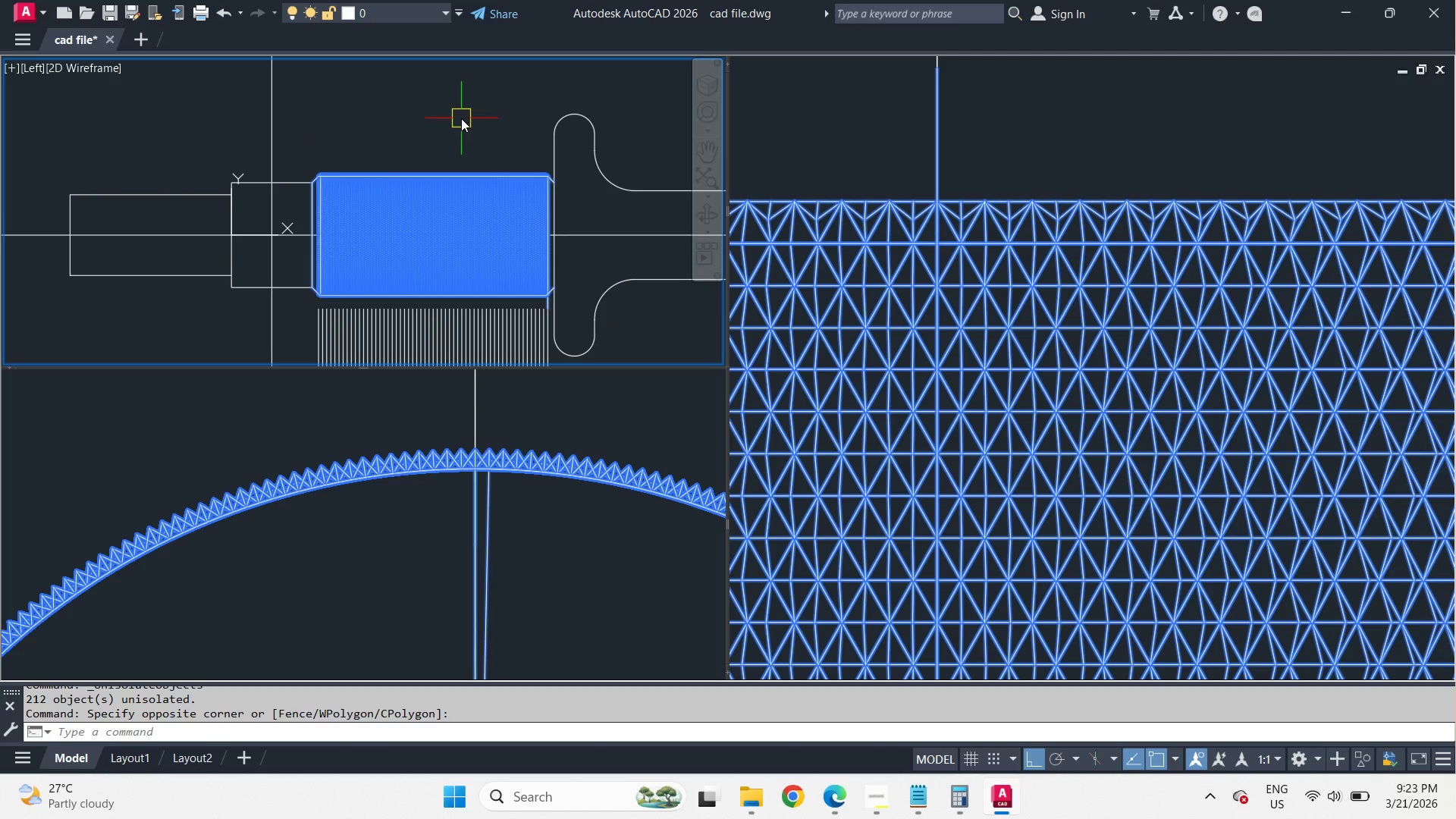 
type(qse )
 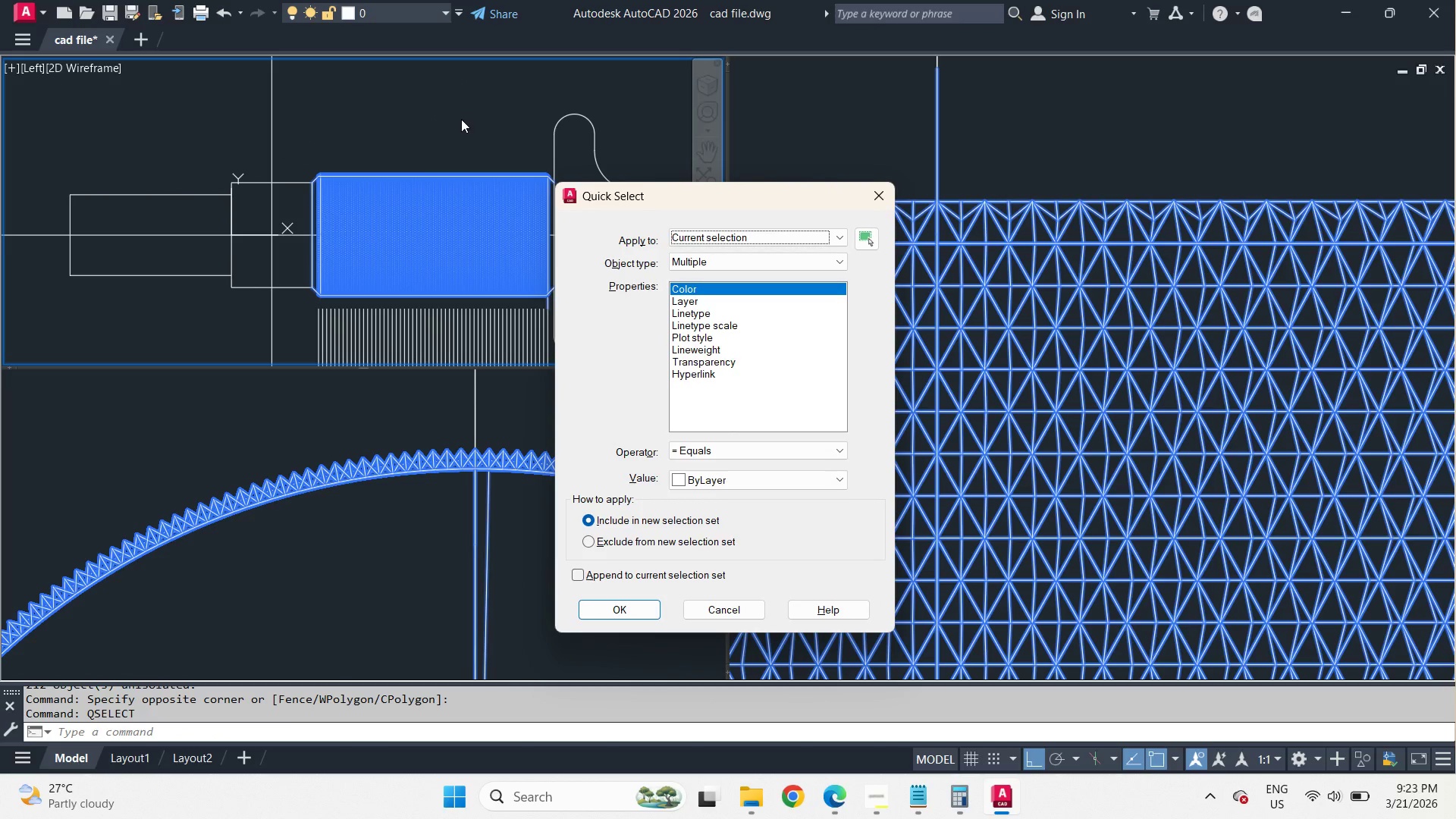 
left_click([737, 262])
 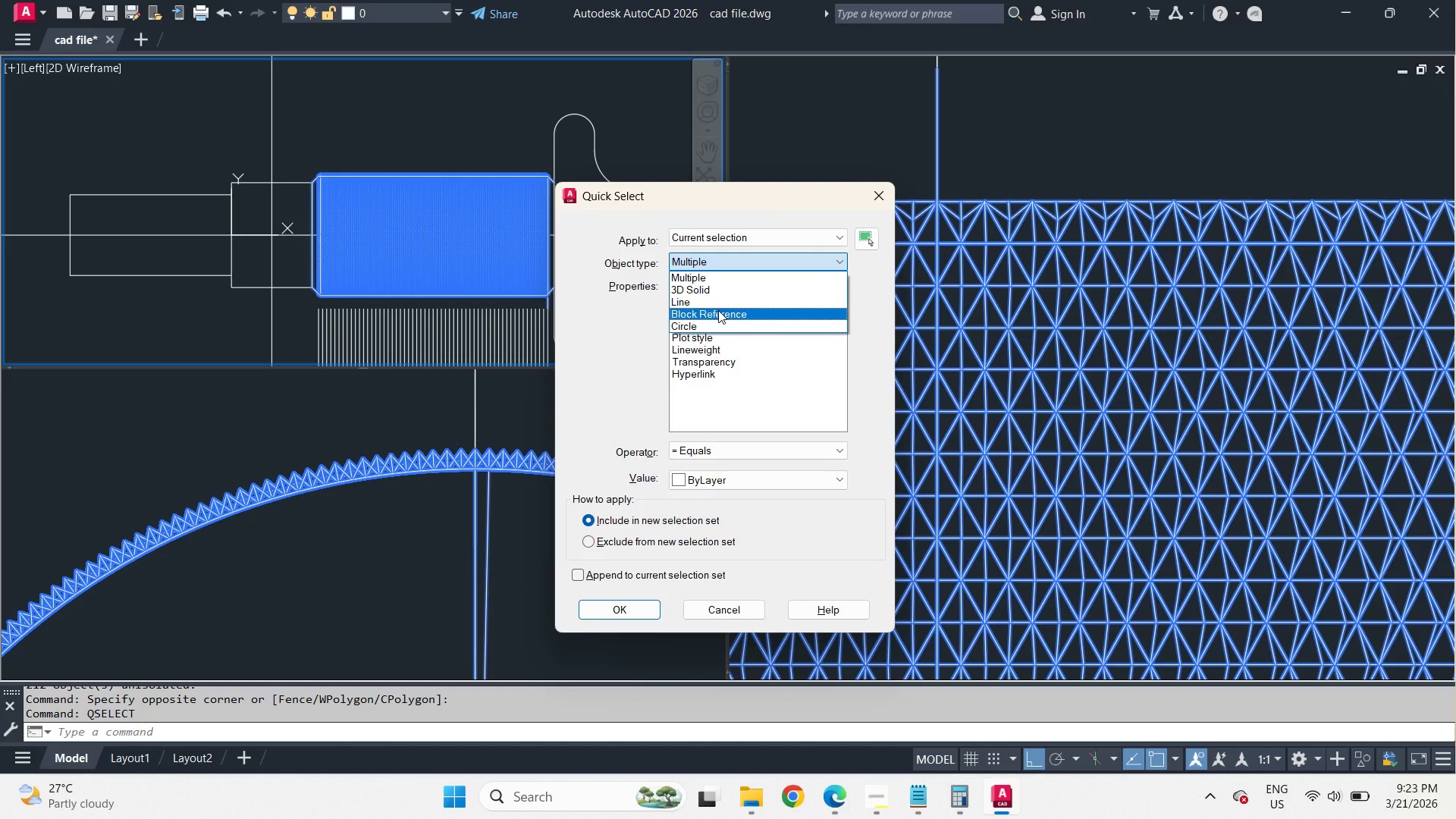 
left_click([718, 310])
 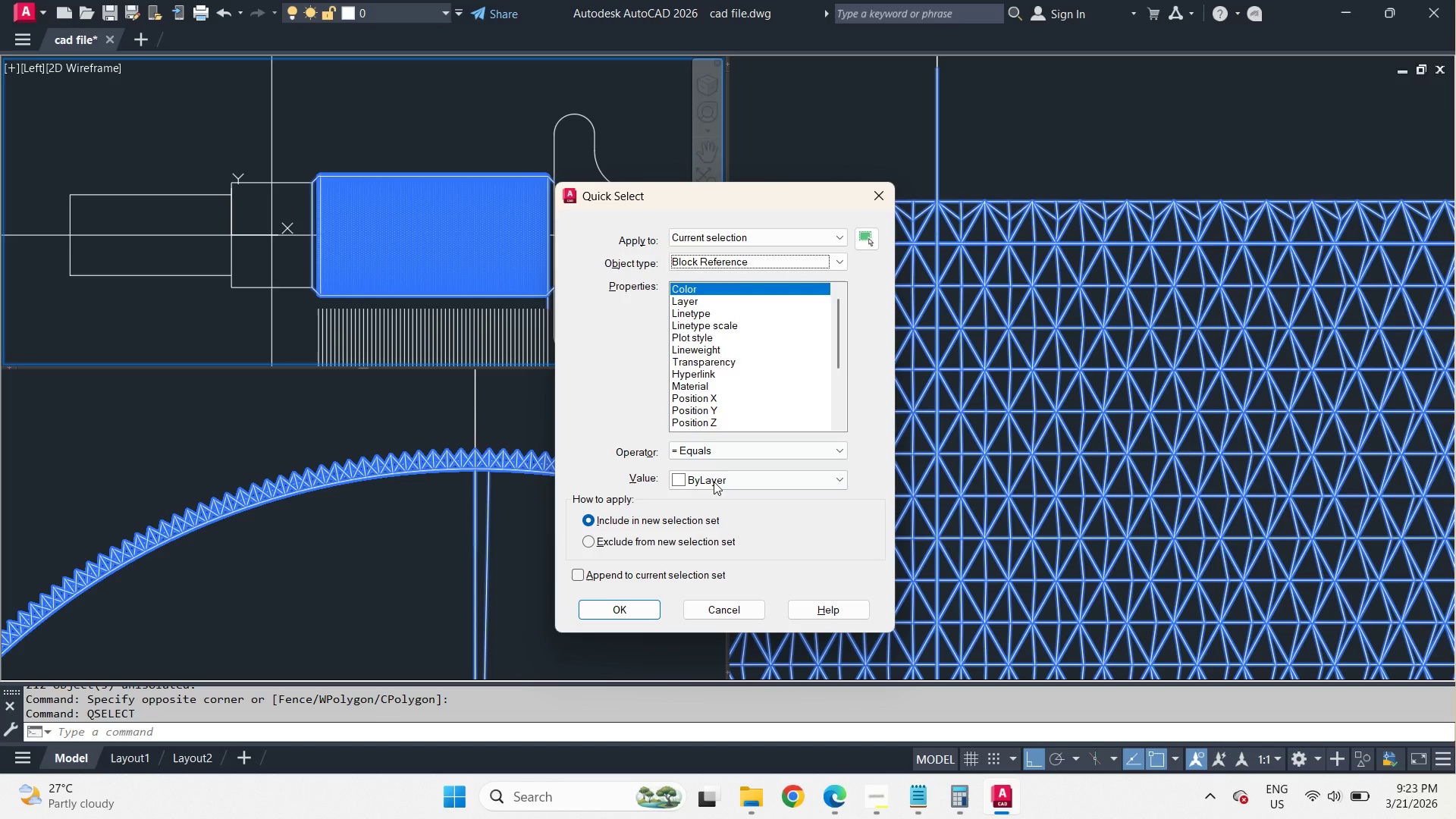 
left_click([699, 514])
 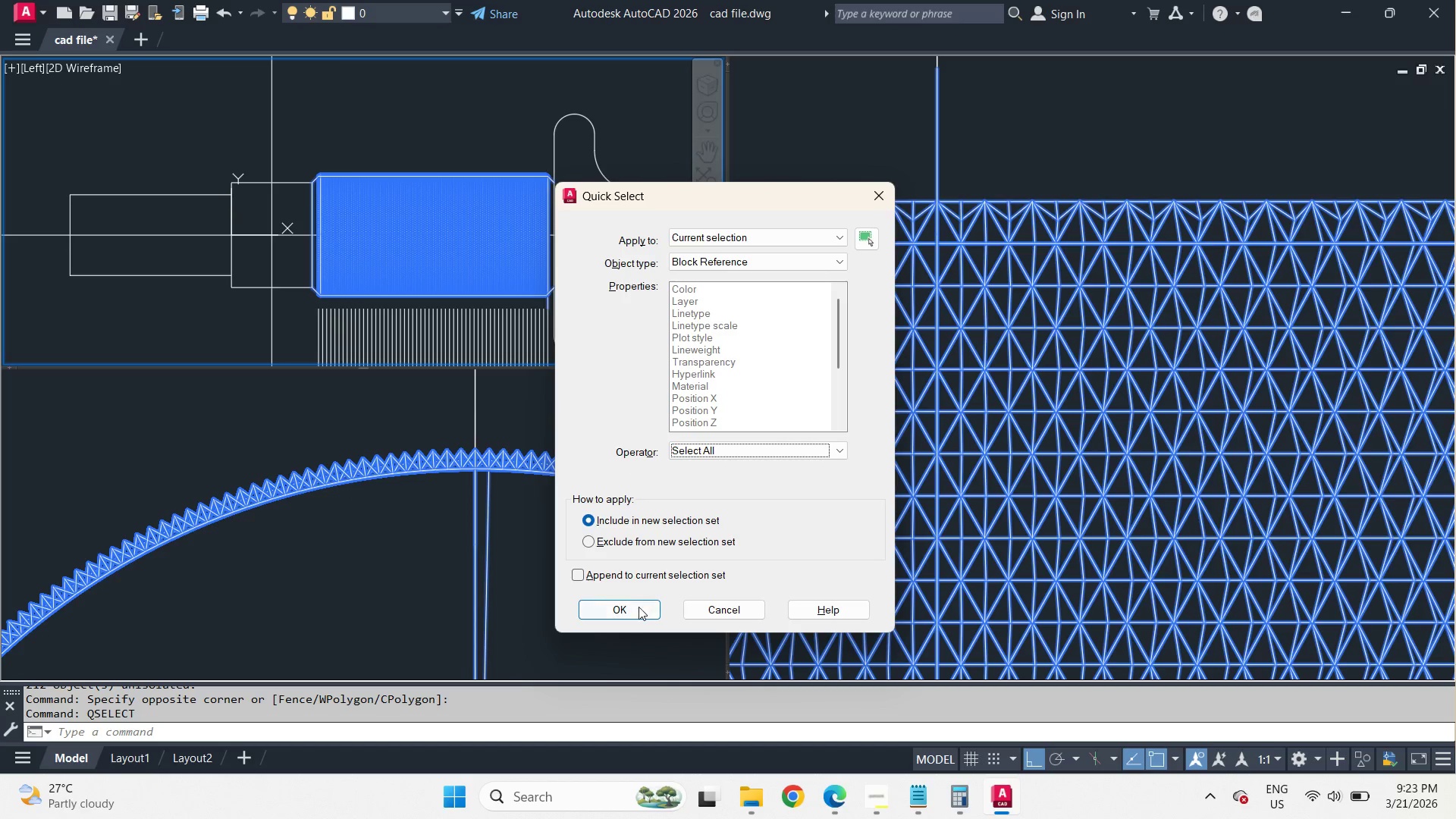 
left_click([634, 611])
 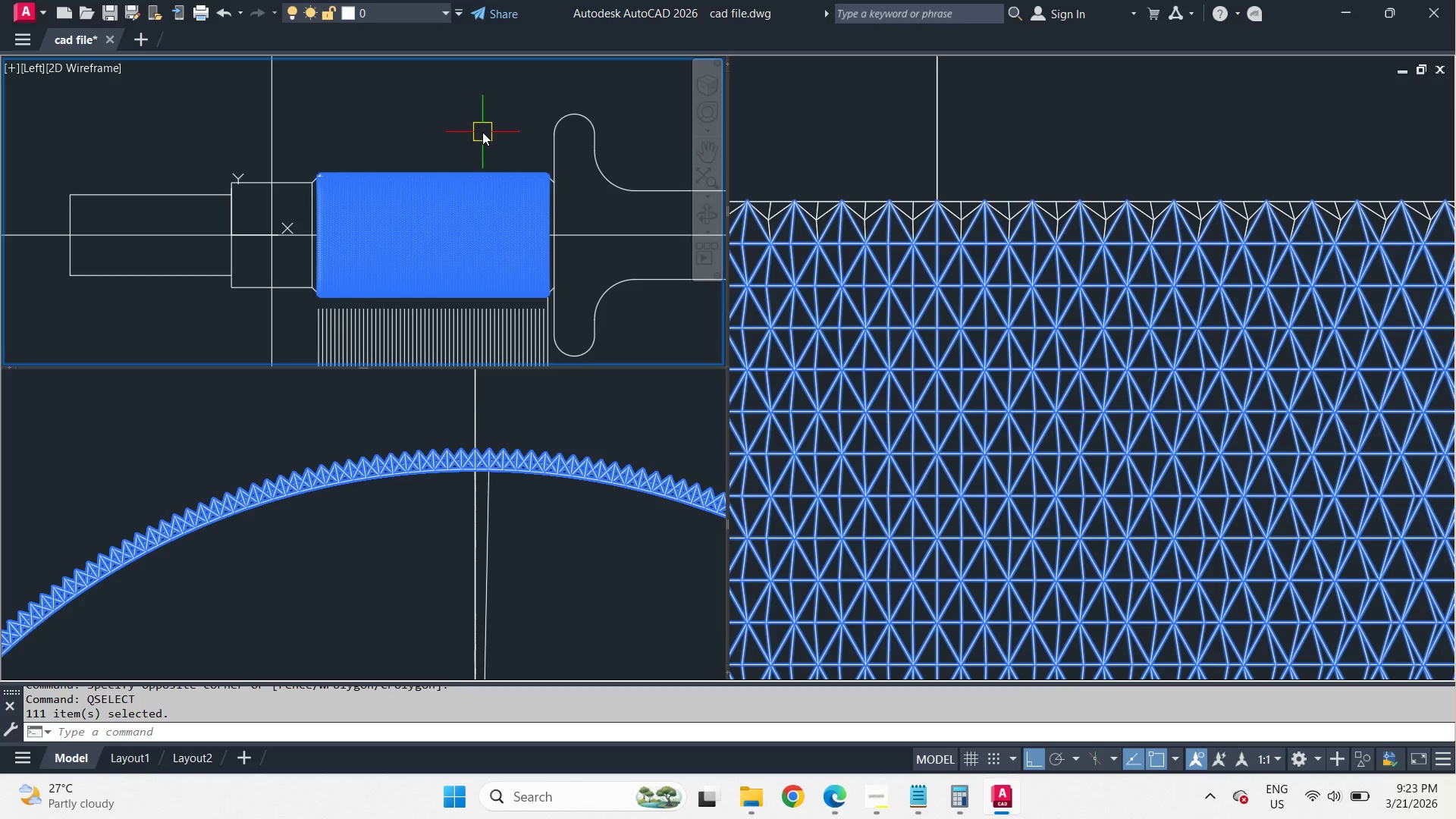 
key(X)
 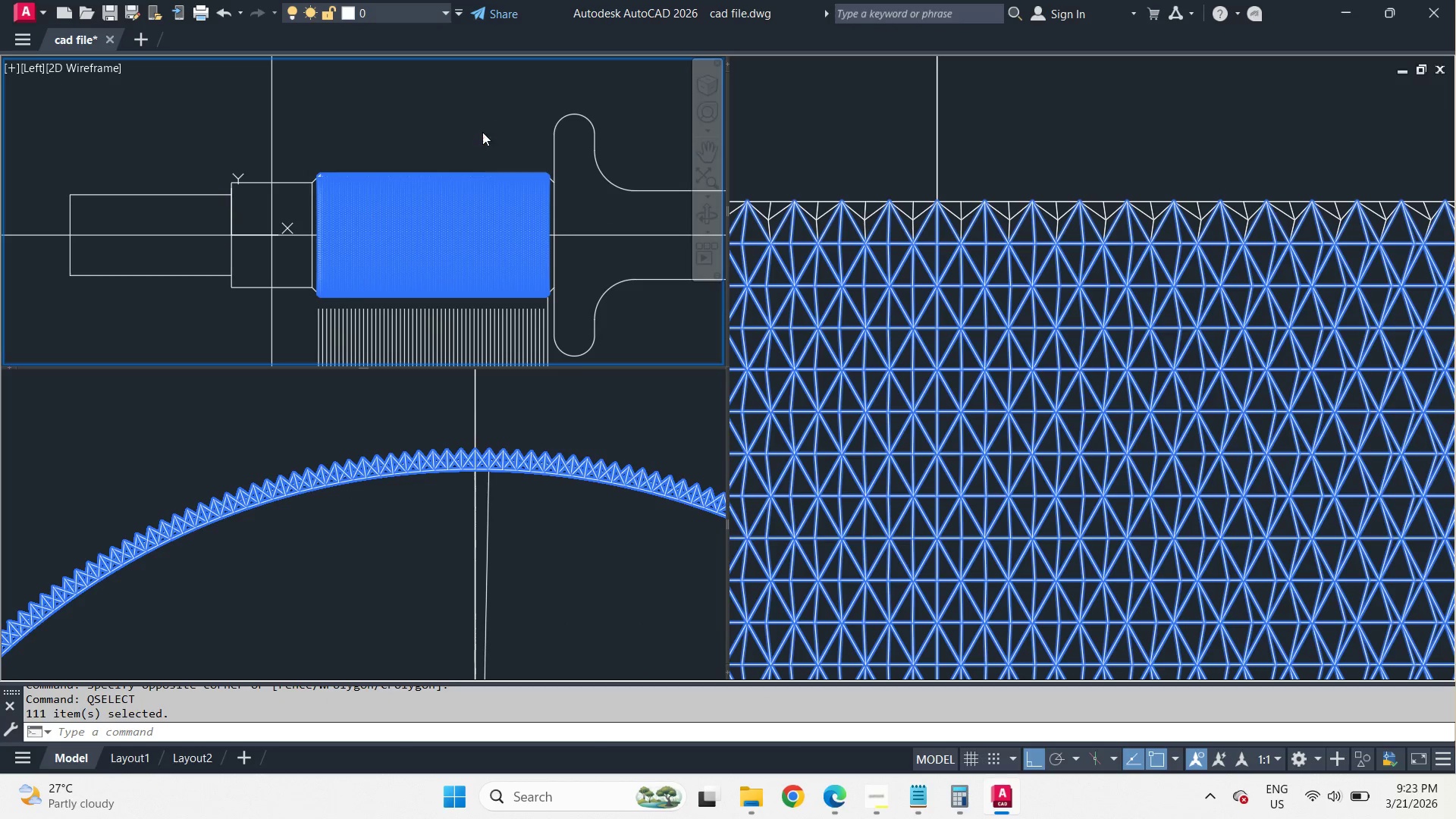 
key(Space)
 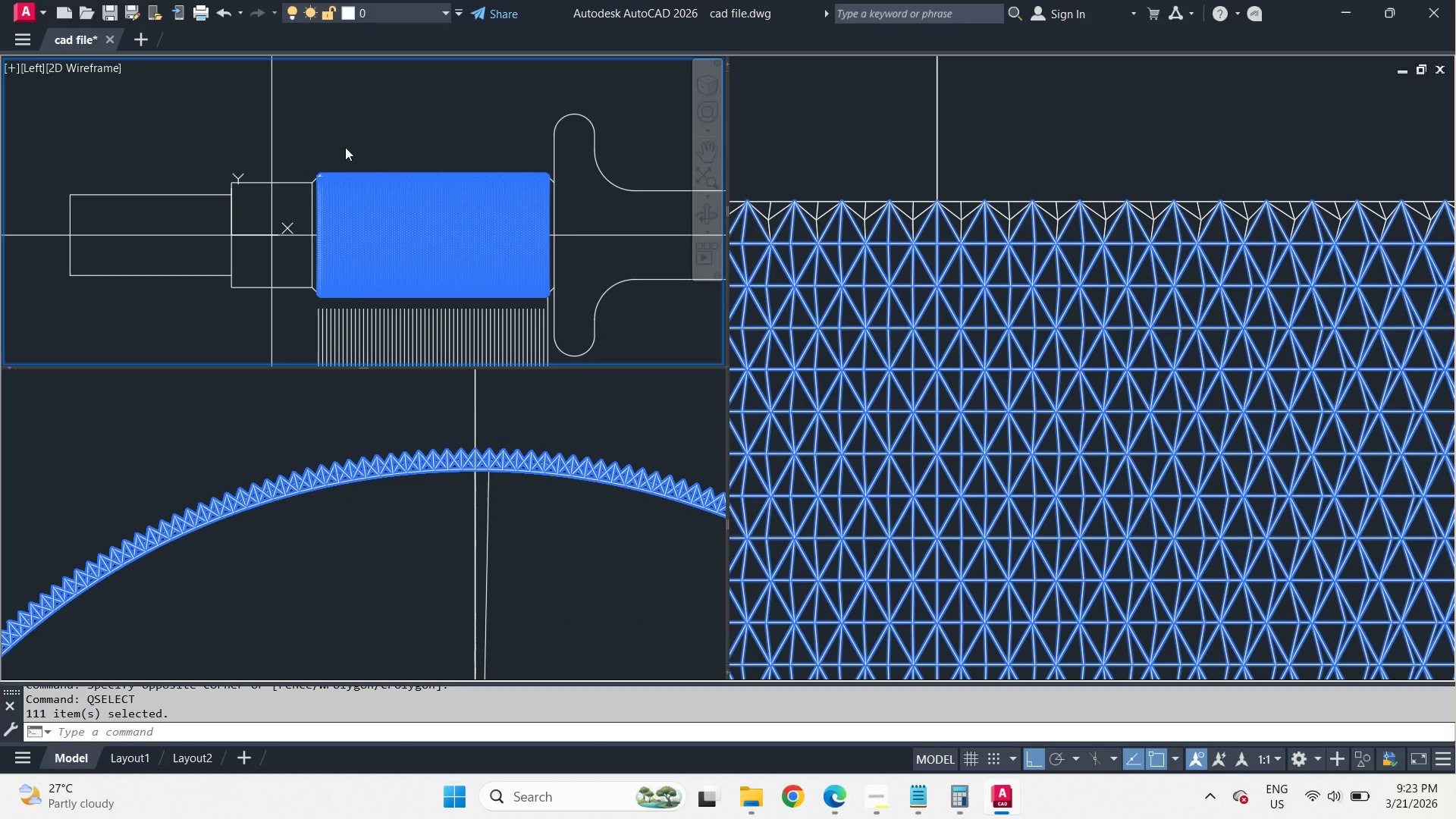 
wait(7.84)
 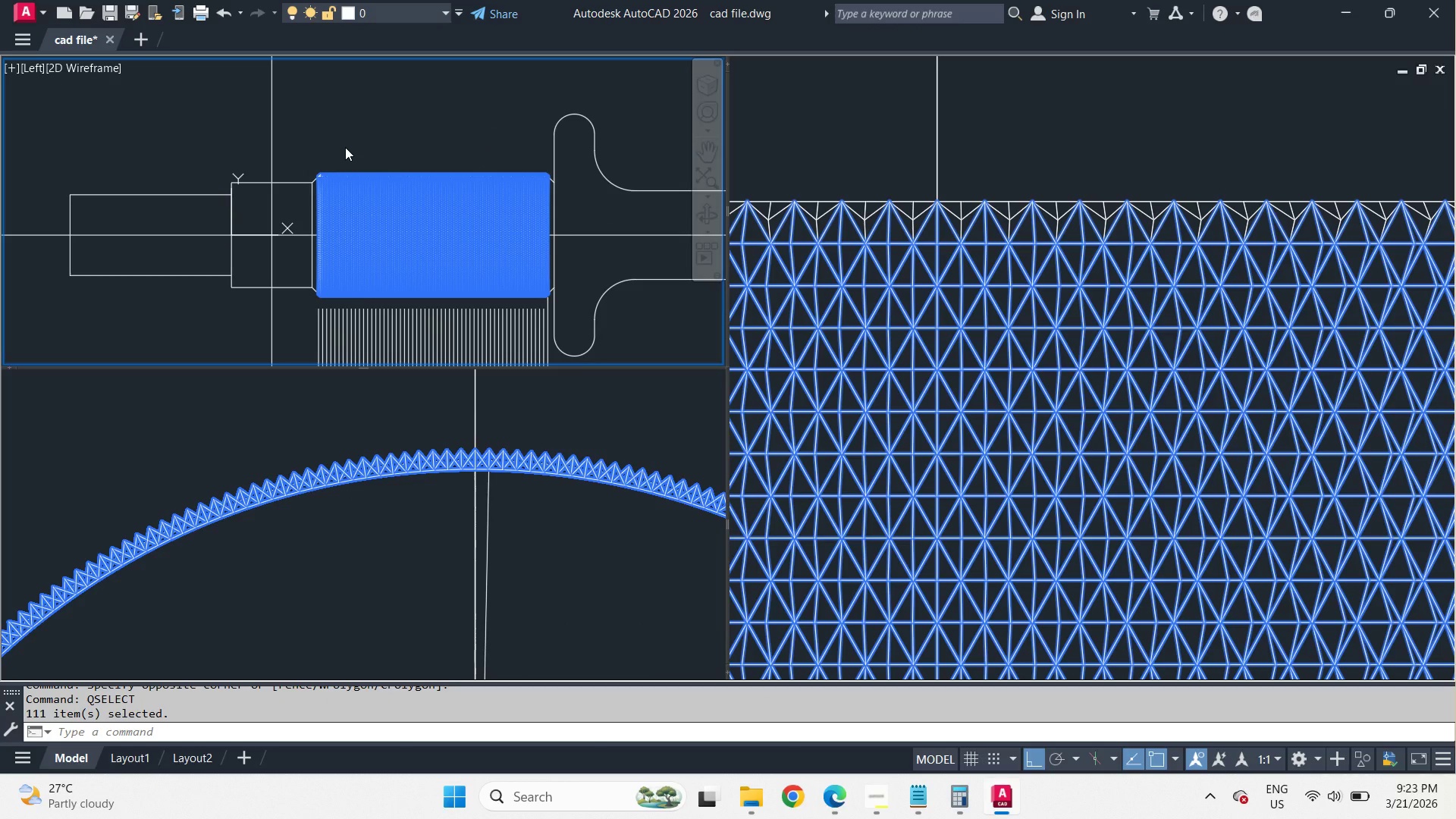 
key(Control+S)
 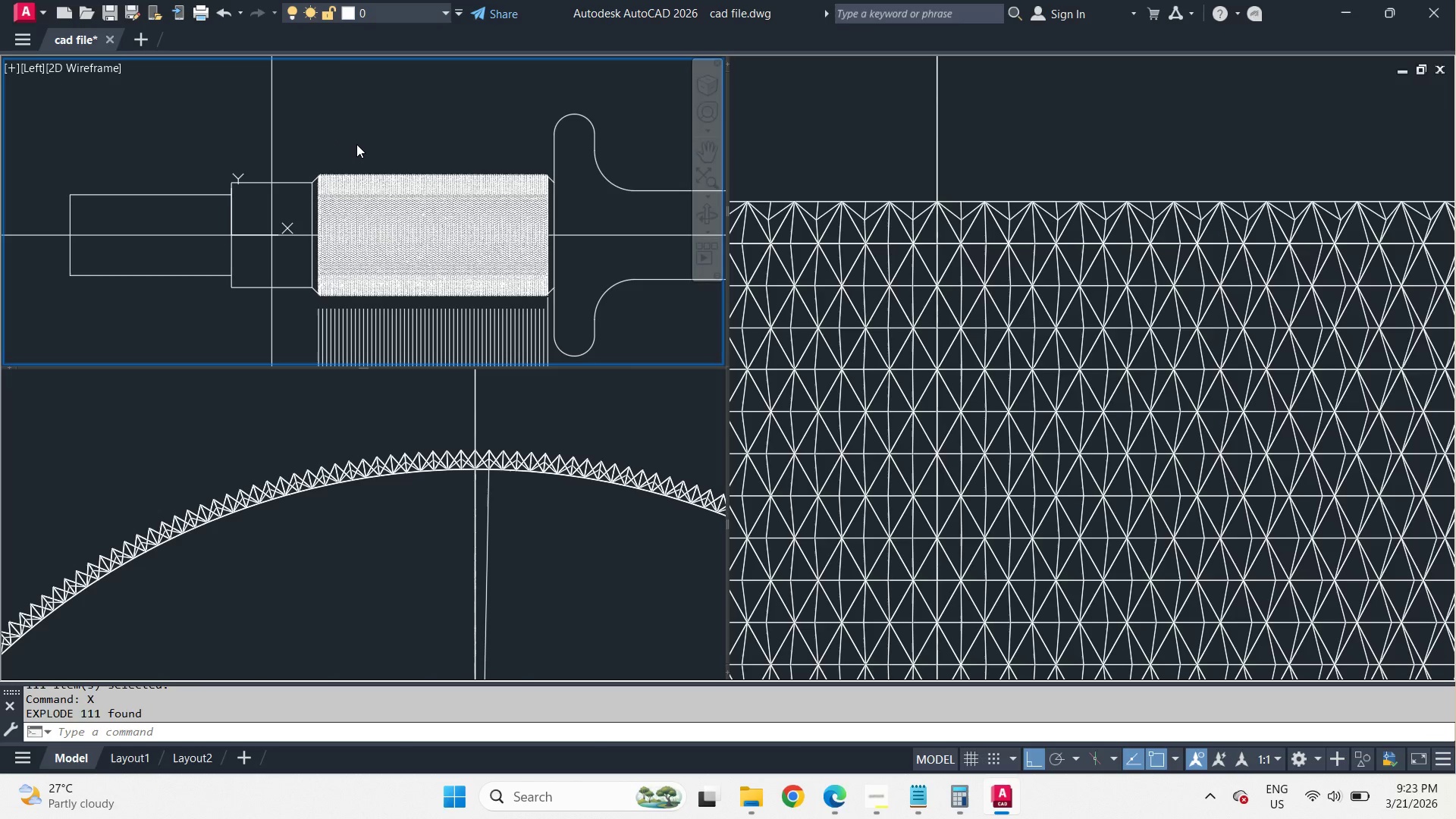 
wait(7.84)
 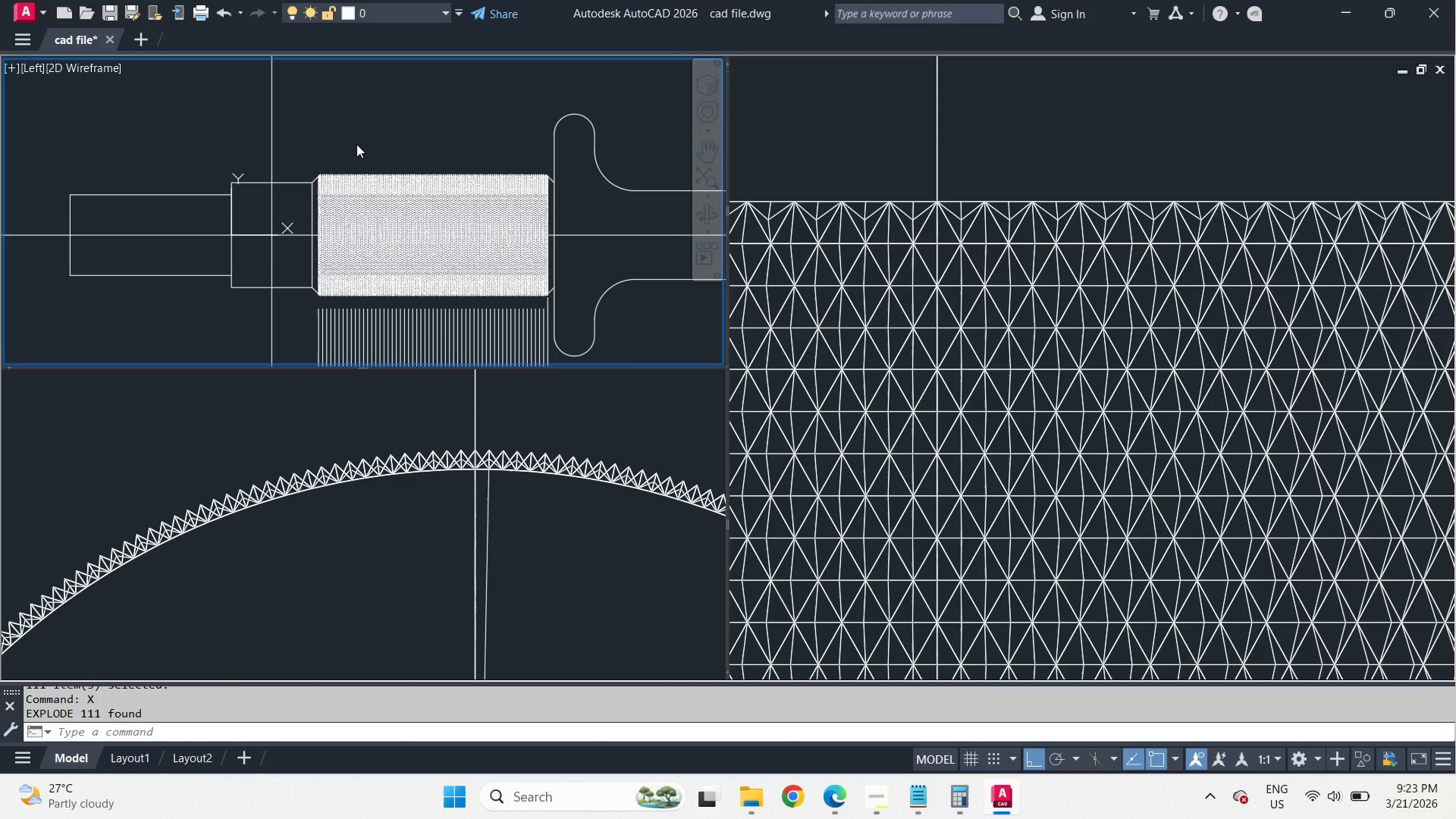 
left_click([311, 143])
 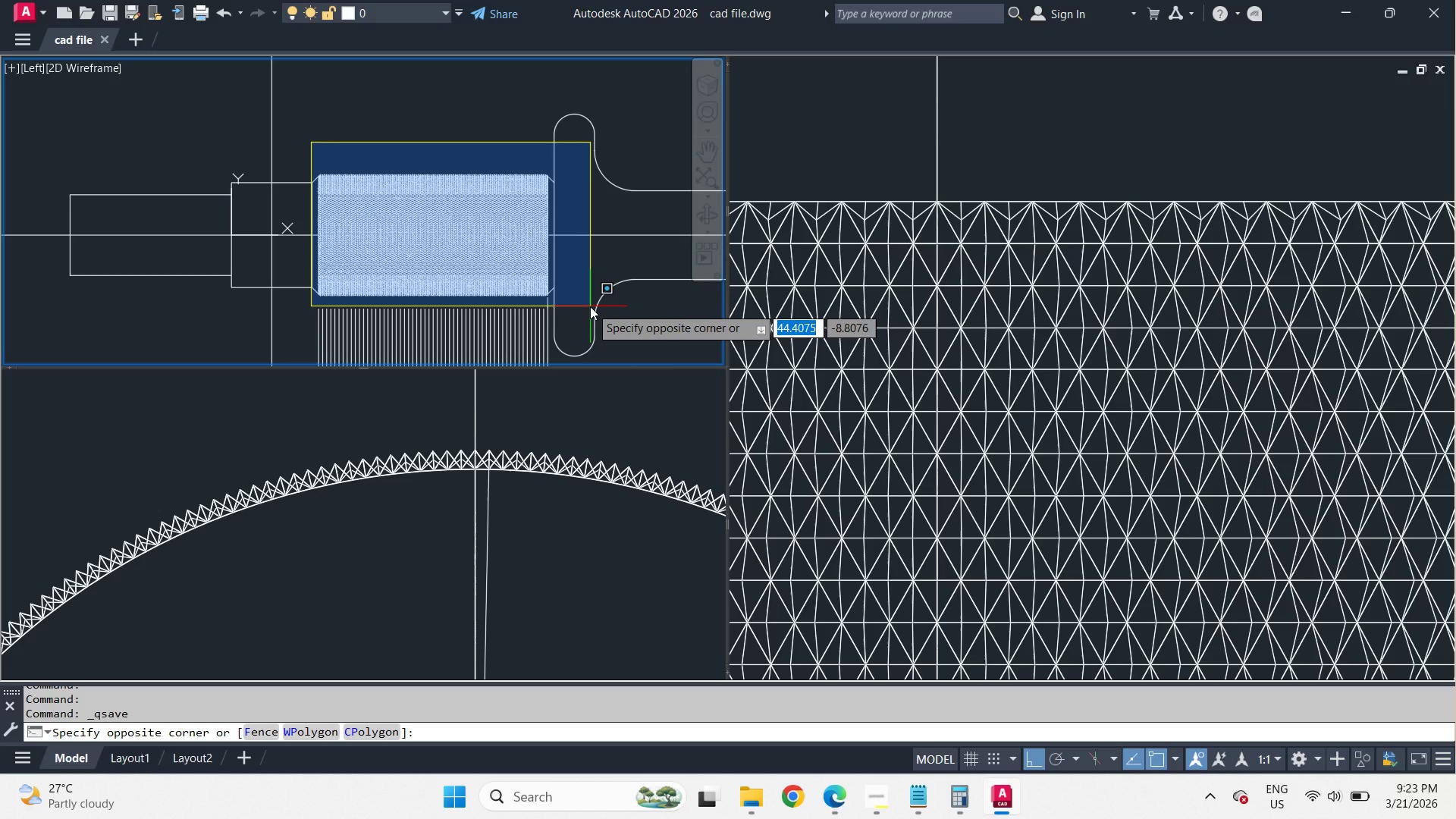 
left_click([590, 306])
 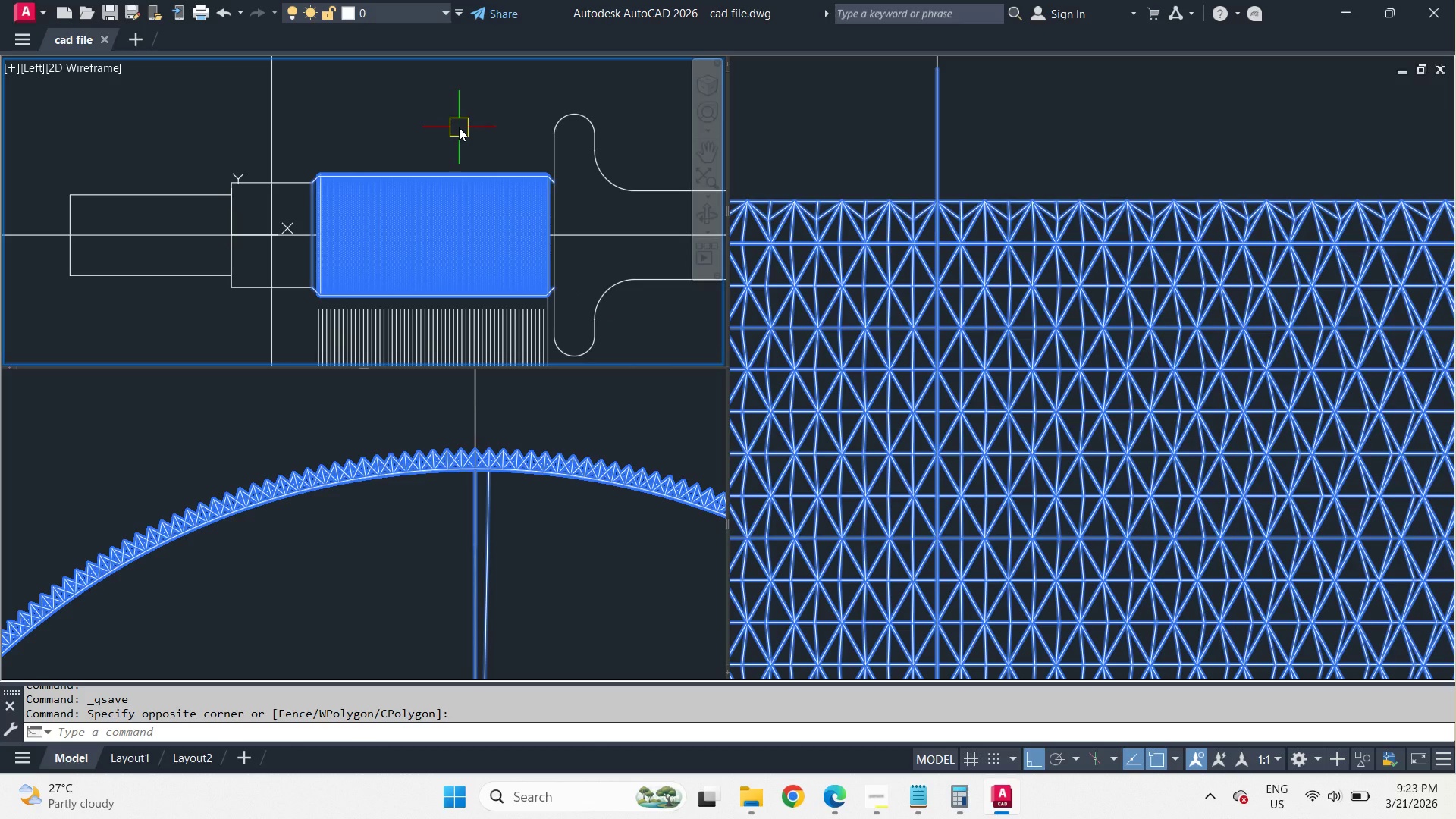 
type(qse )
 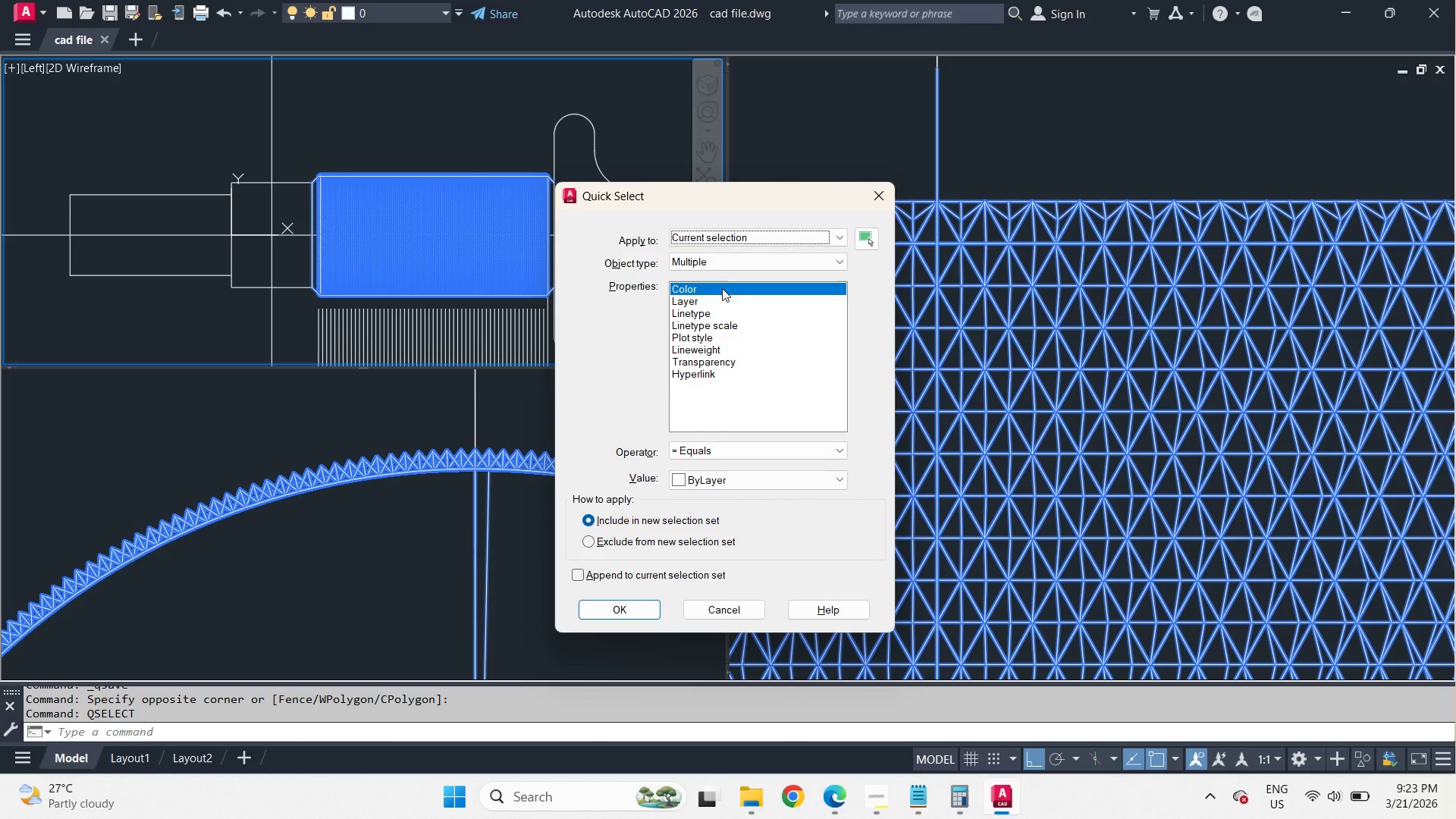 
left_click([718, 258])
 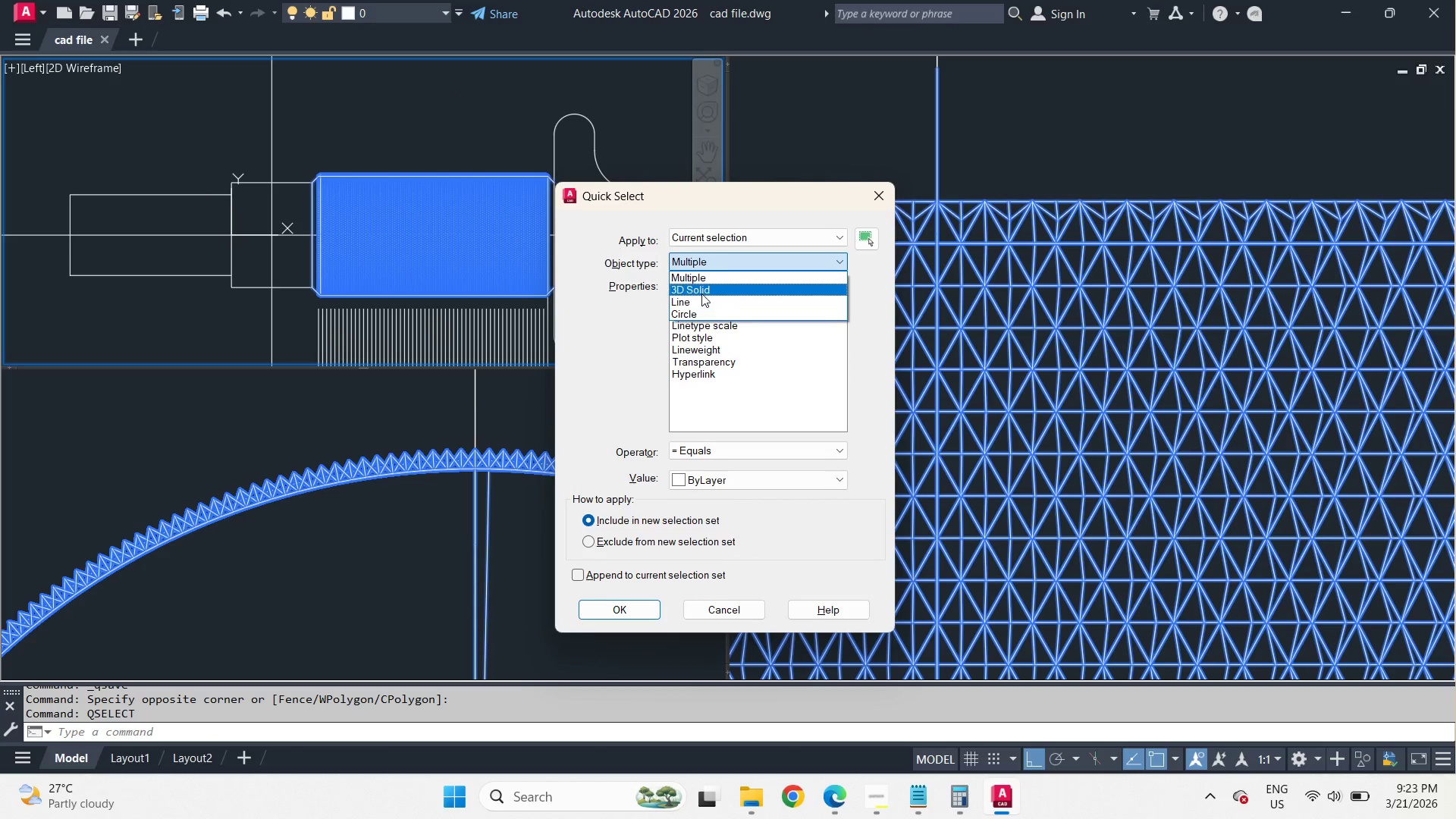 
left_click([701, 292])
 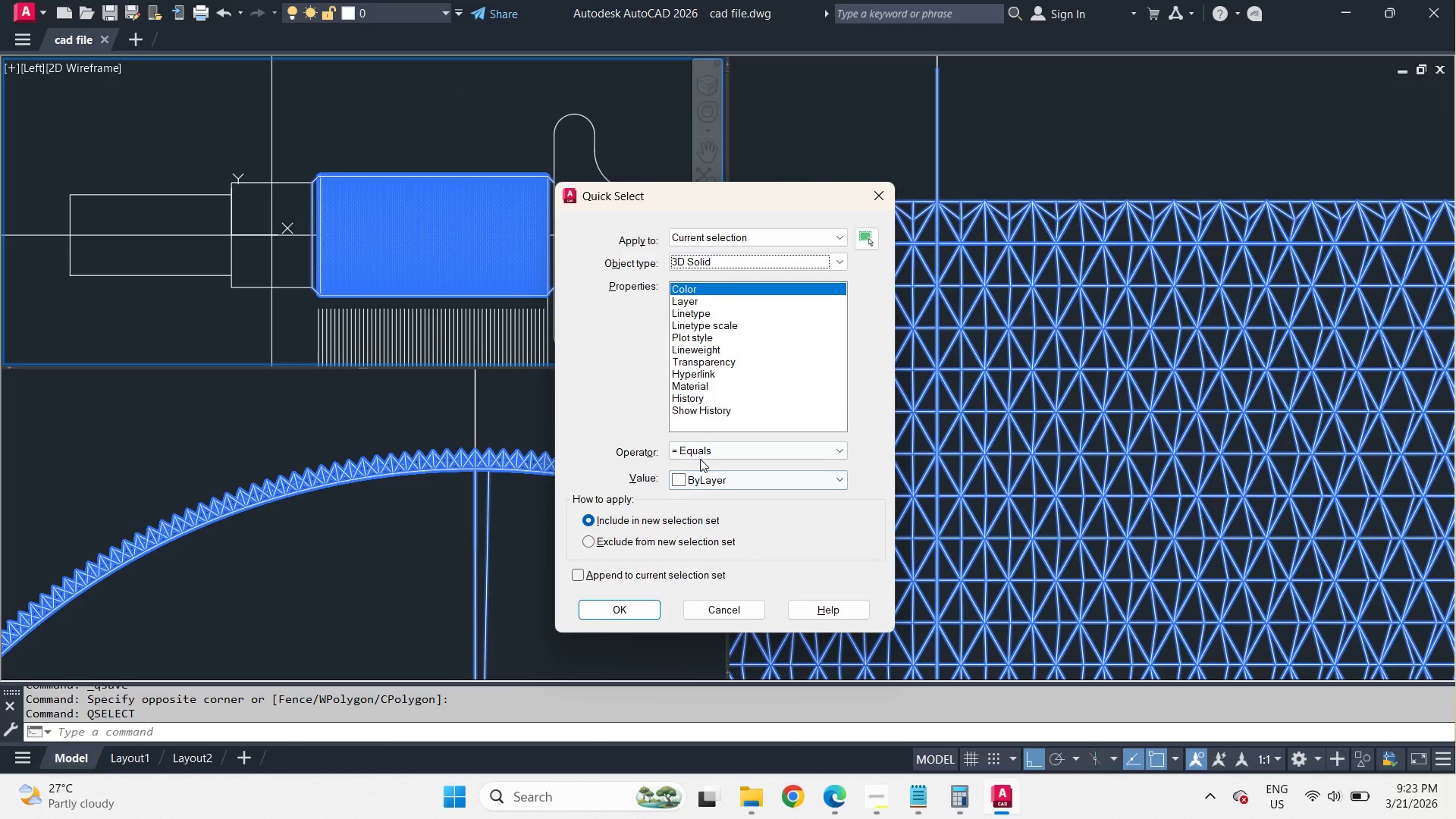 
left_click([700, 456])
 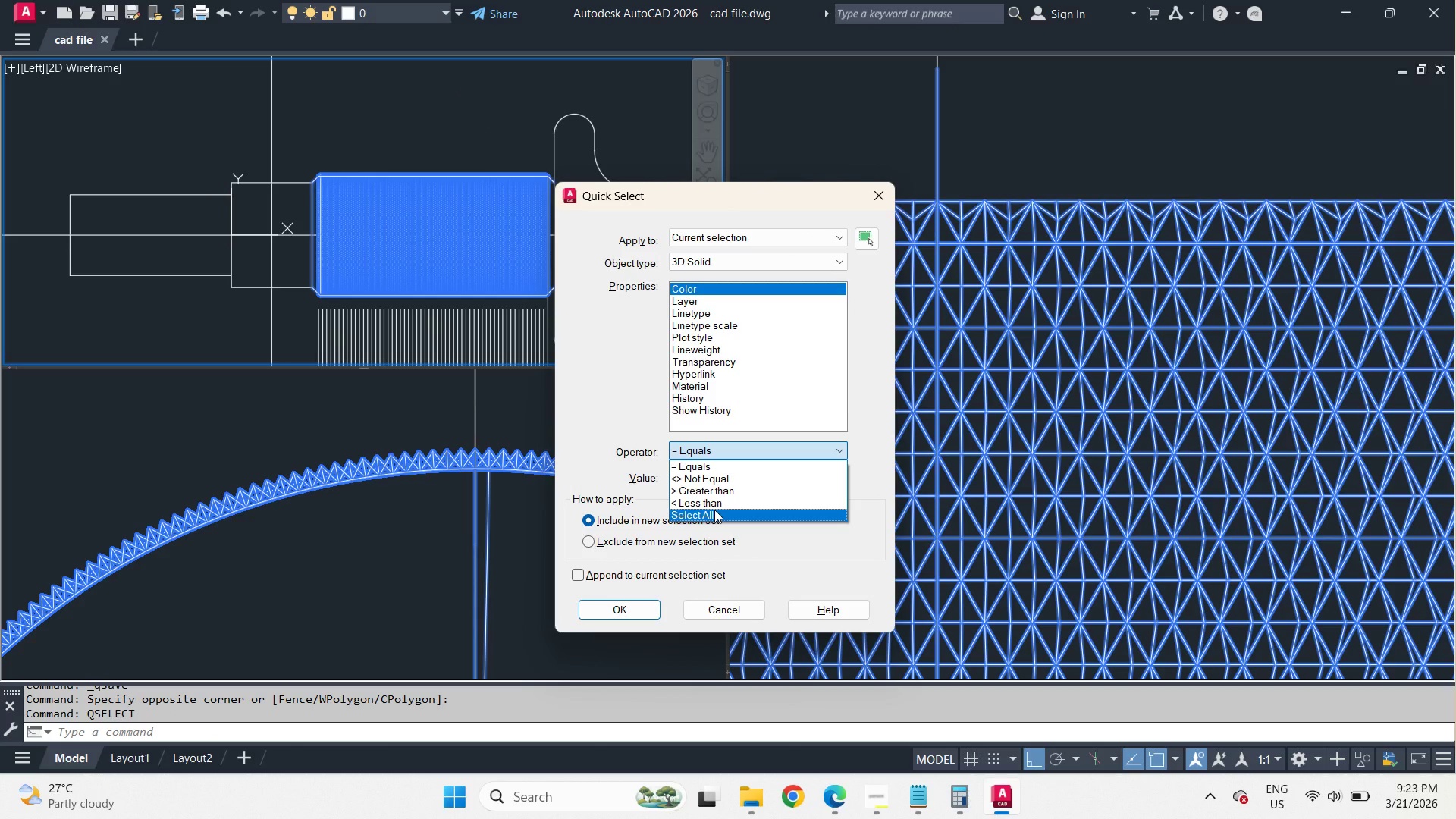 
left_click([714, 510])
 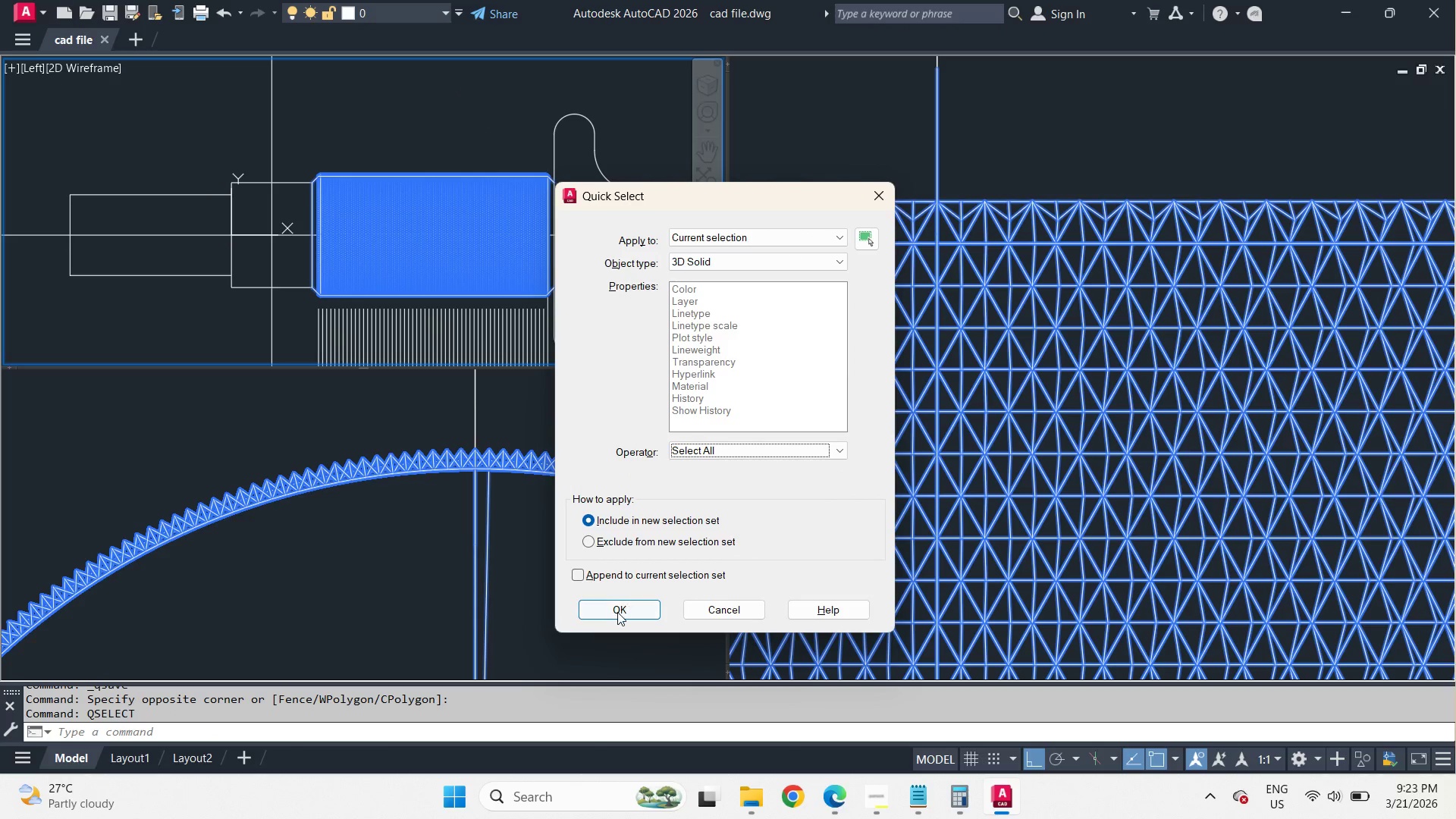 
left_click([617, 612])
 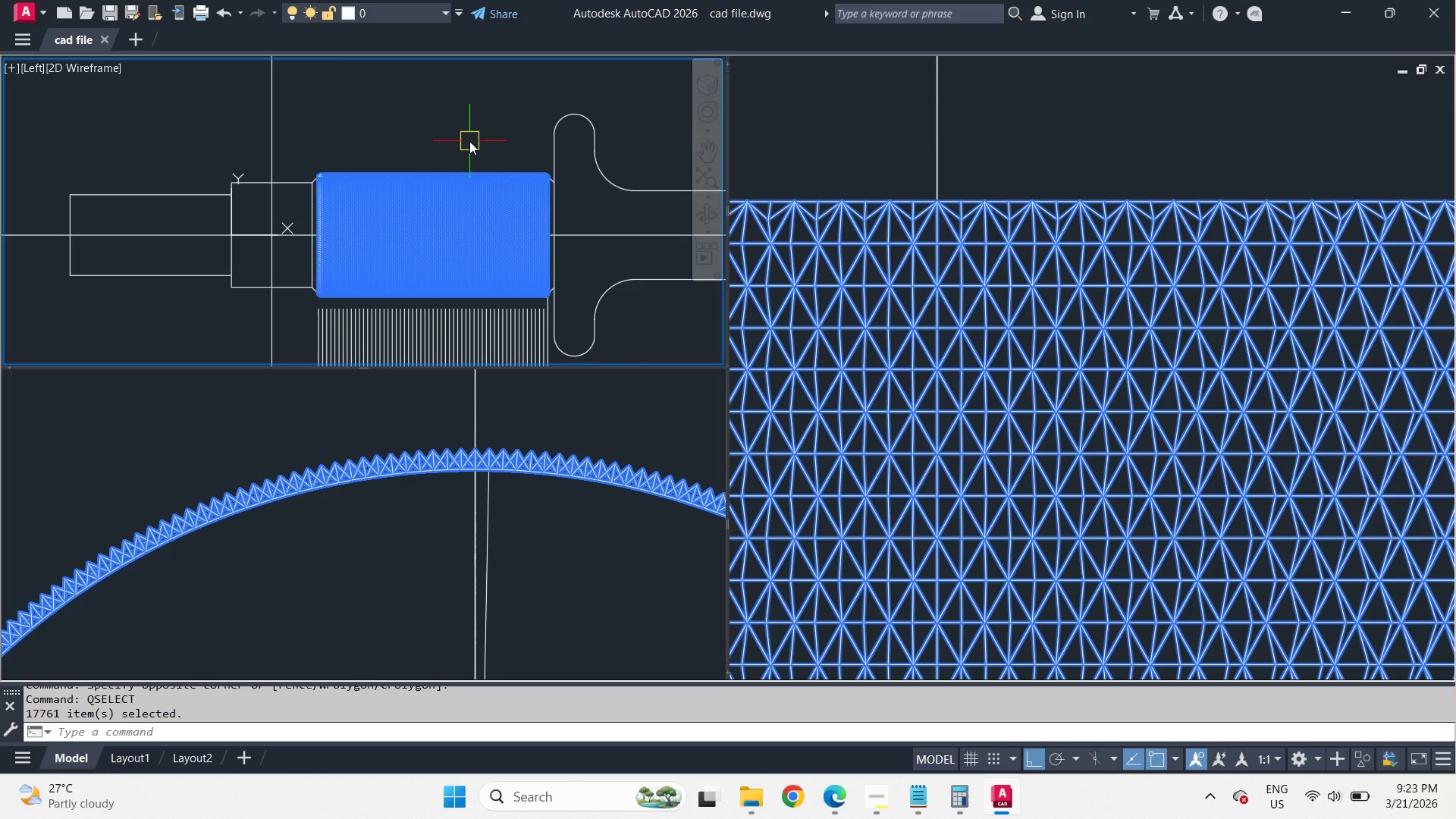 
right_click([469, 141])
 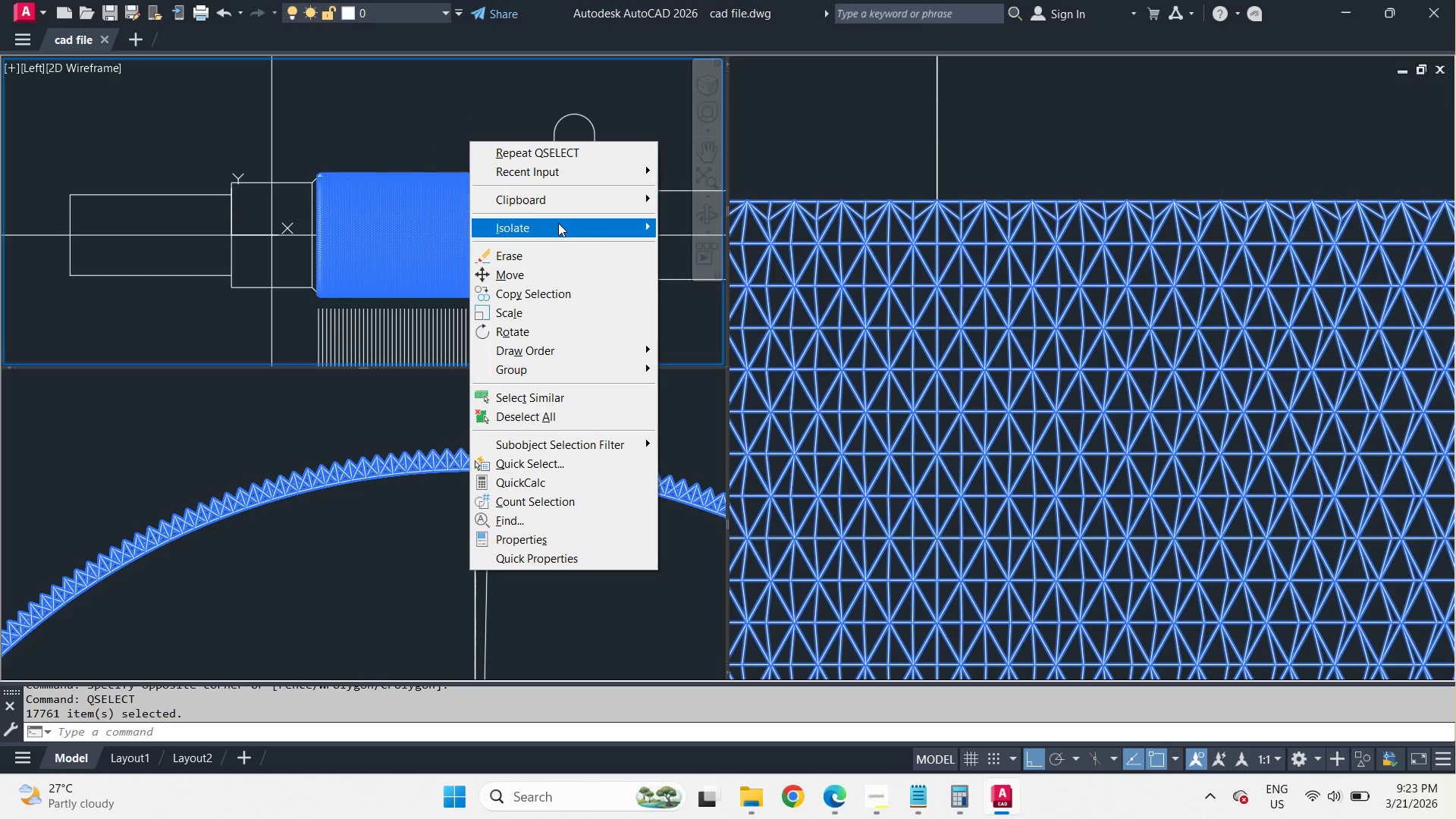 
left_click([558, 224])
 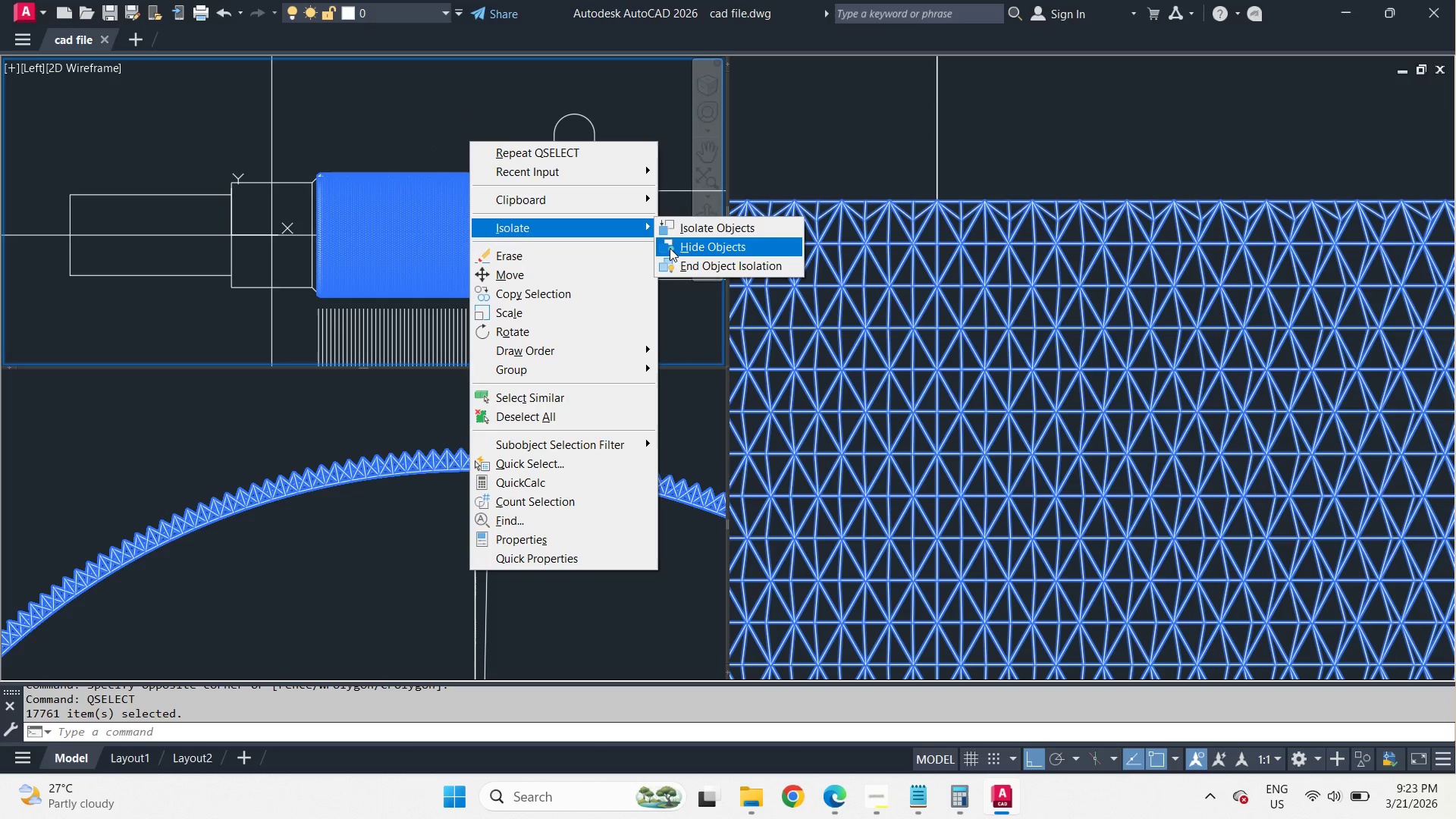 
left_click([682, 229])
 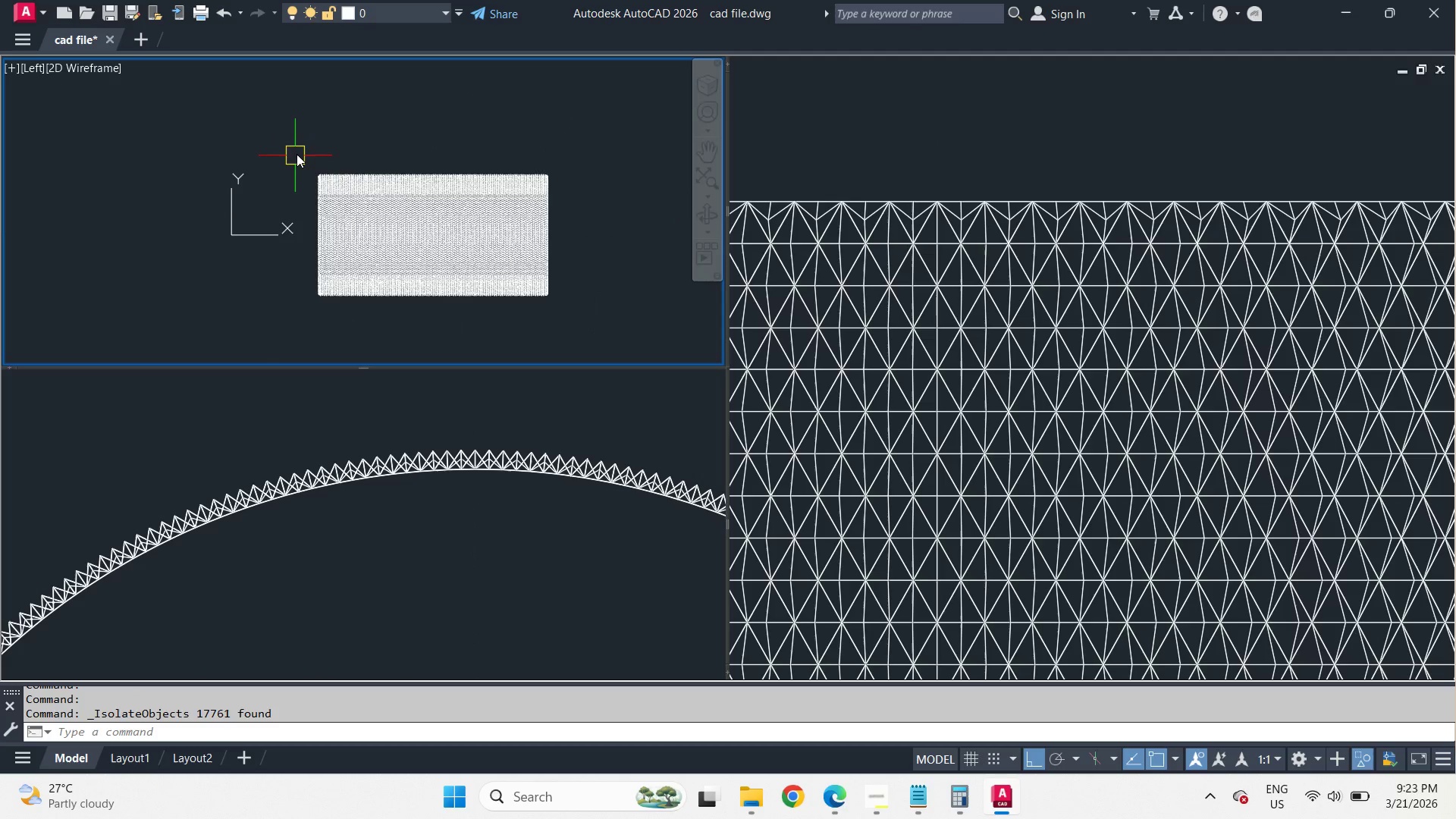 
type(uni )
 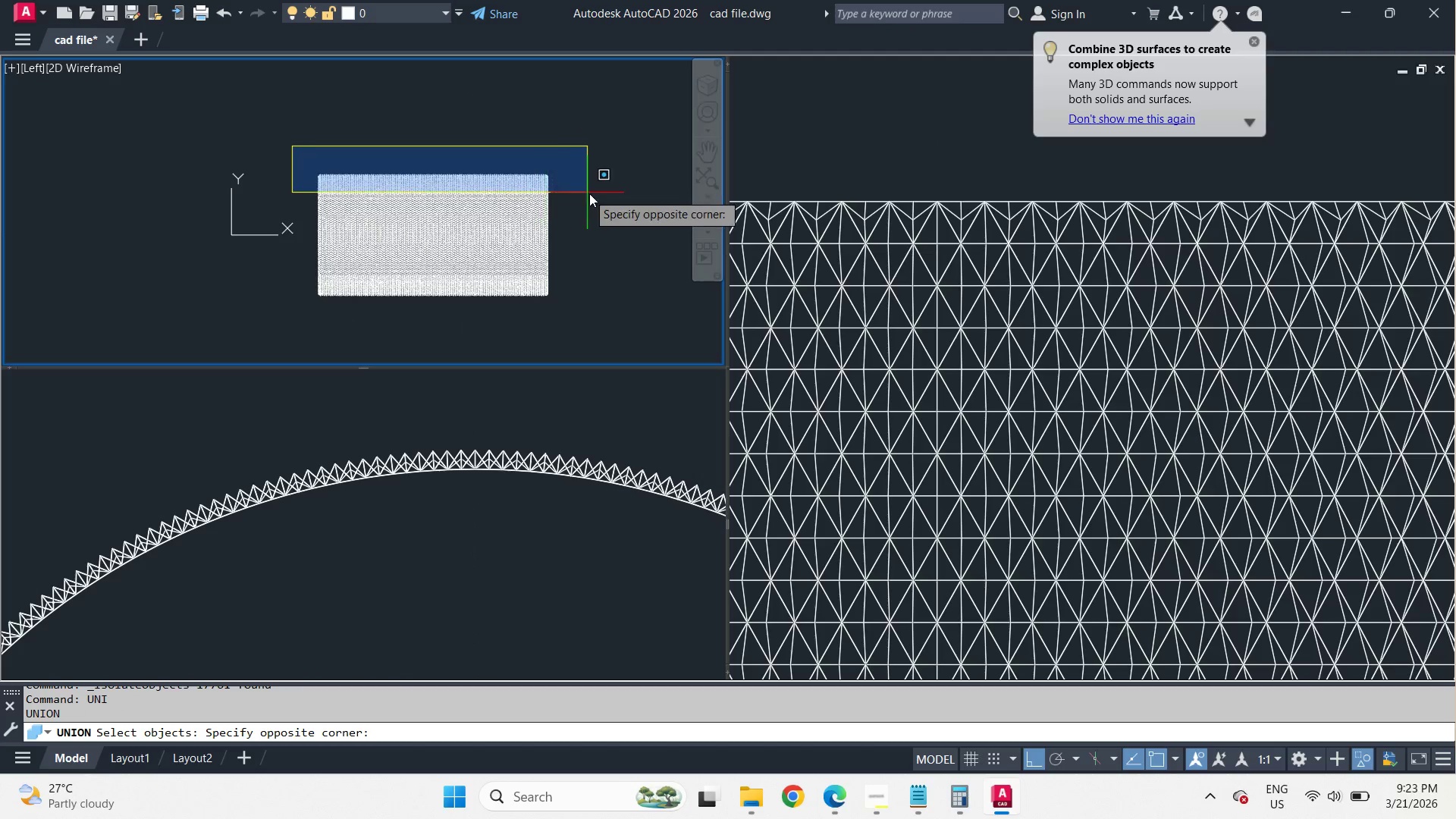 
left_click([589, 193])
 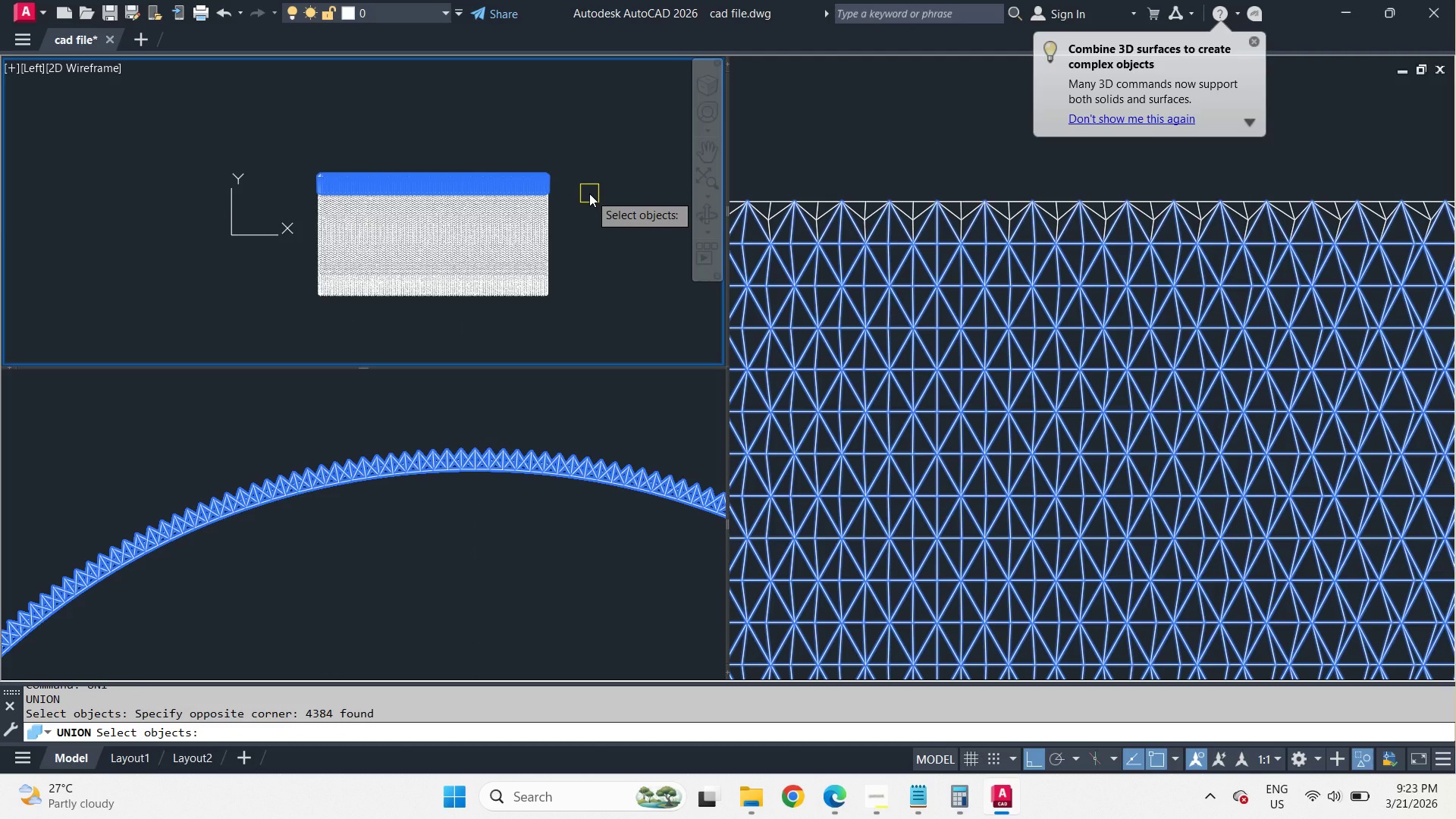 
key(Space)
 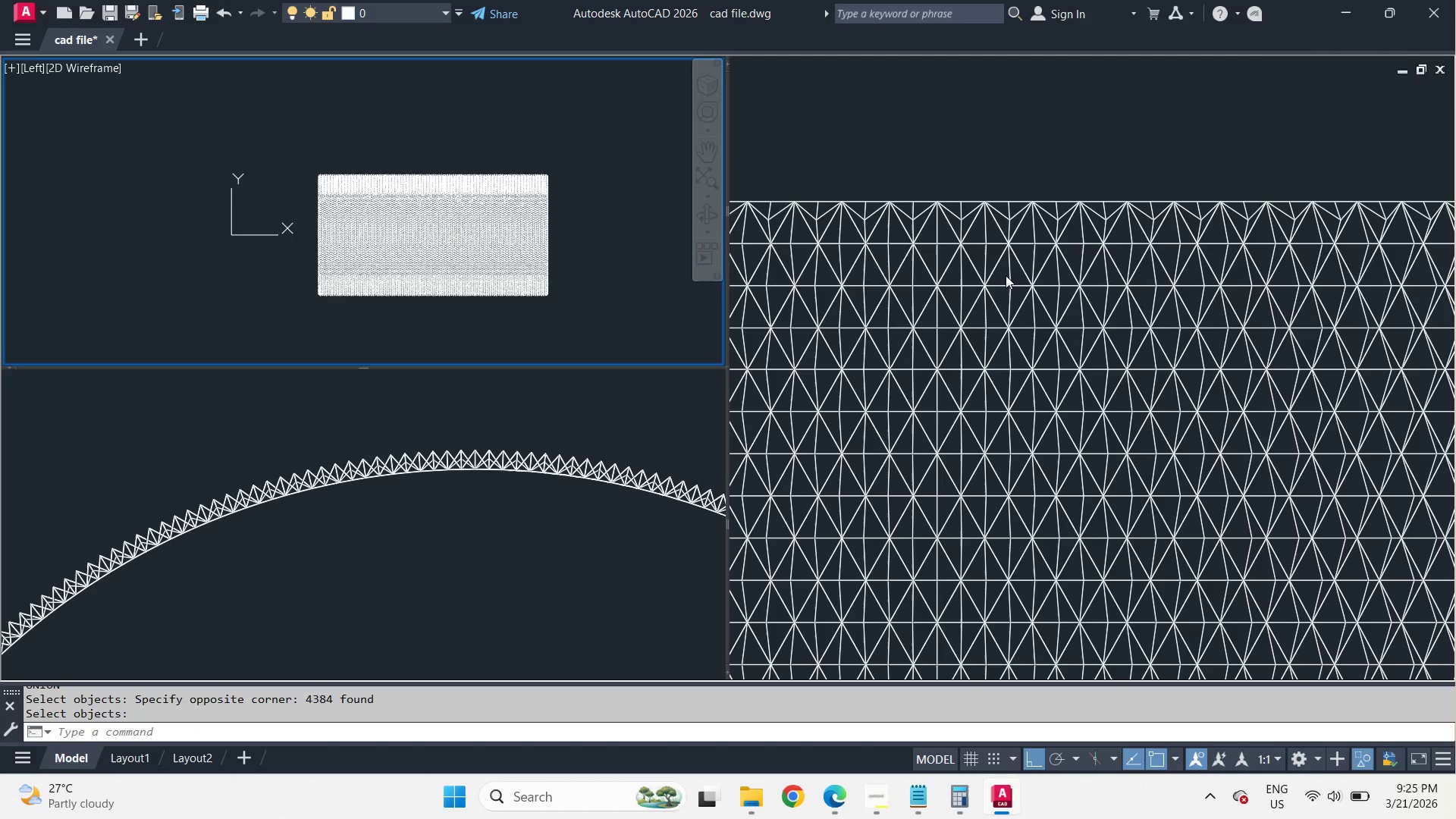 
wait(89.86)
 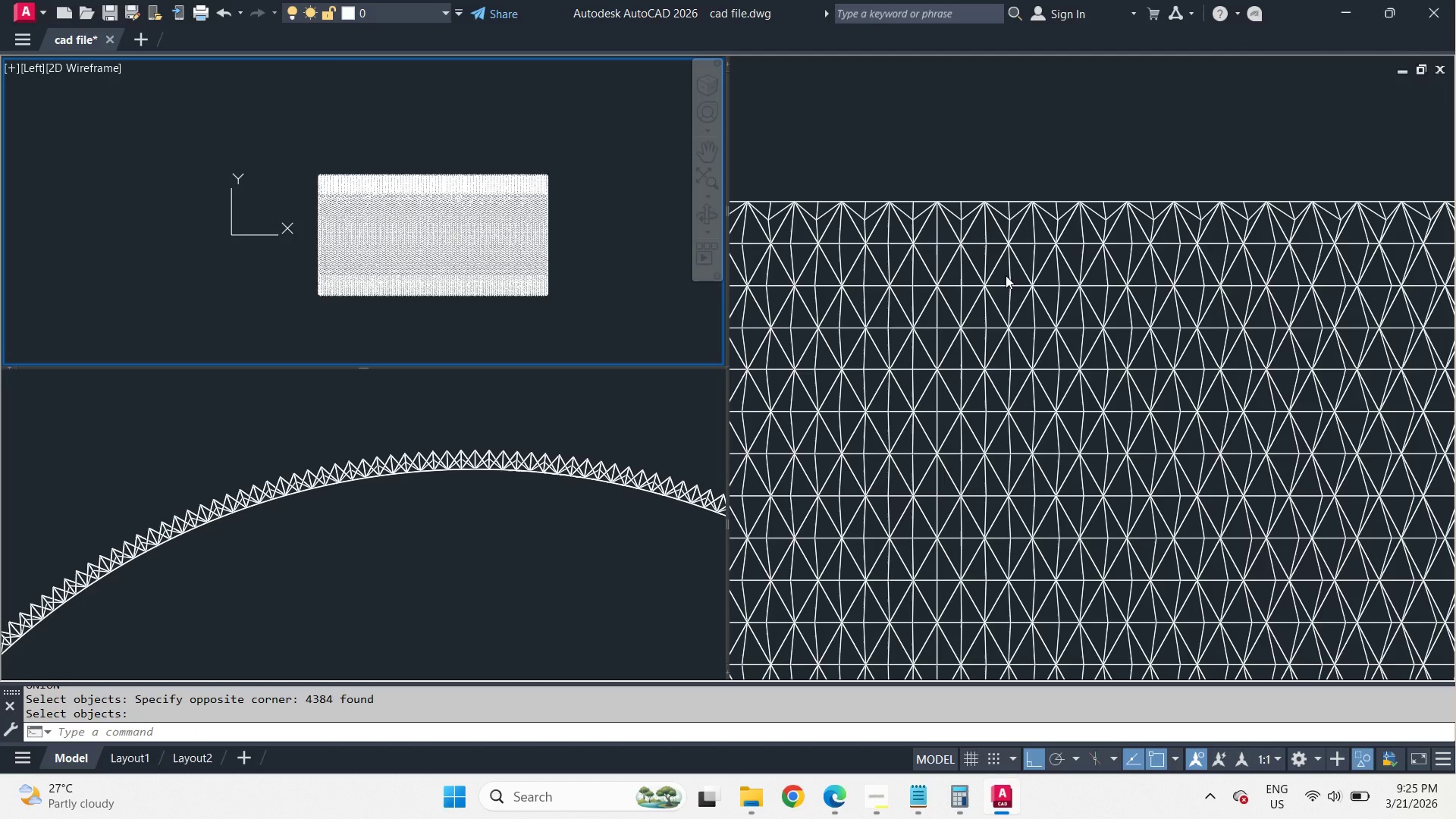 
scroll: coordinate [331, 202], scroll_direction: up, amount: 2.0
 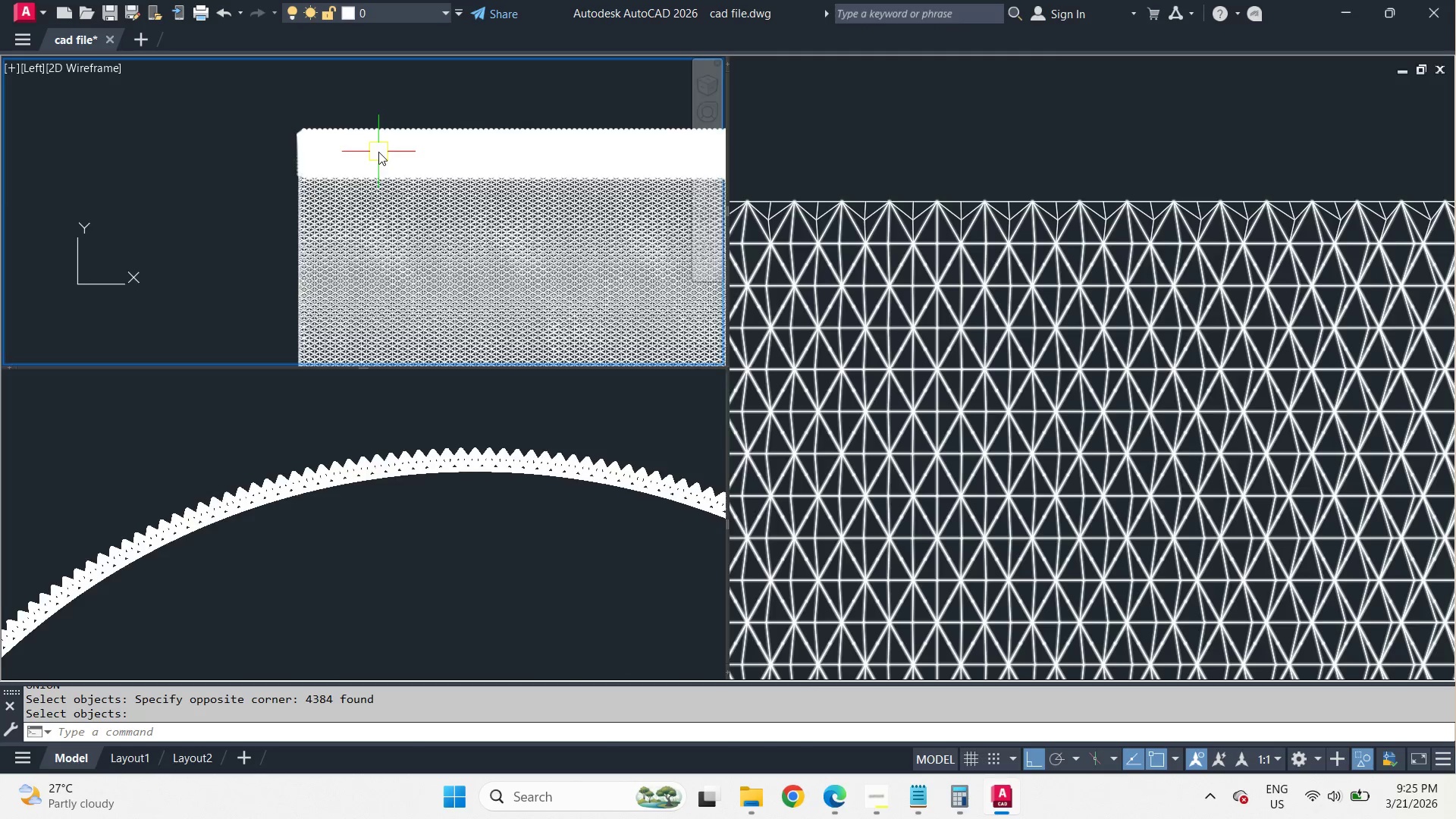 
scroll: coordinate [378, 152], scroll_direction: down, amount: 2.0
 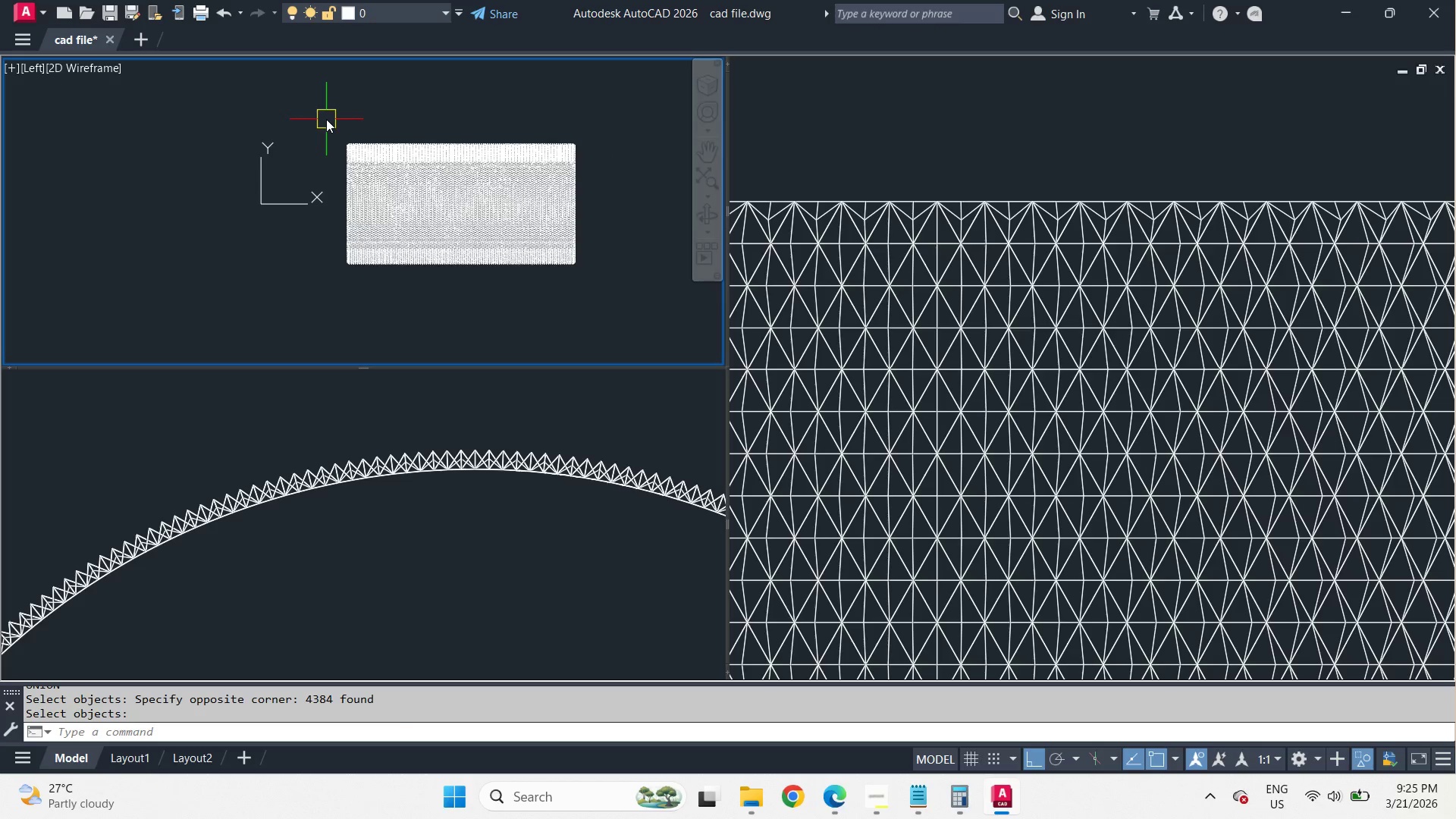 
left_click([326, 119])
 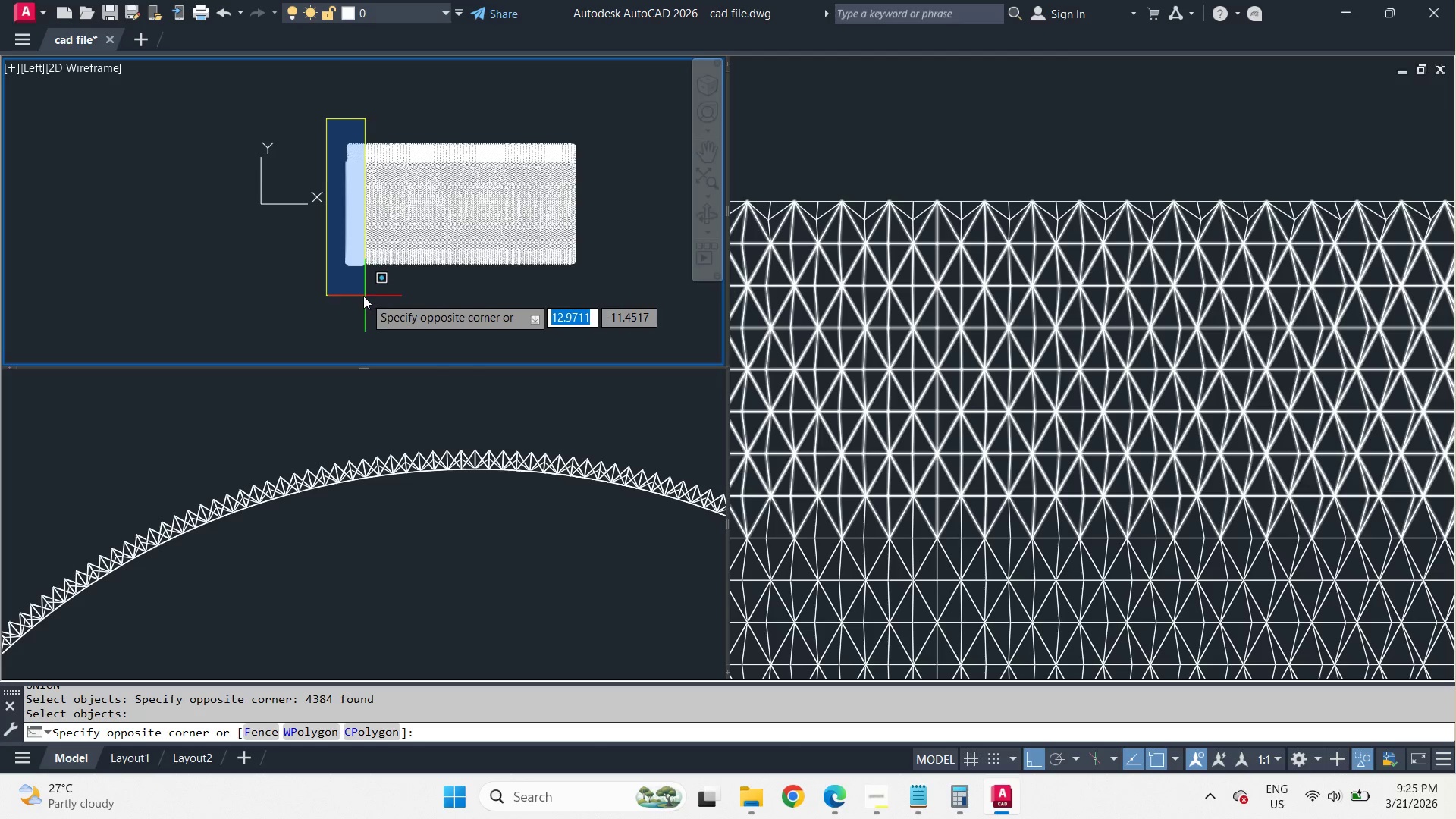 
left_click([362, 295])
 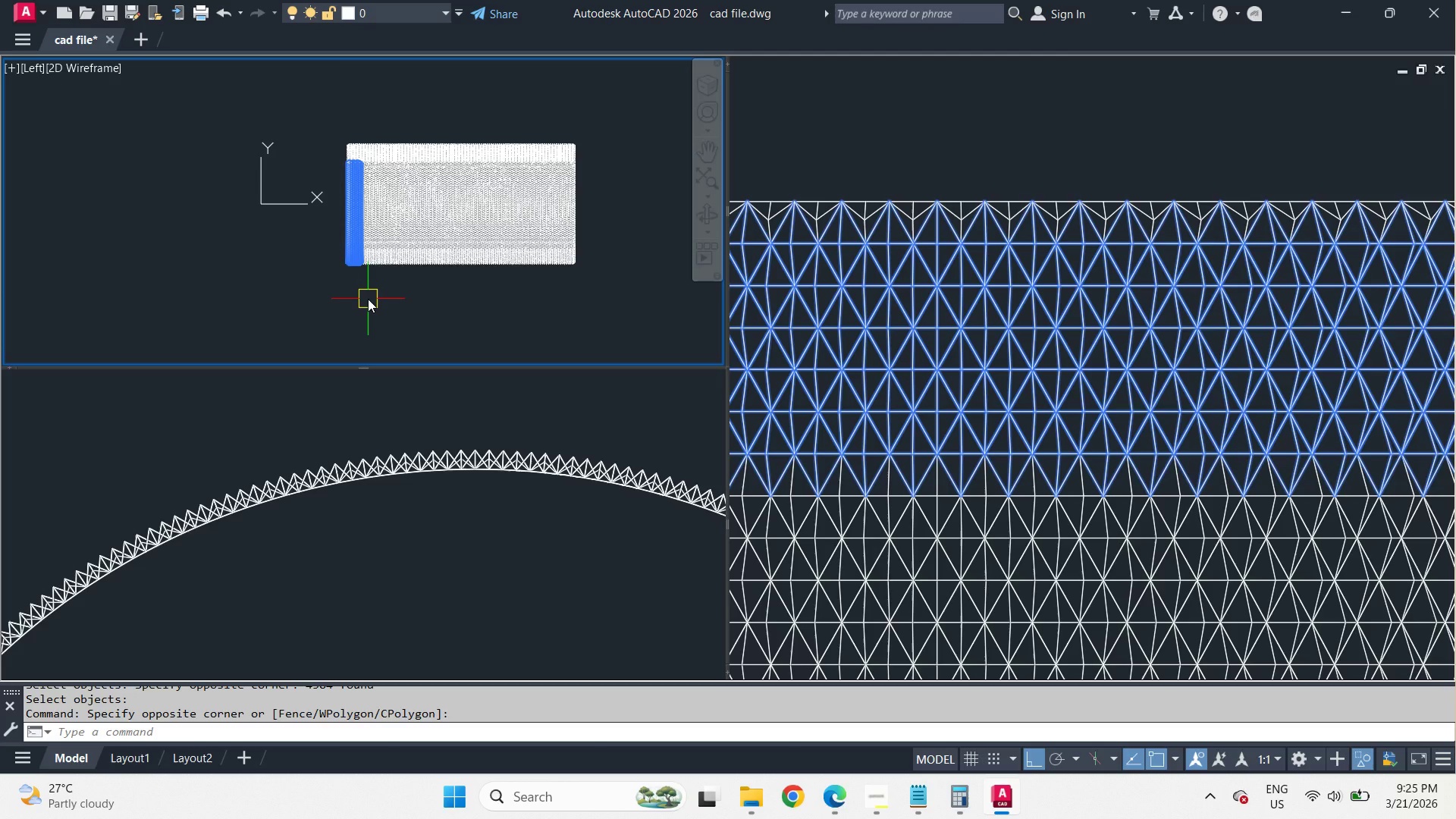 
key(Escape)
type(uni)
 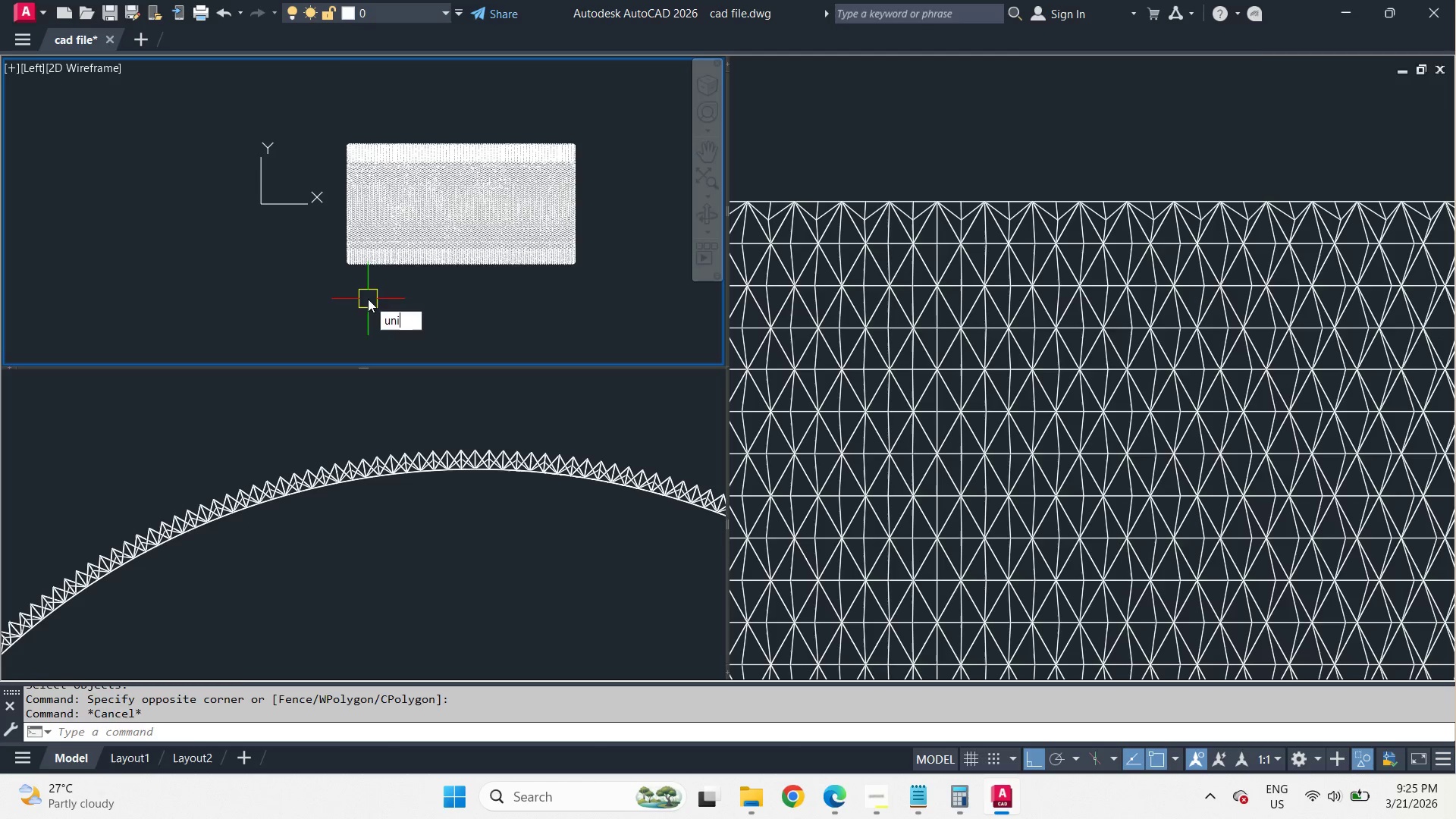 
key(Space)
 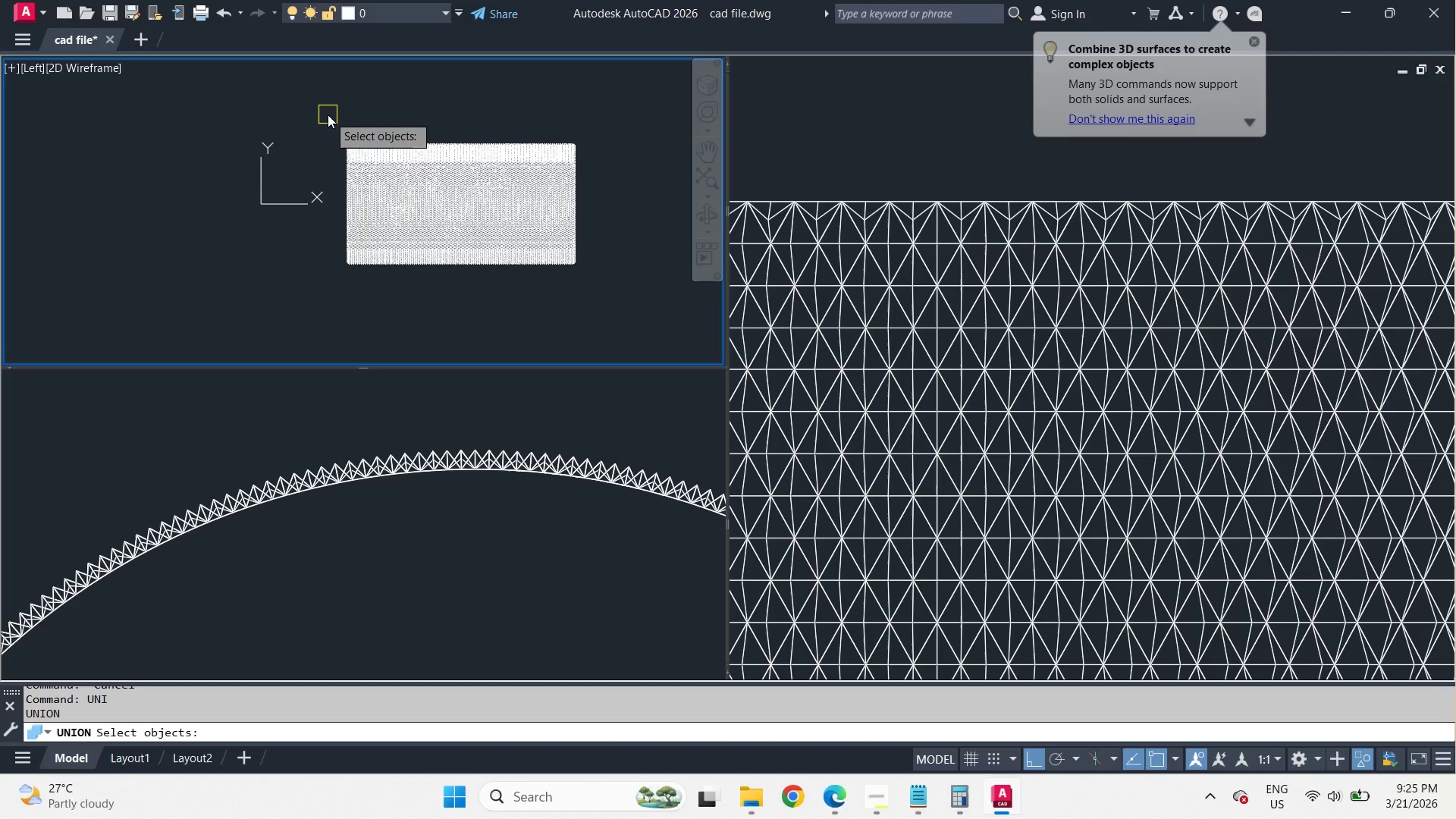 
left_click_drag(start_coordinate=[328, 114], to_coordinate=[344, 147])
 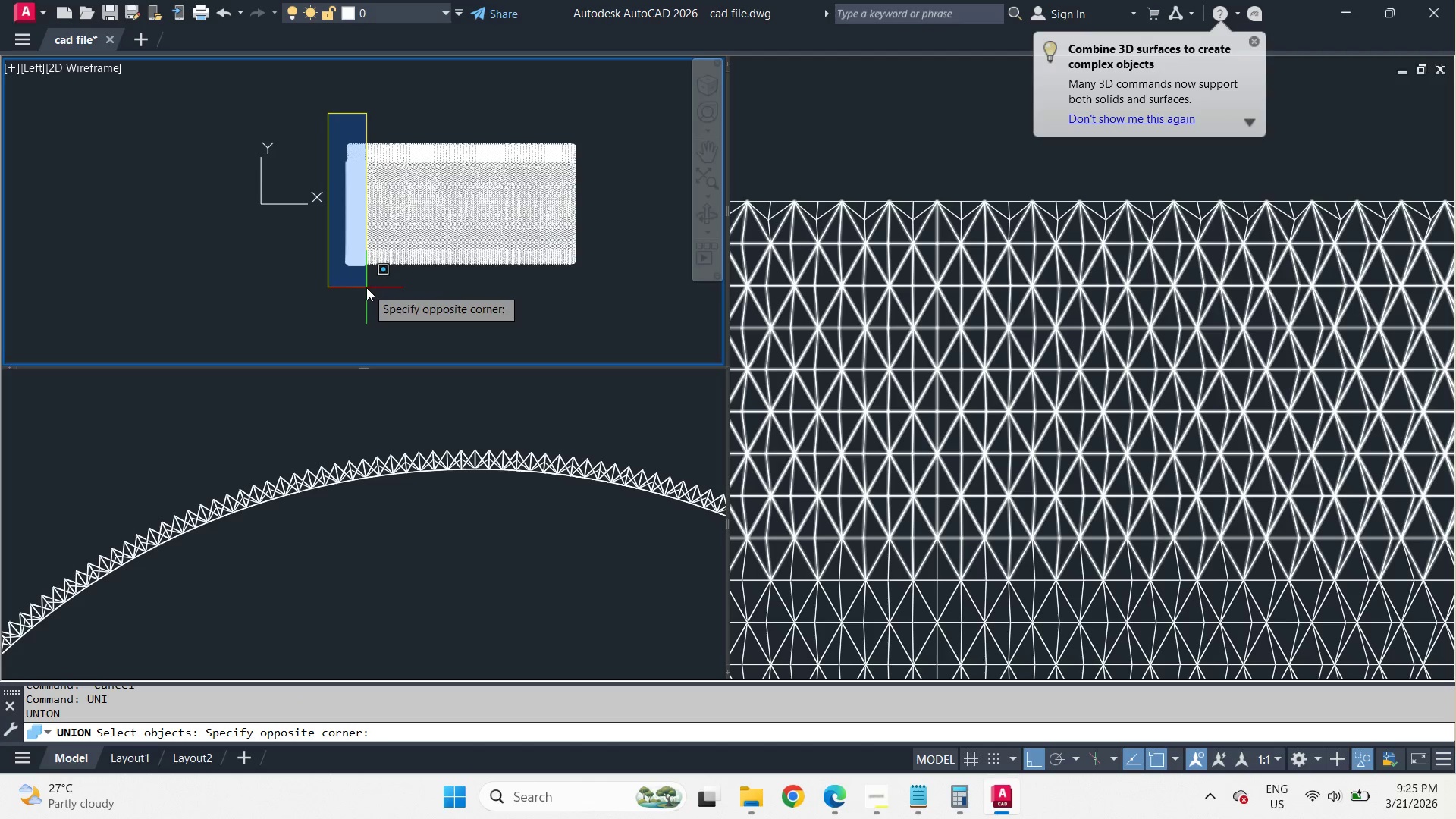 
left_click([366, 287])
 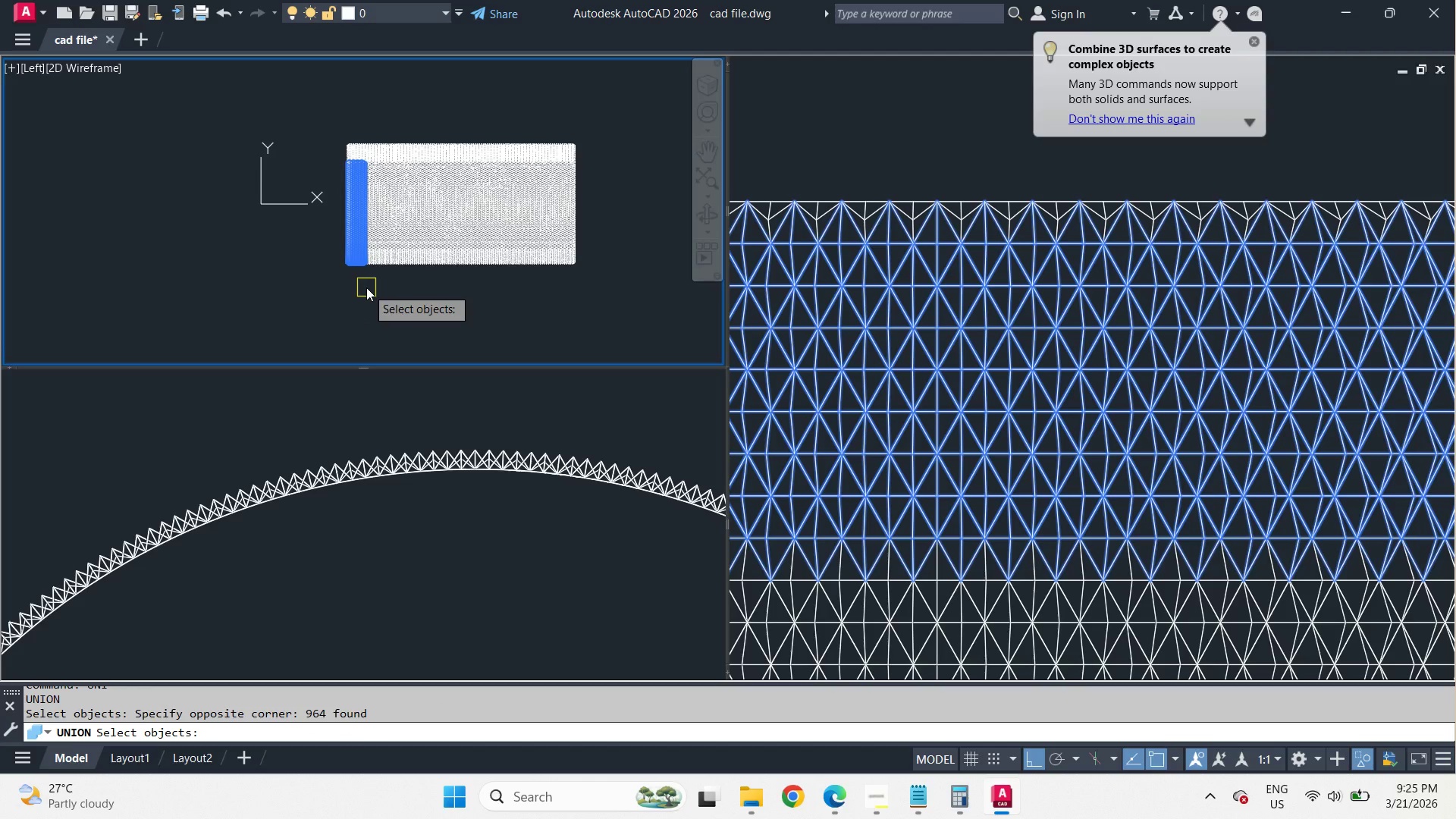 
key(Space)
 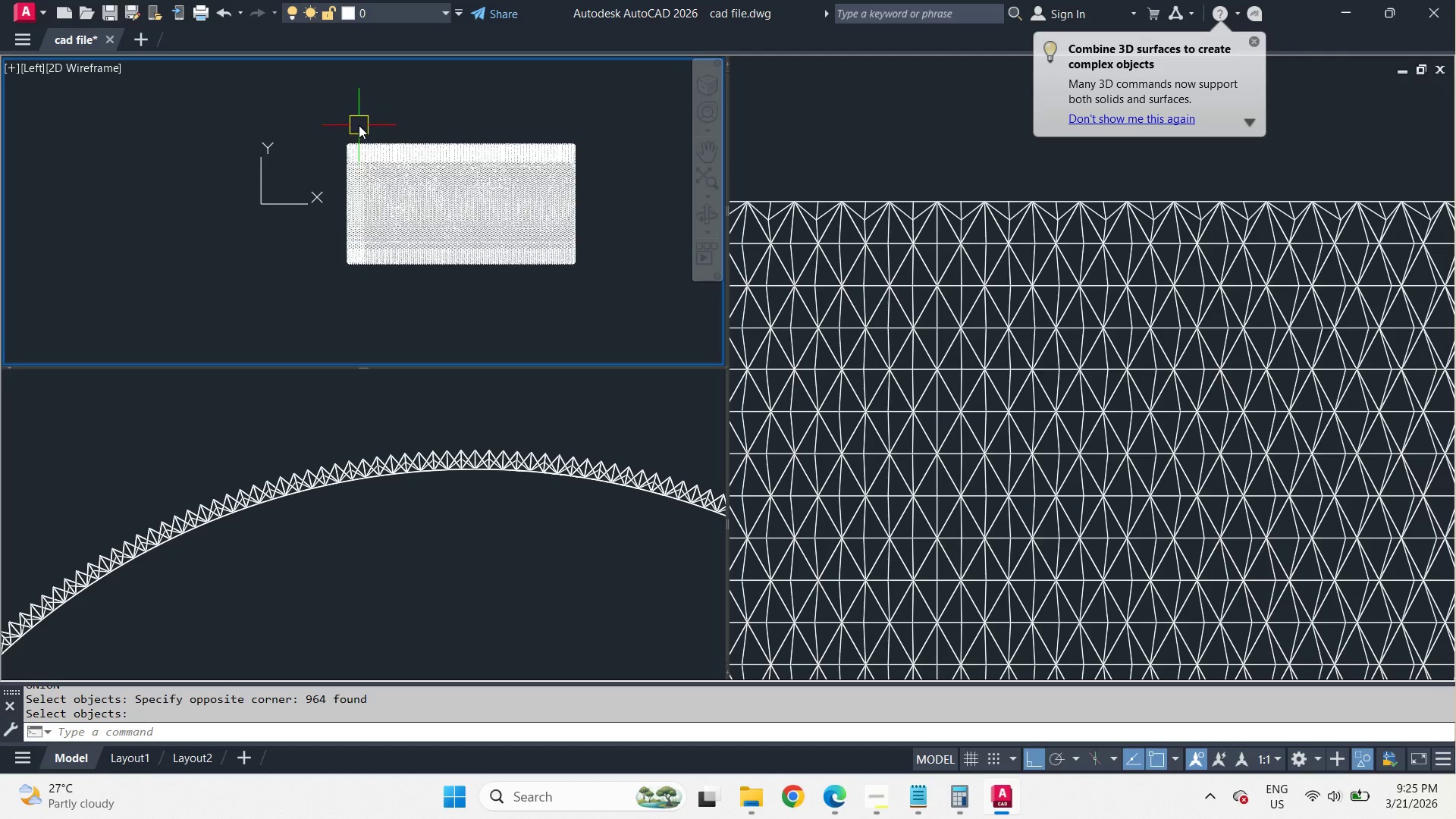 
key(Space)
 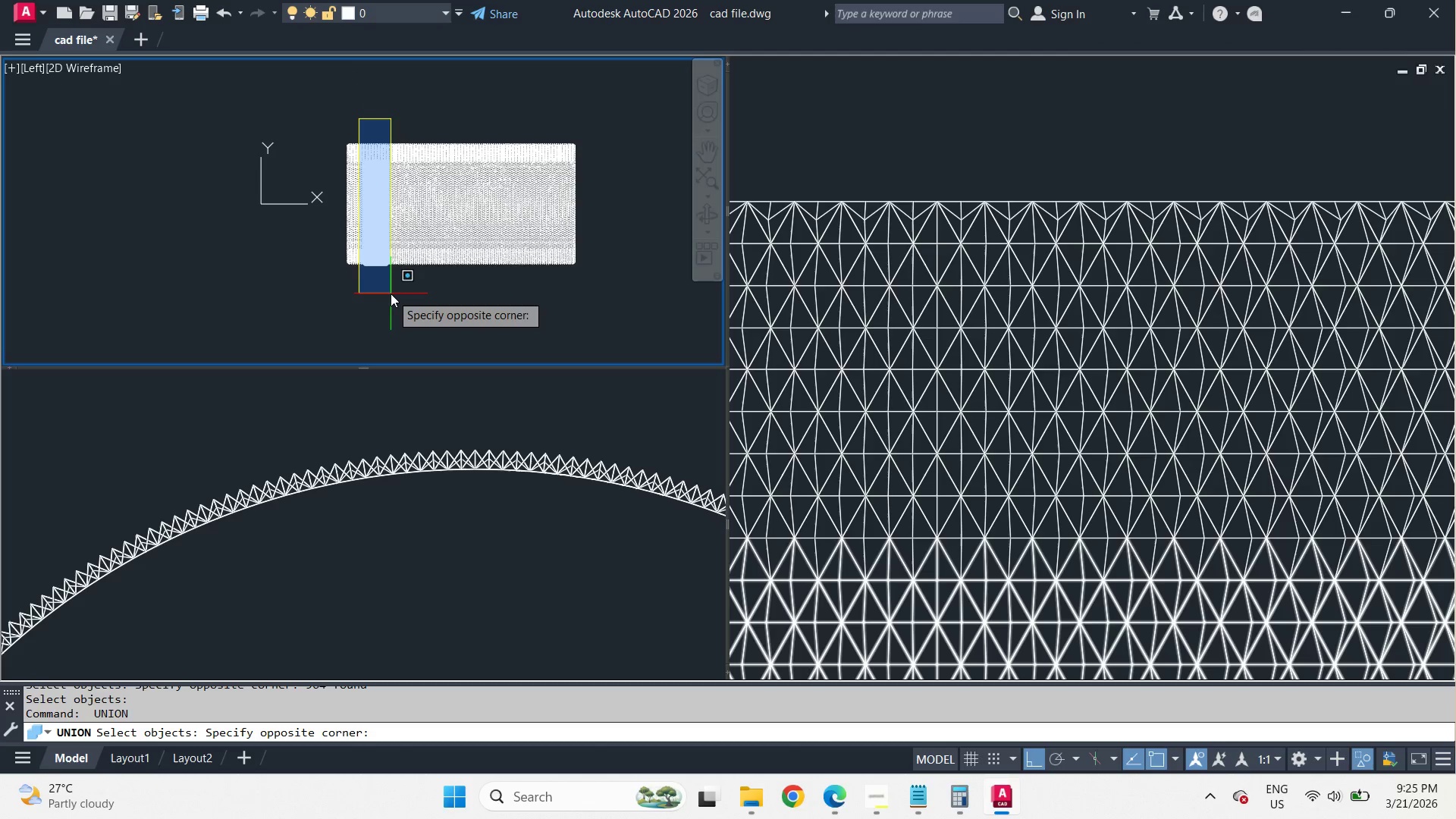 
left_click([391, 293])
 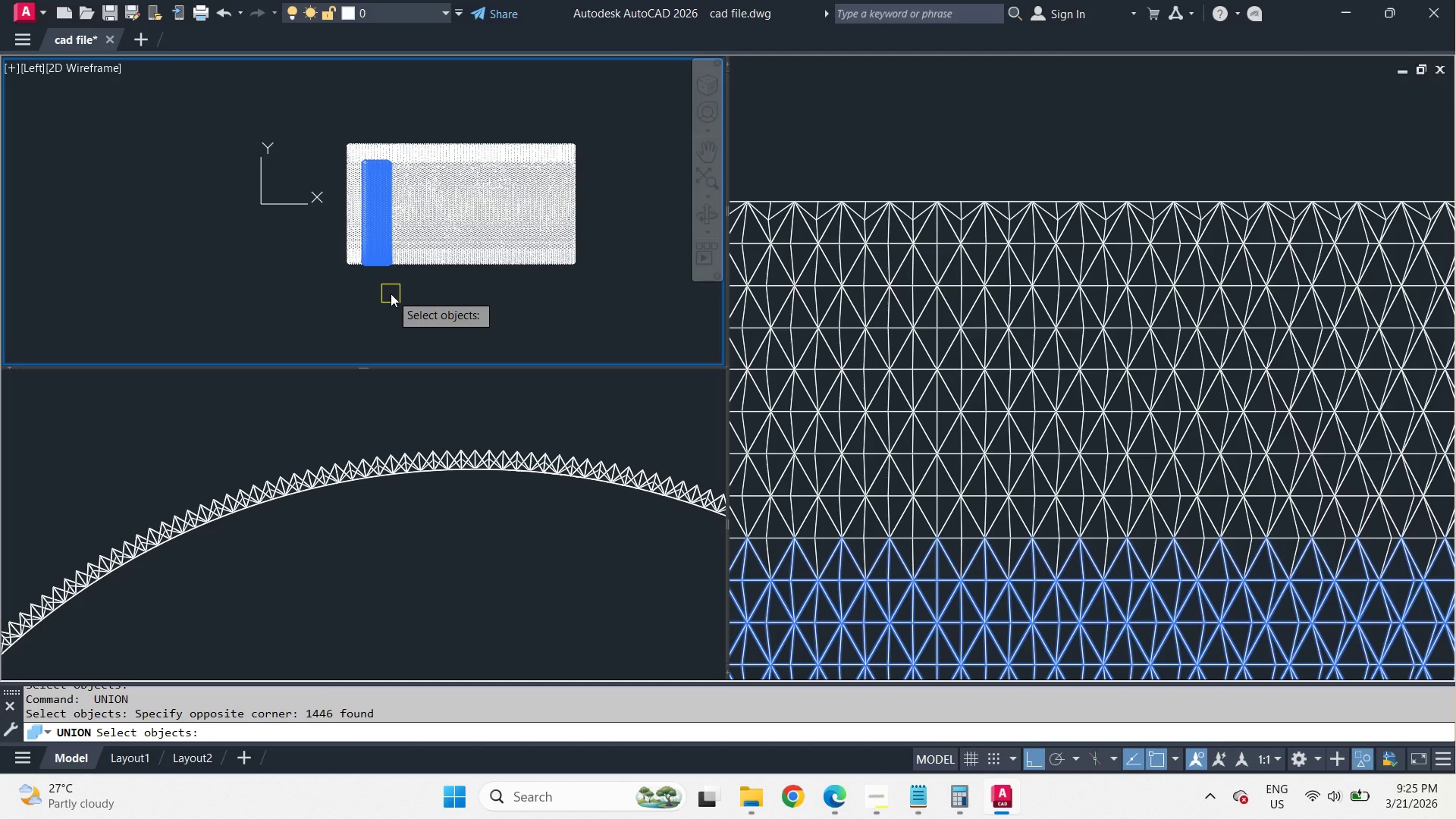 
key(Space)
 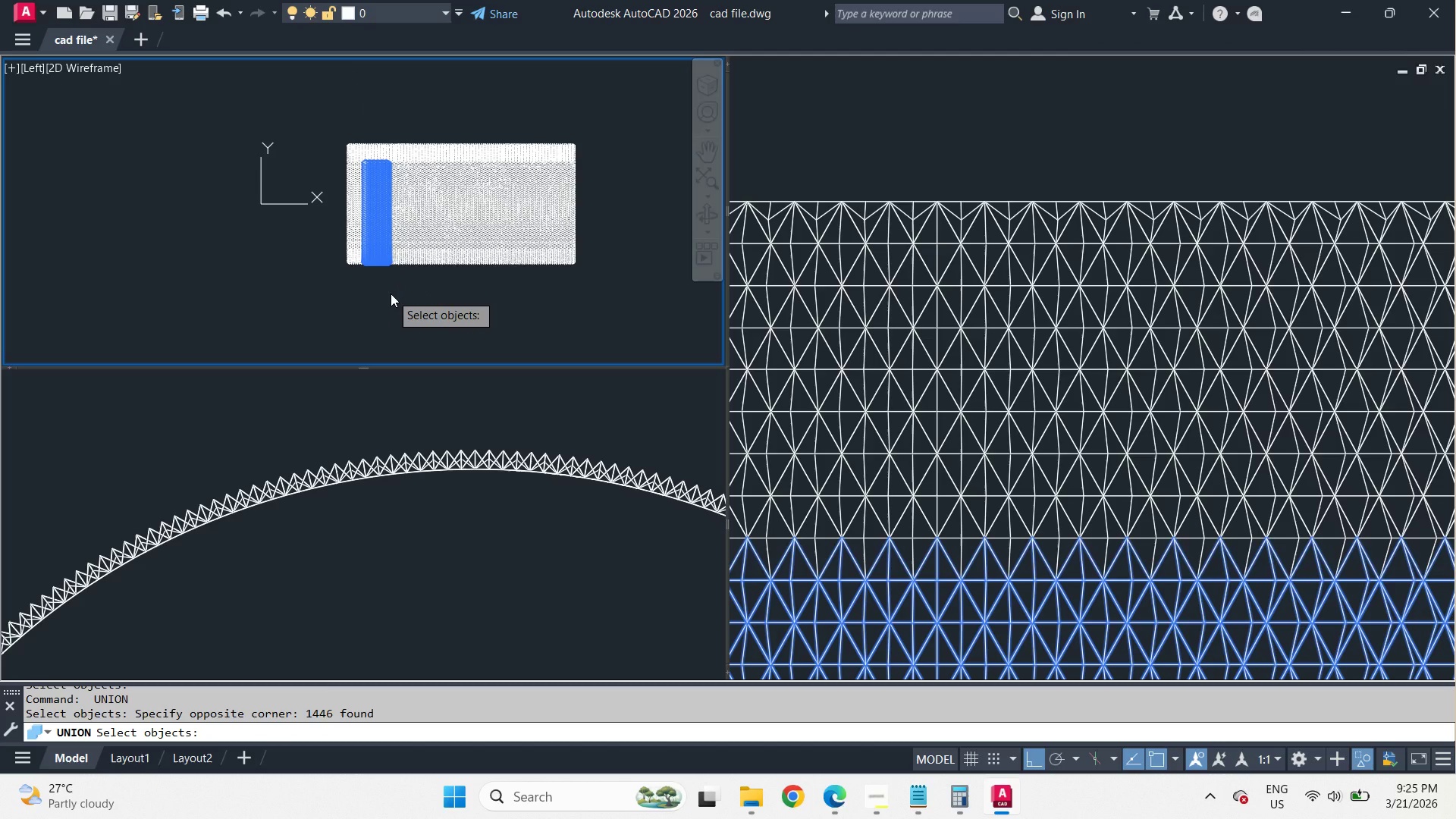 
key(Space)
 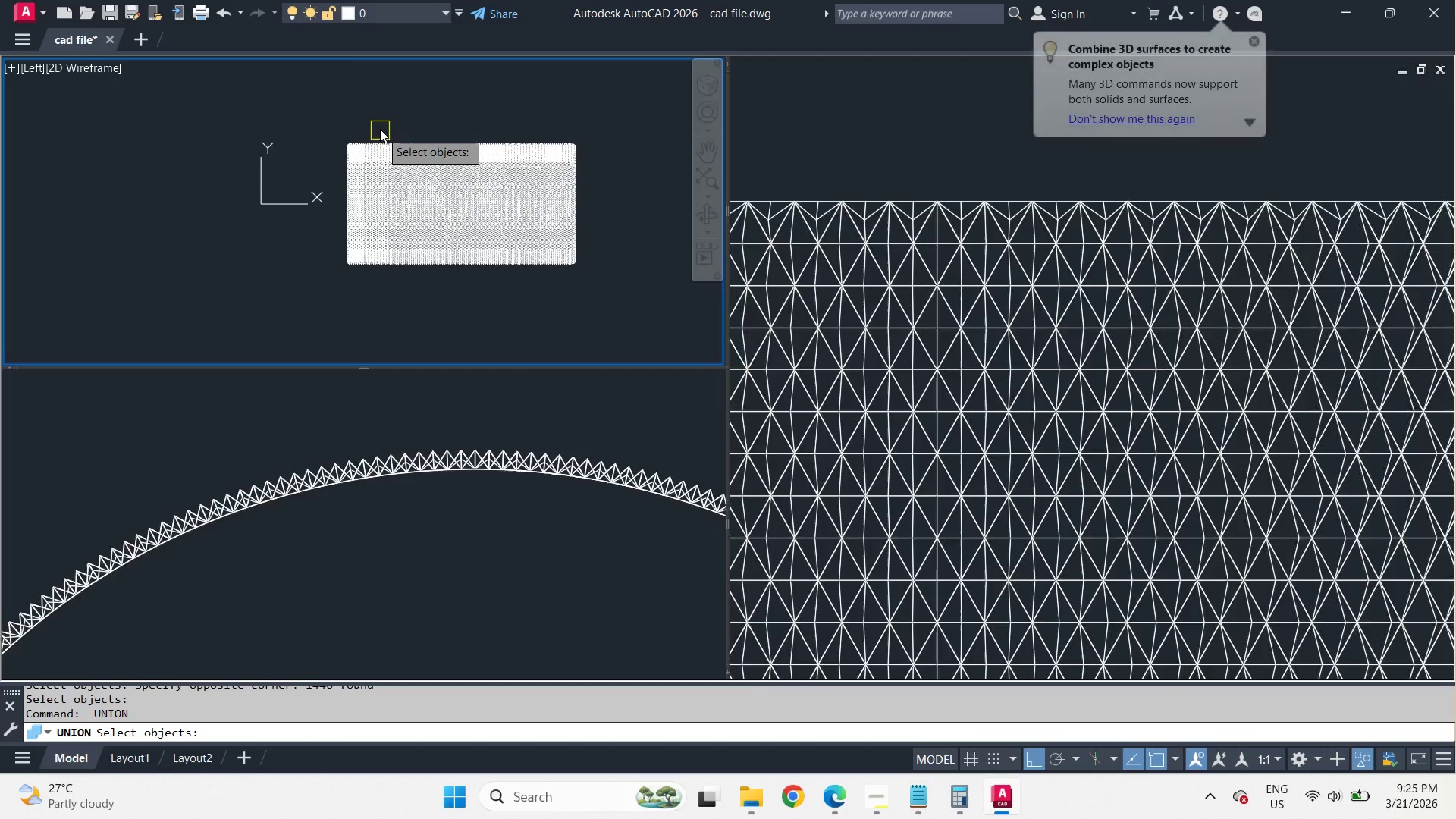 
left_click([379, 119])
 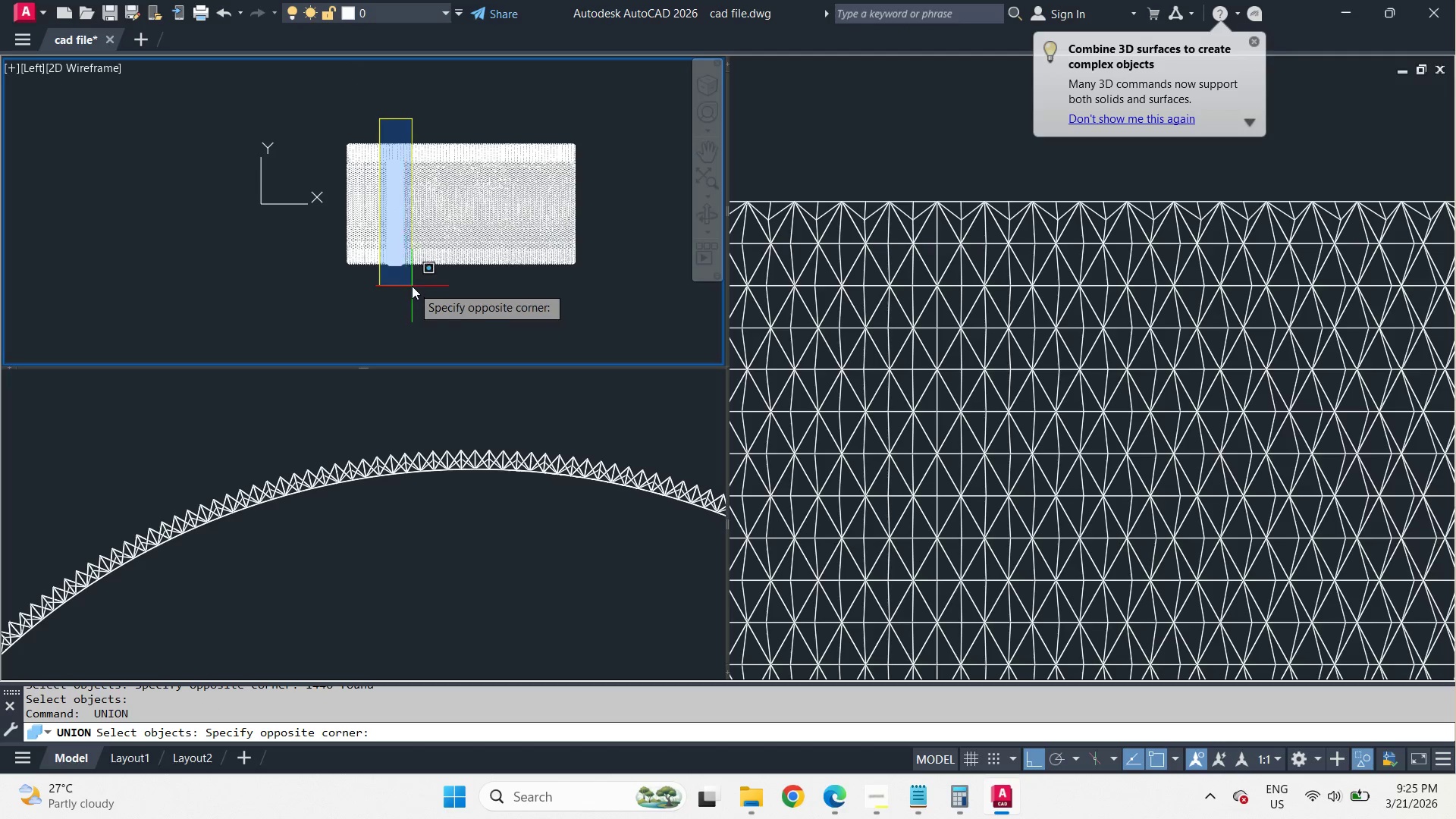 
left_click([414, 290])
 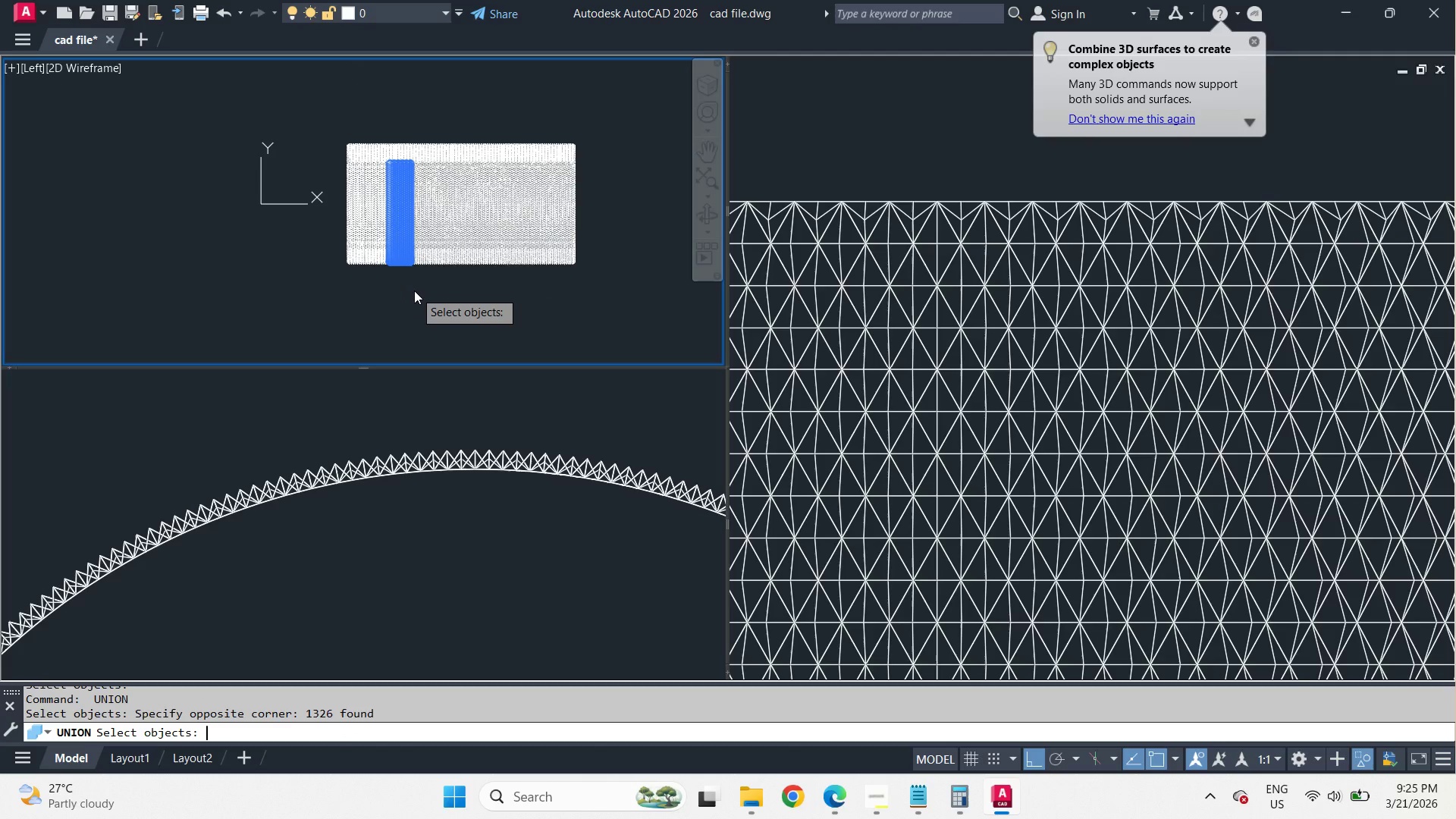 
key(Space)
 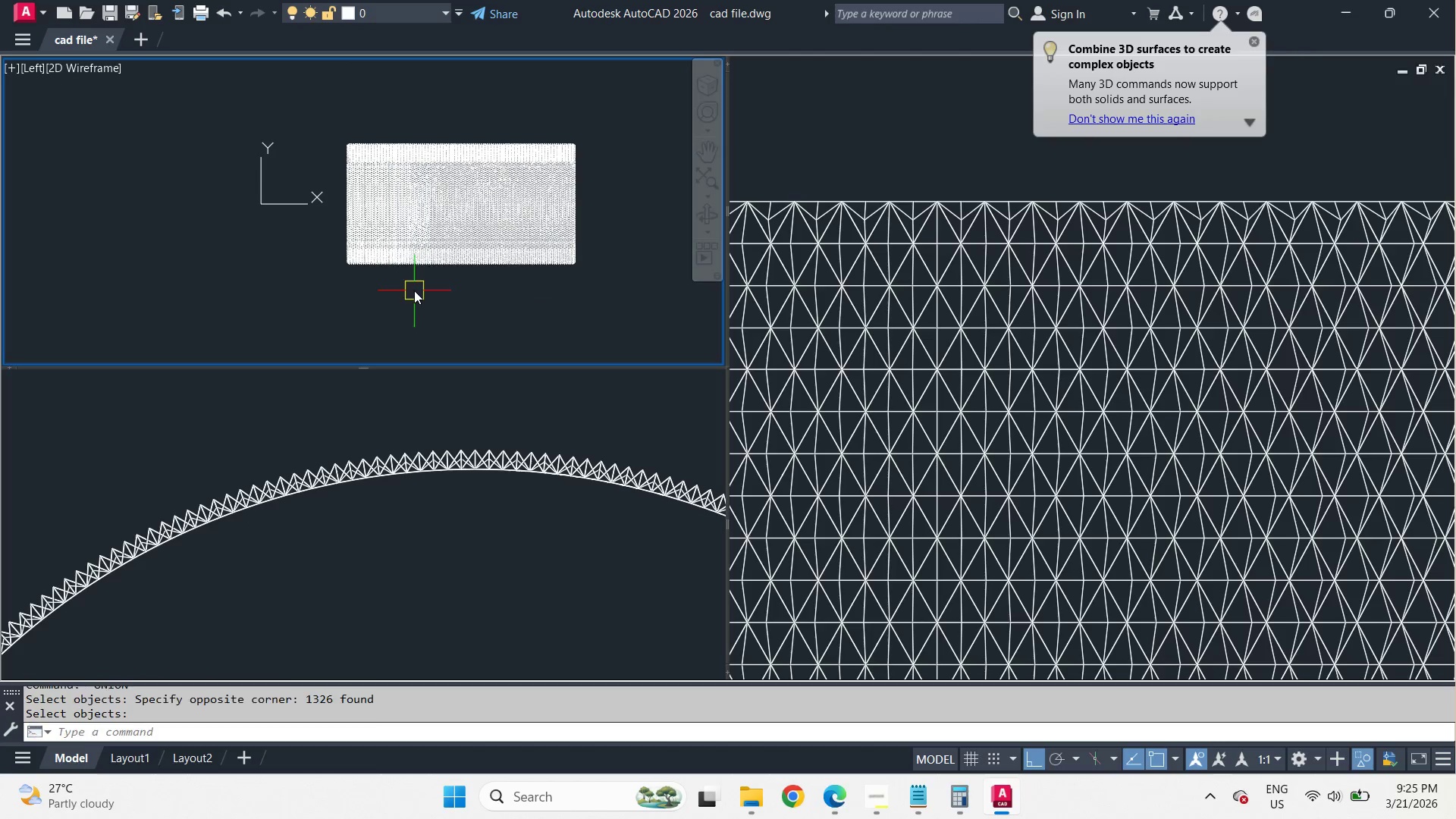 
key(Space)
 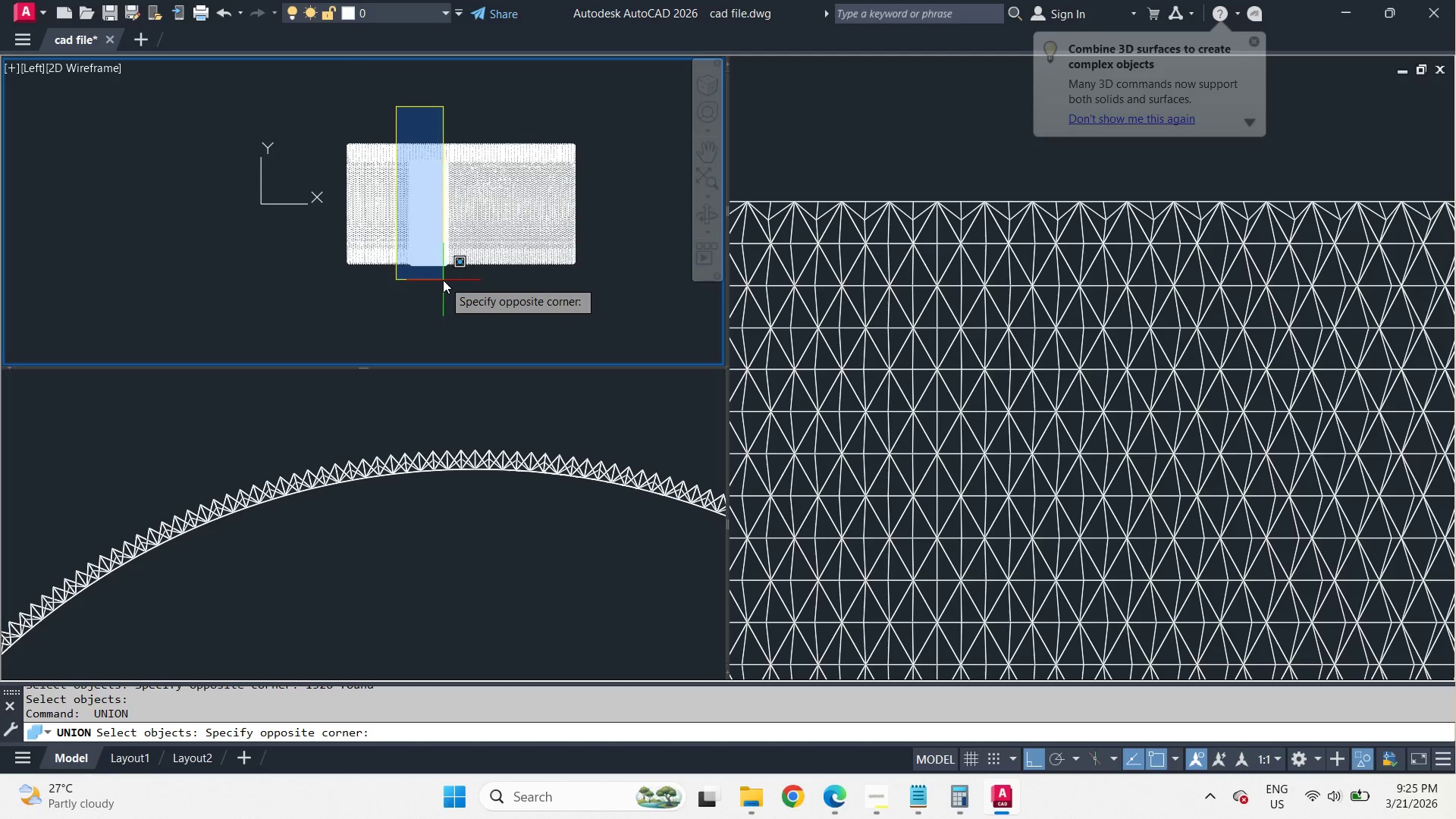 
left_click([437, 281])
 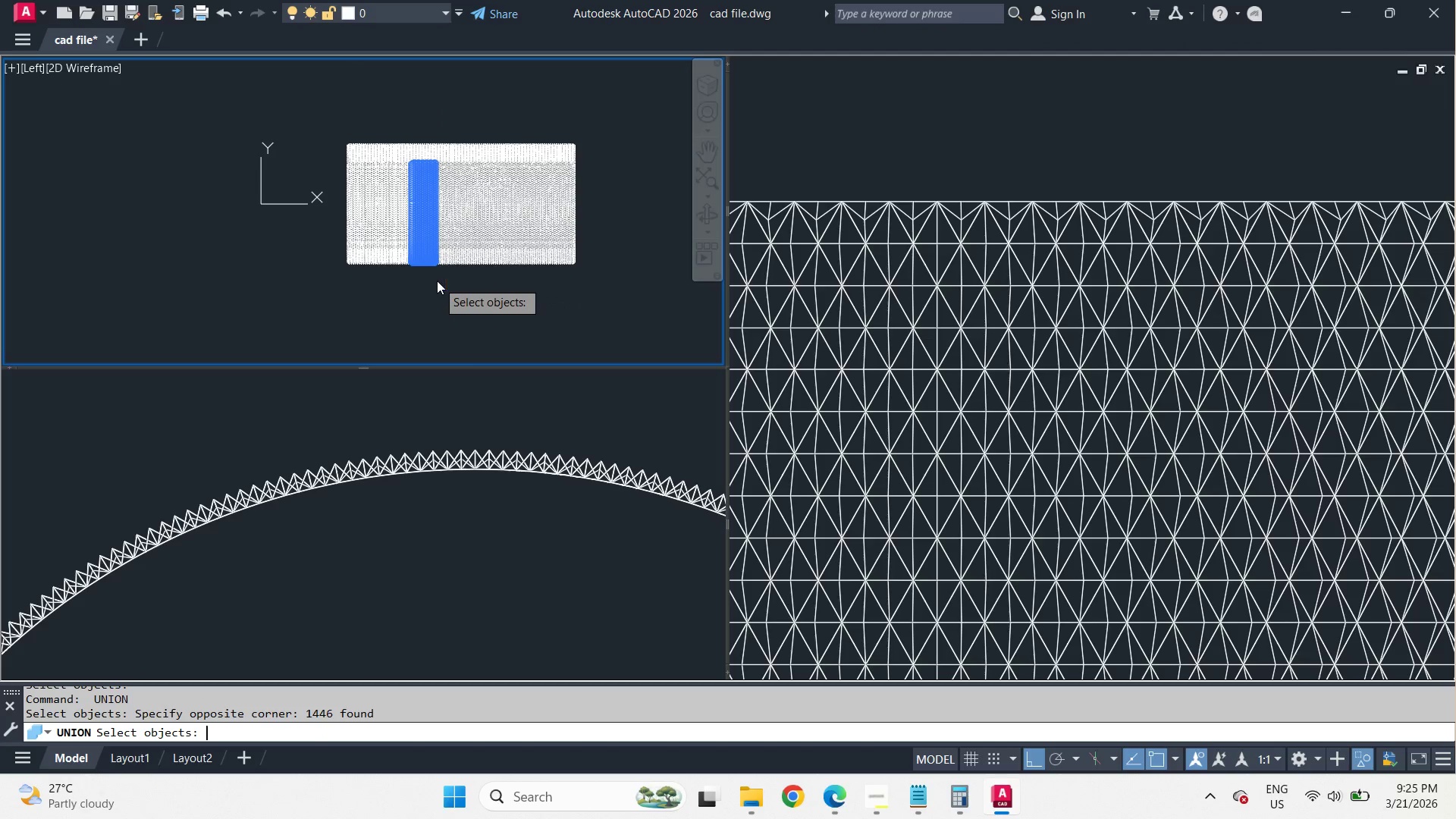 
key(Space)
 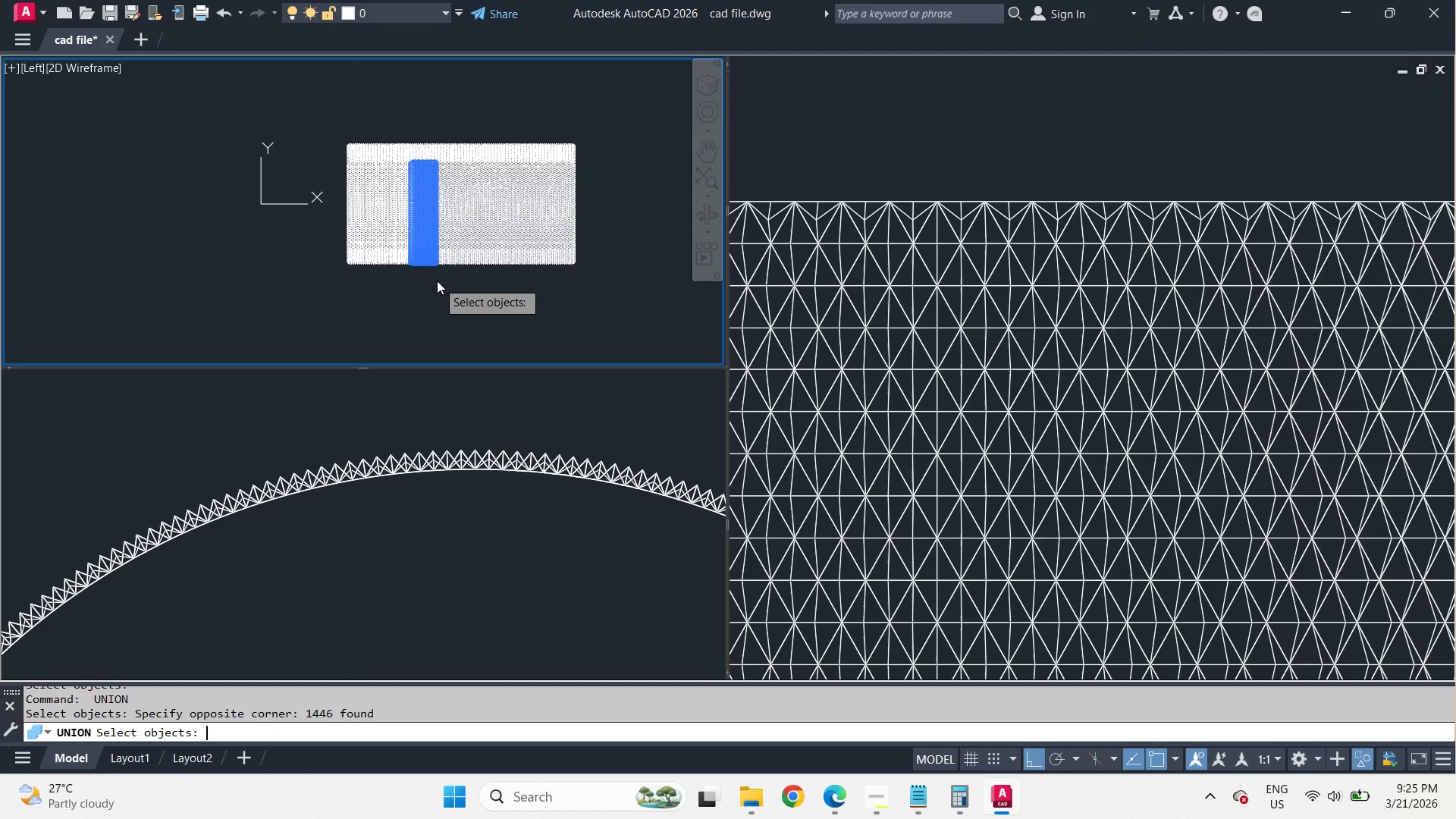 
key(Space)
 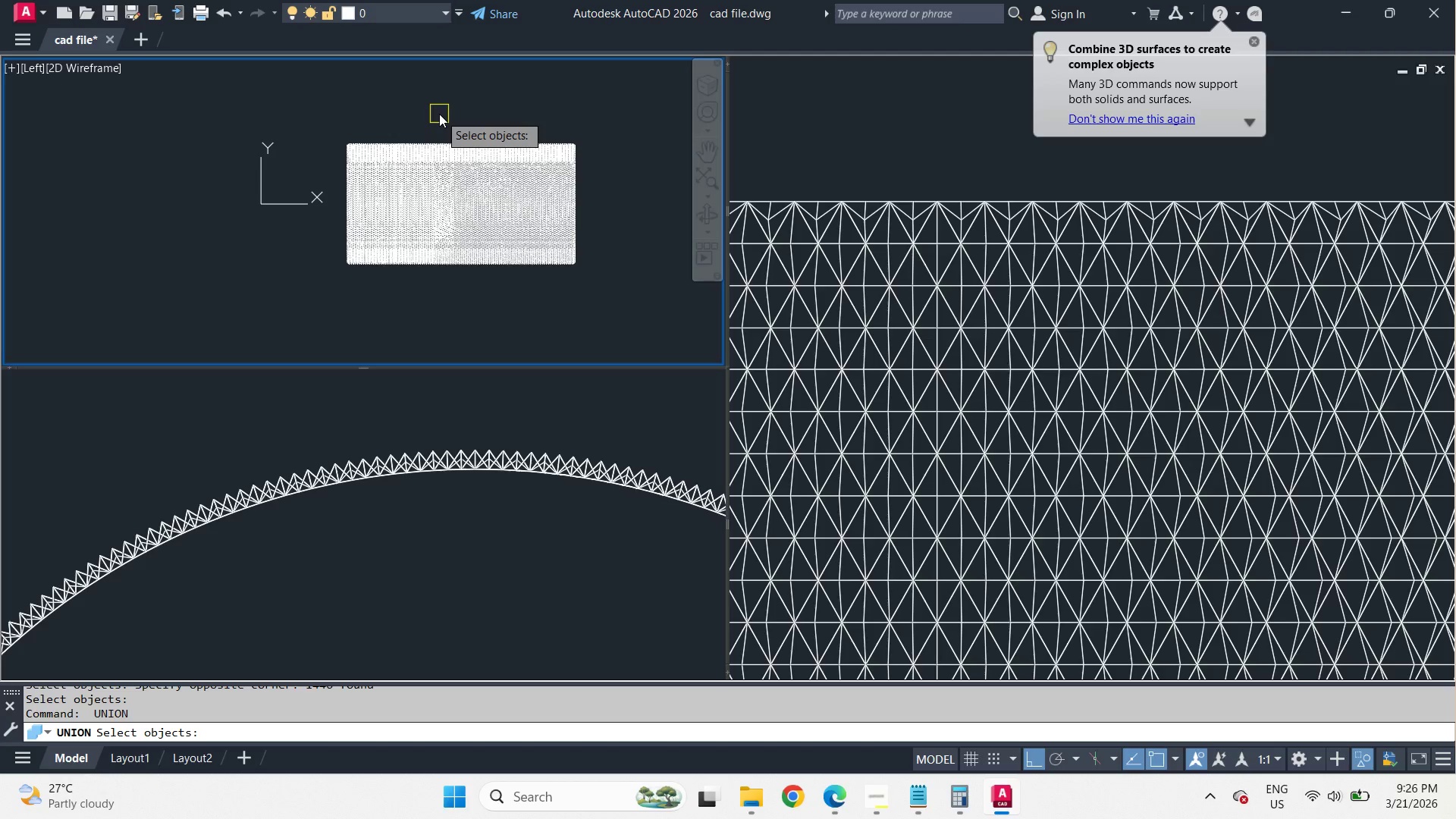 
left_click([439, 114])
 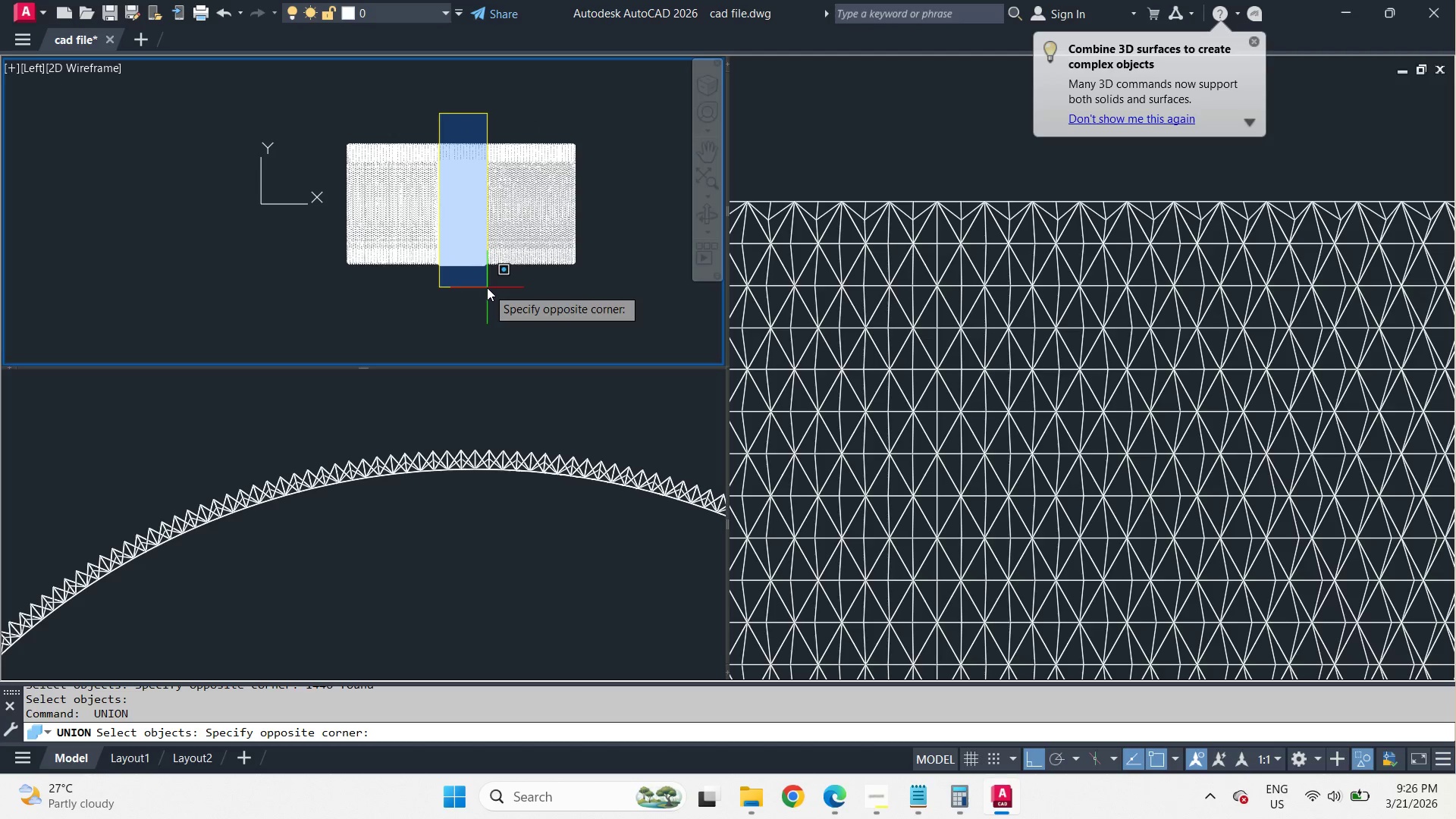 
left_click([487, 287])
 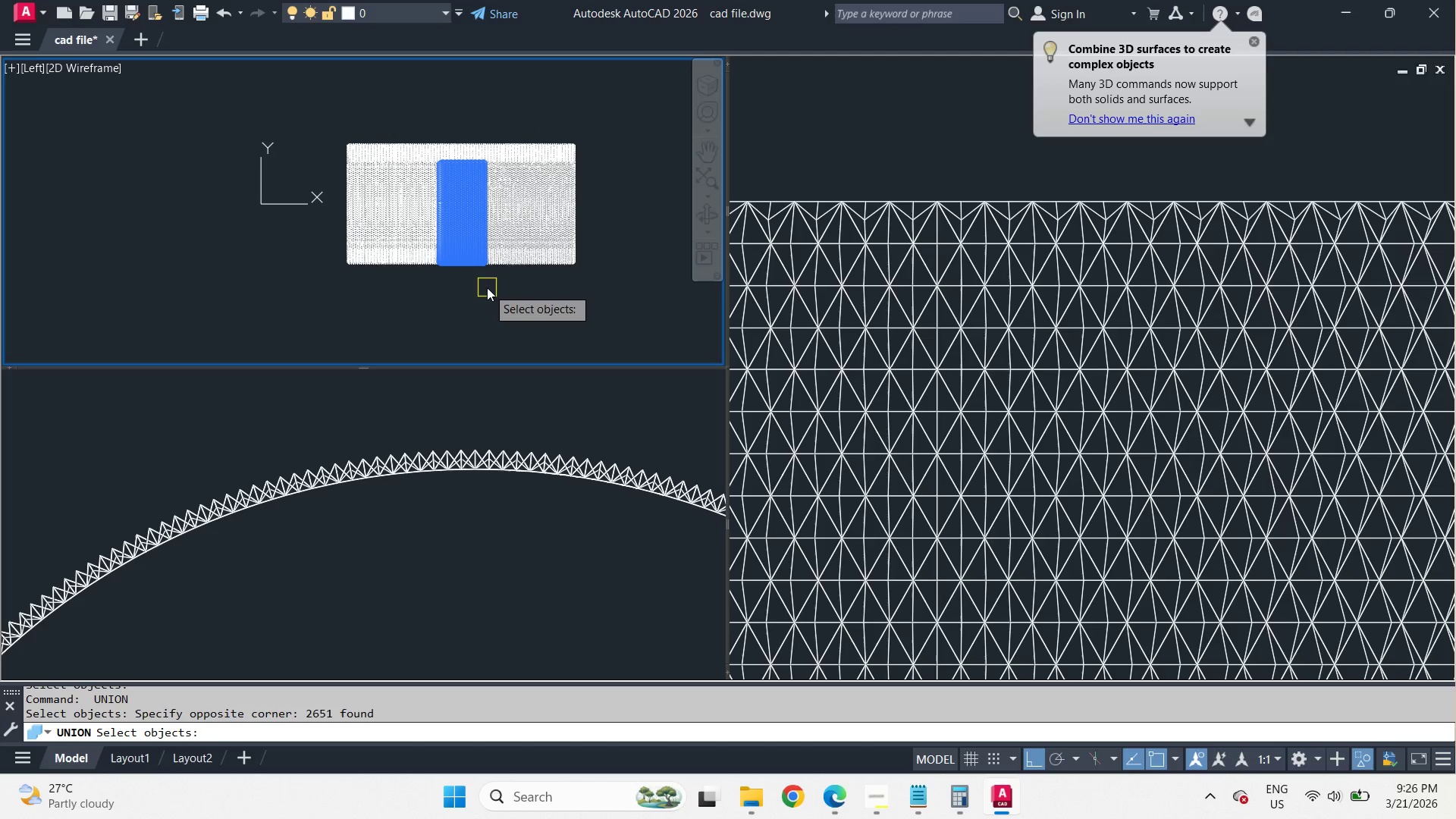 
key(Space)
 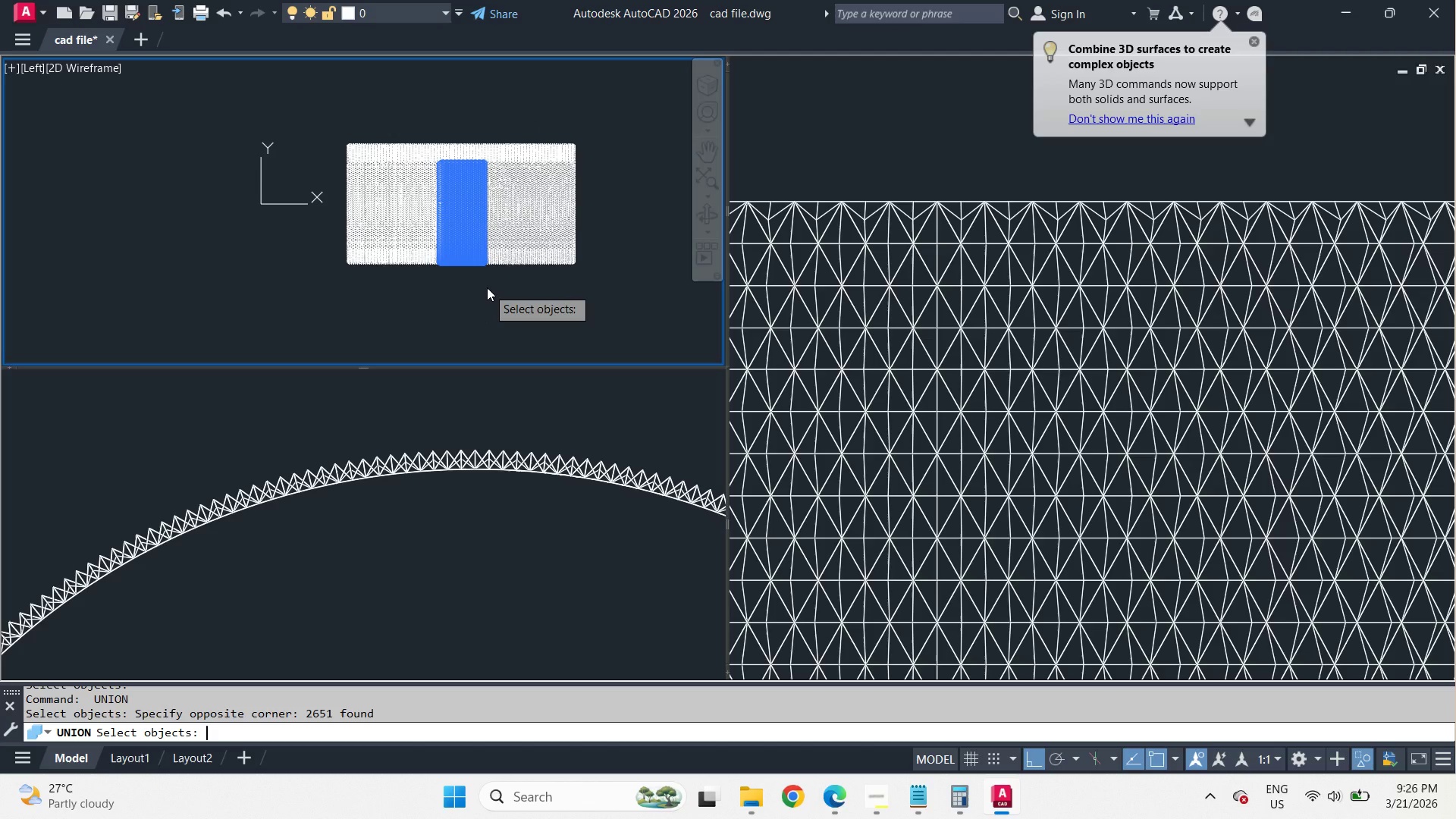 
wait(16.09)
 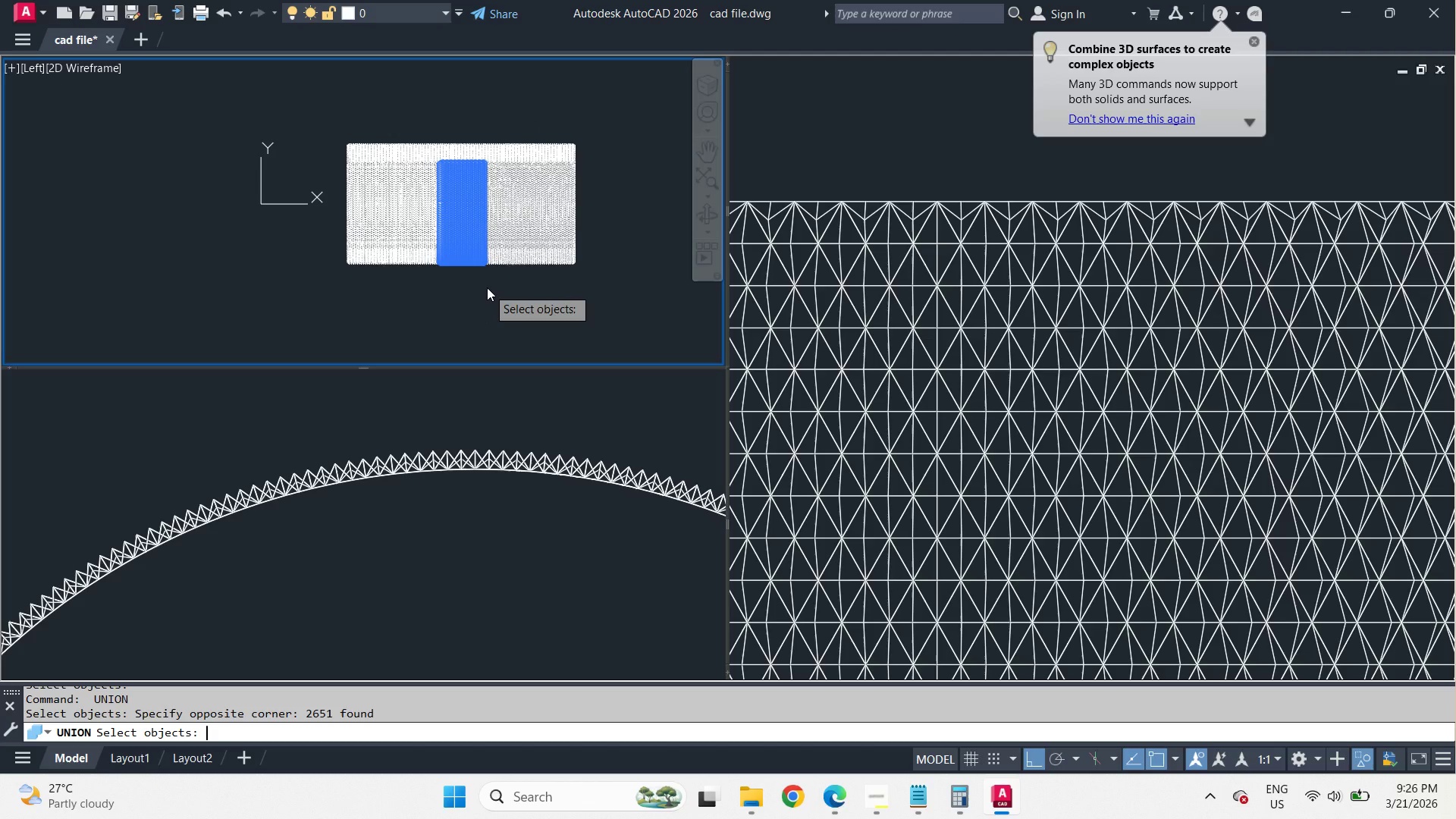 
key(Space)
 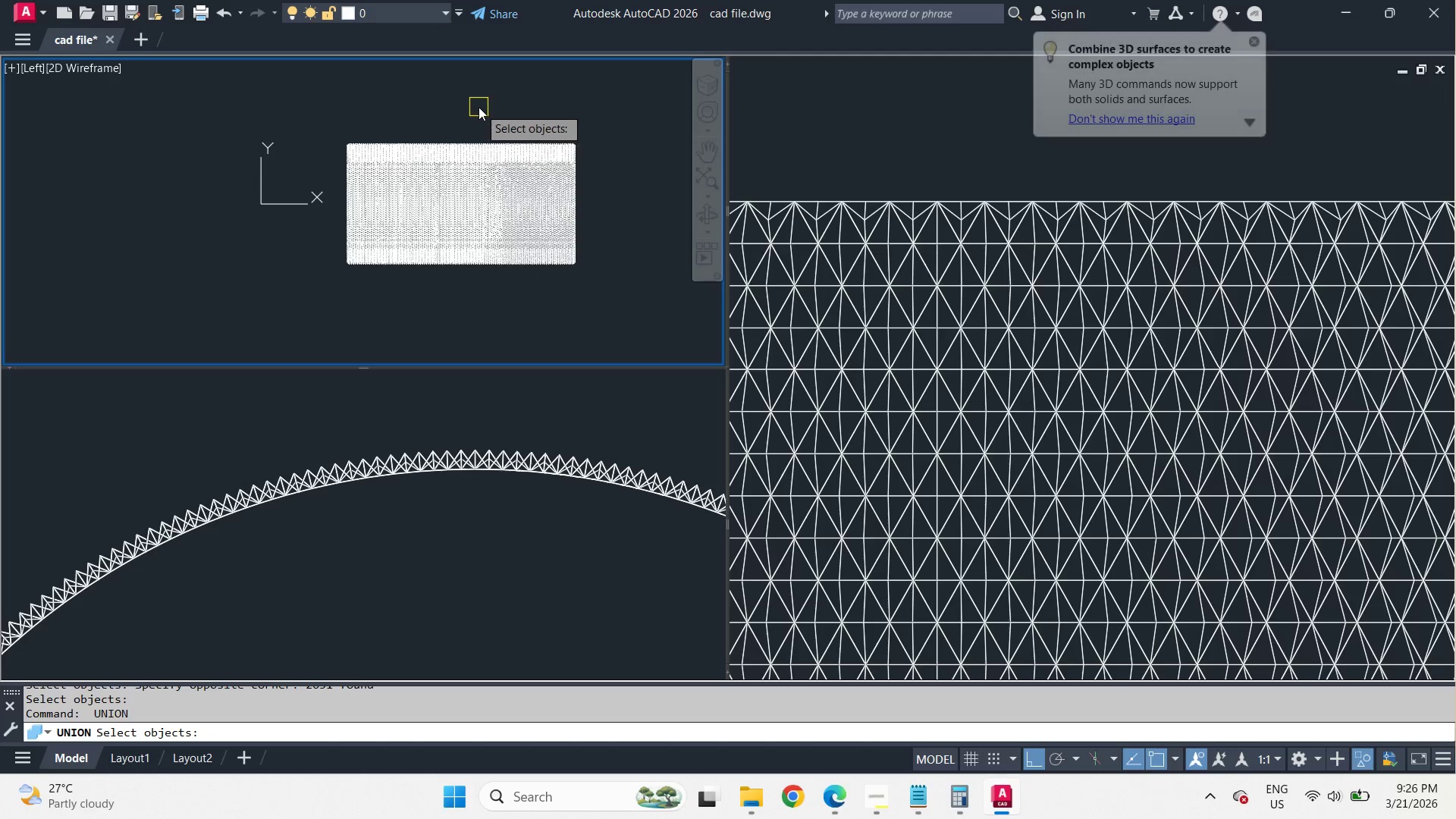 
left_click_drag(start_coordinate=[479, 106], to_coordinate=[486, 128])
 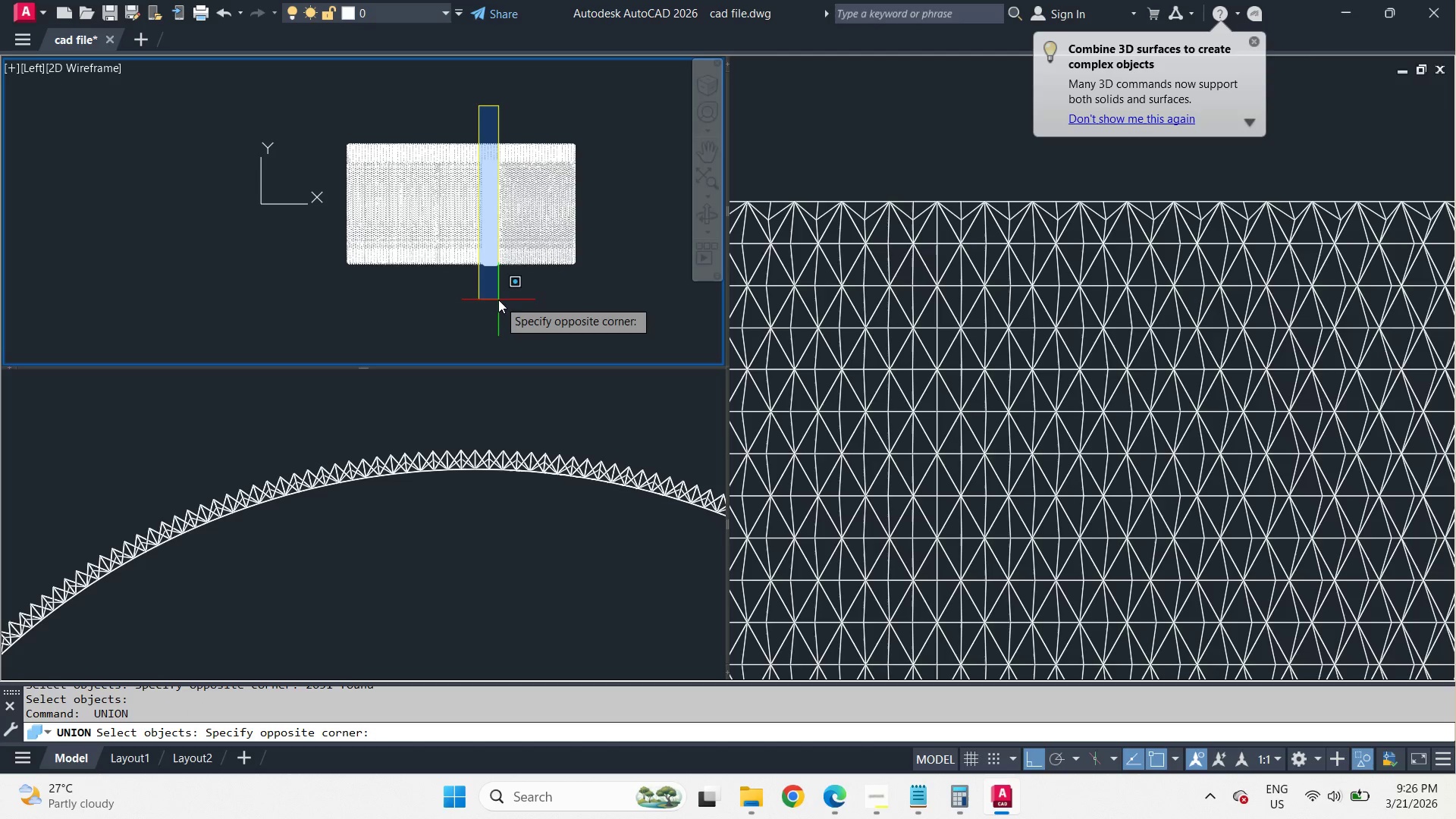 
left_click([512, 312])
 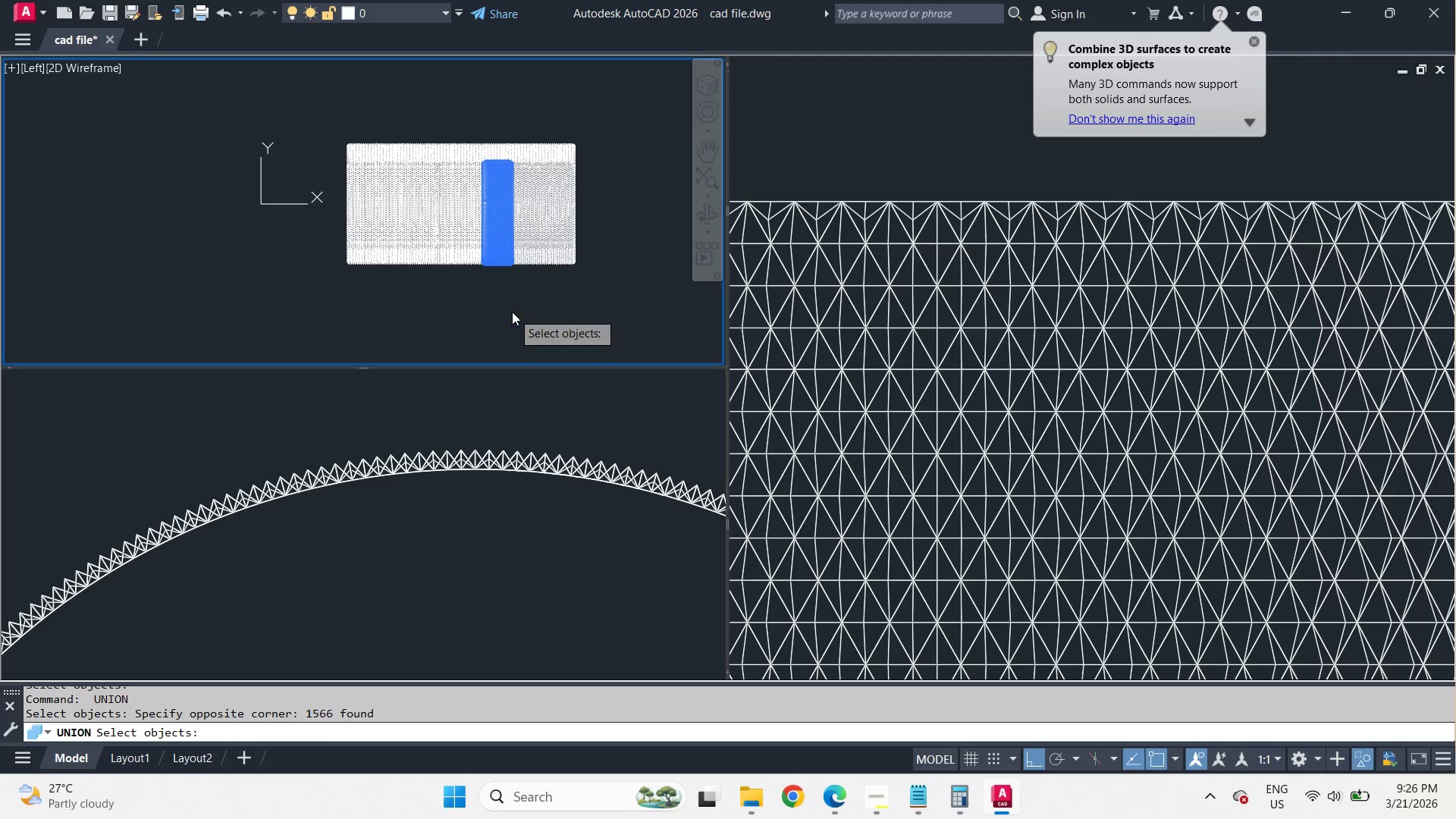 
key(Space)
 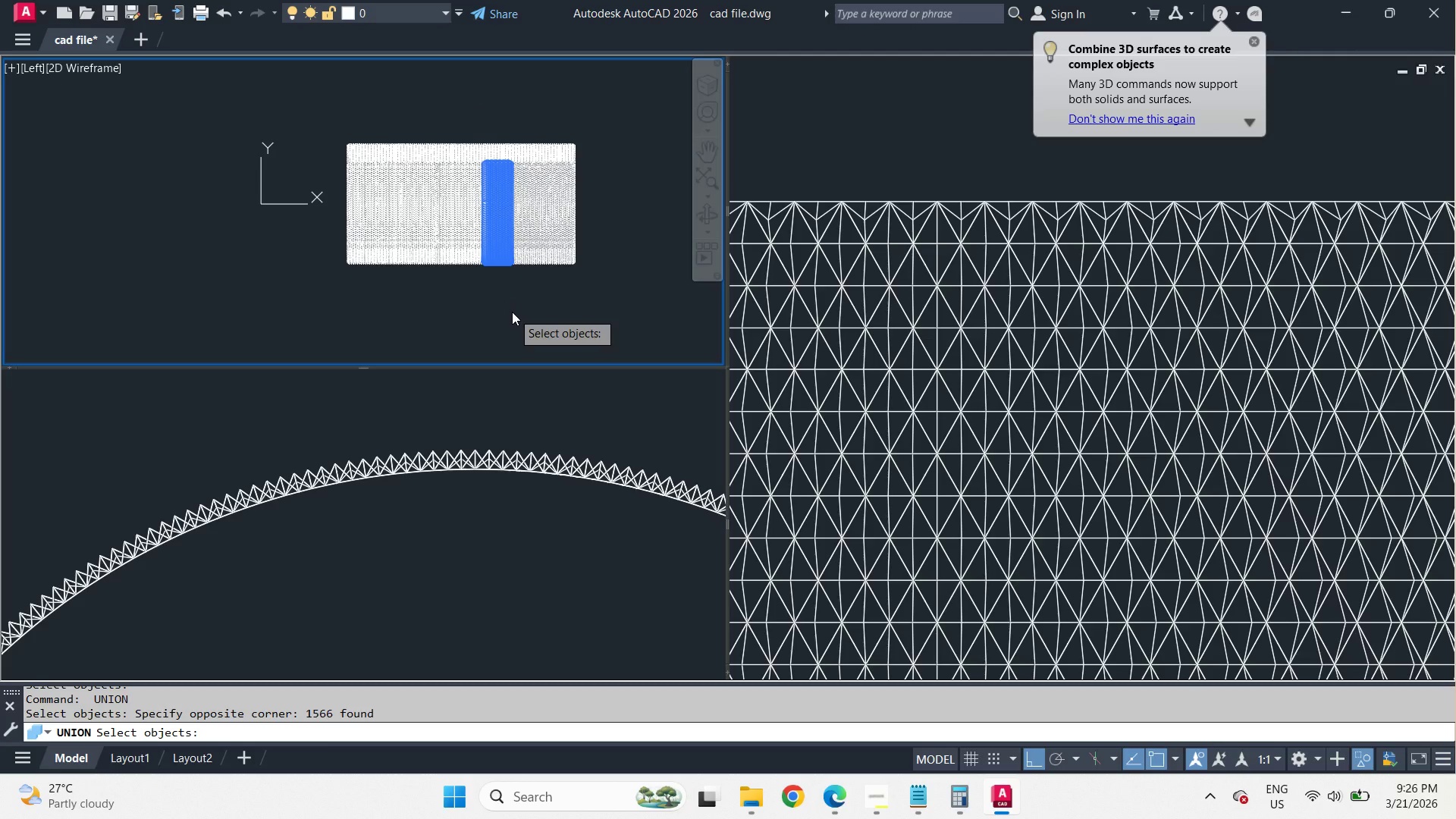 
wait(5.16)
 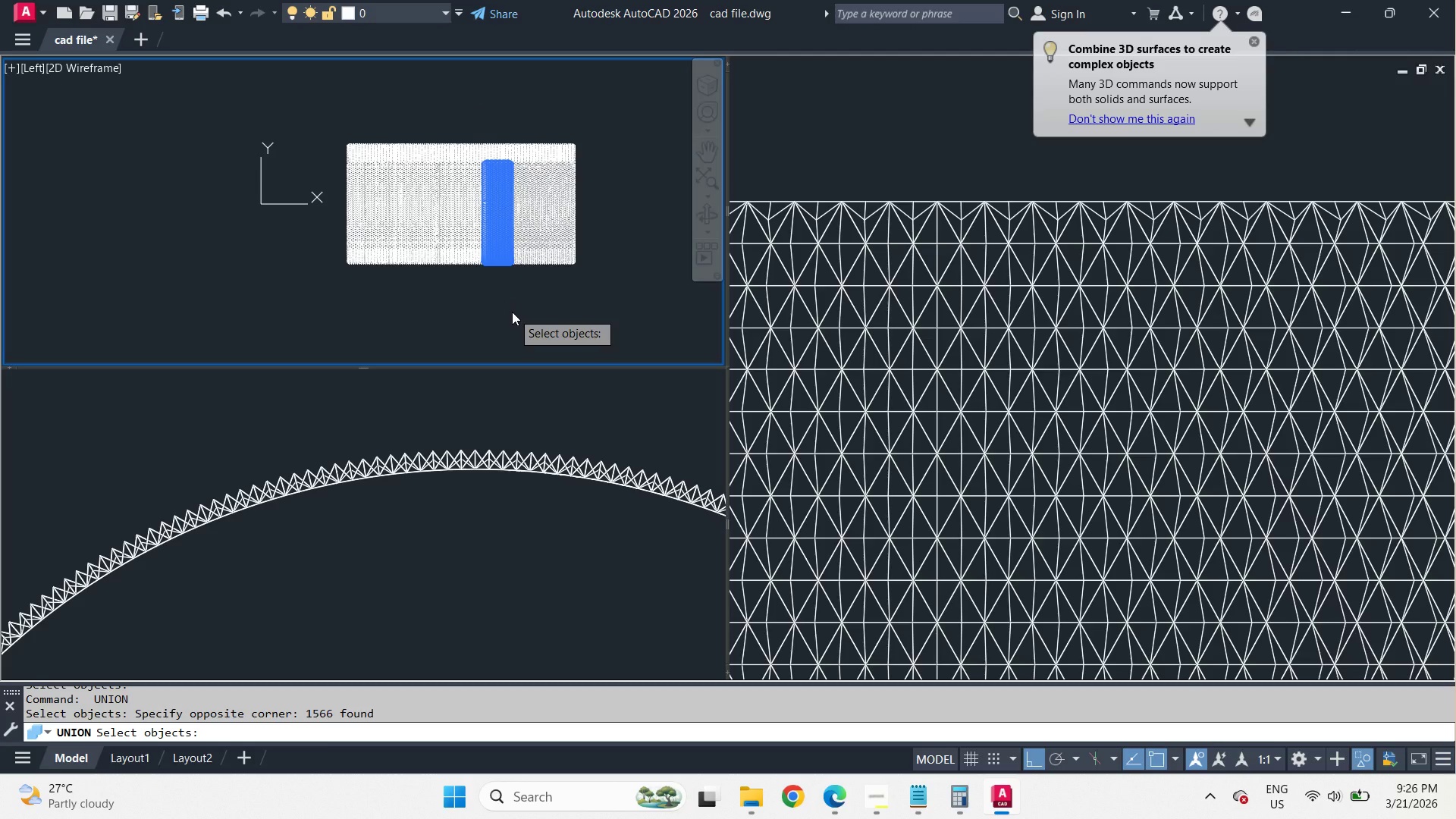 
key(Space)
 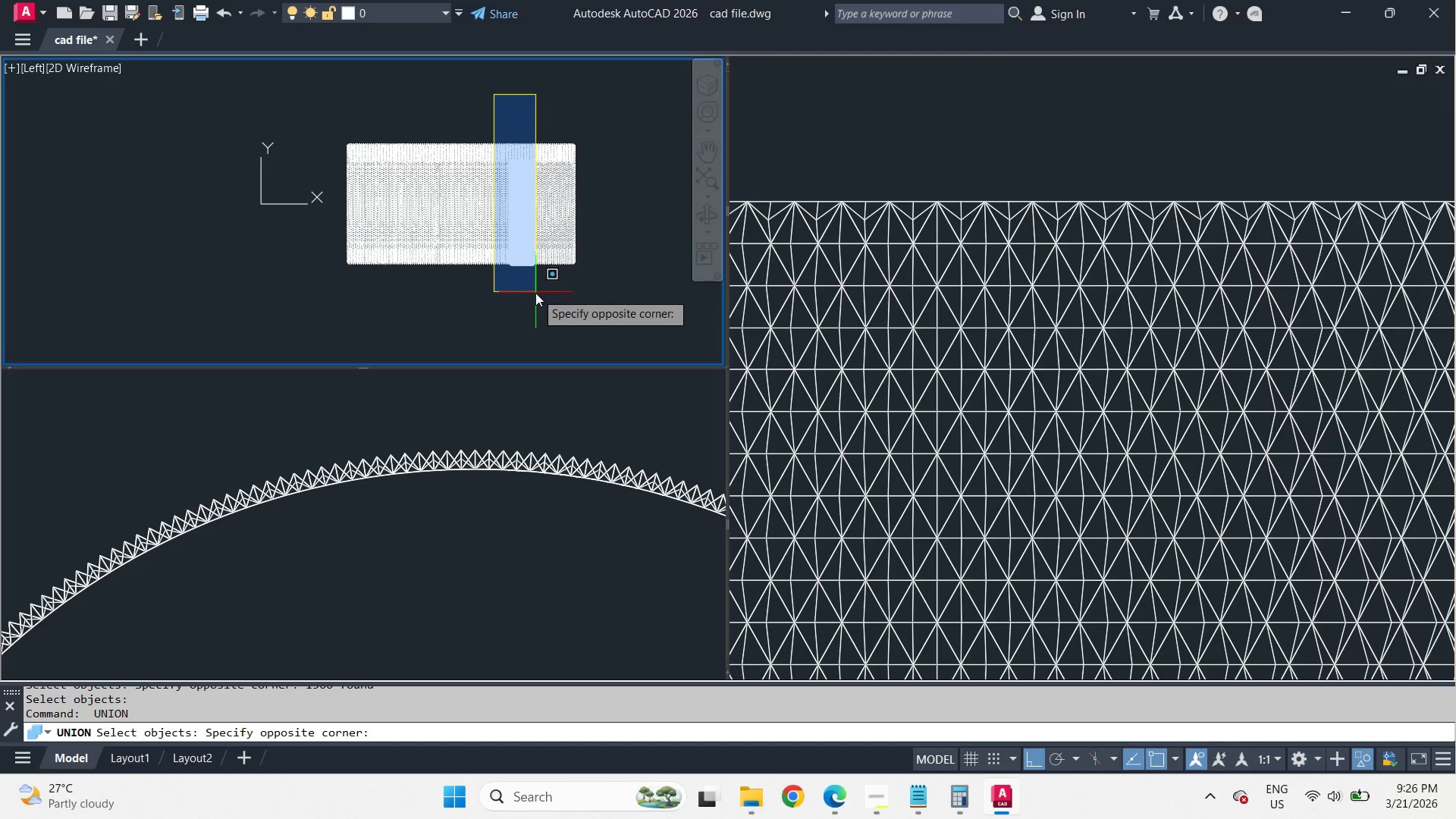 
left_click([534, 293])
 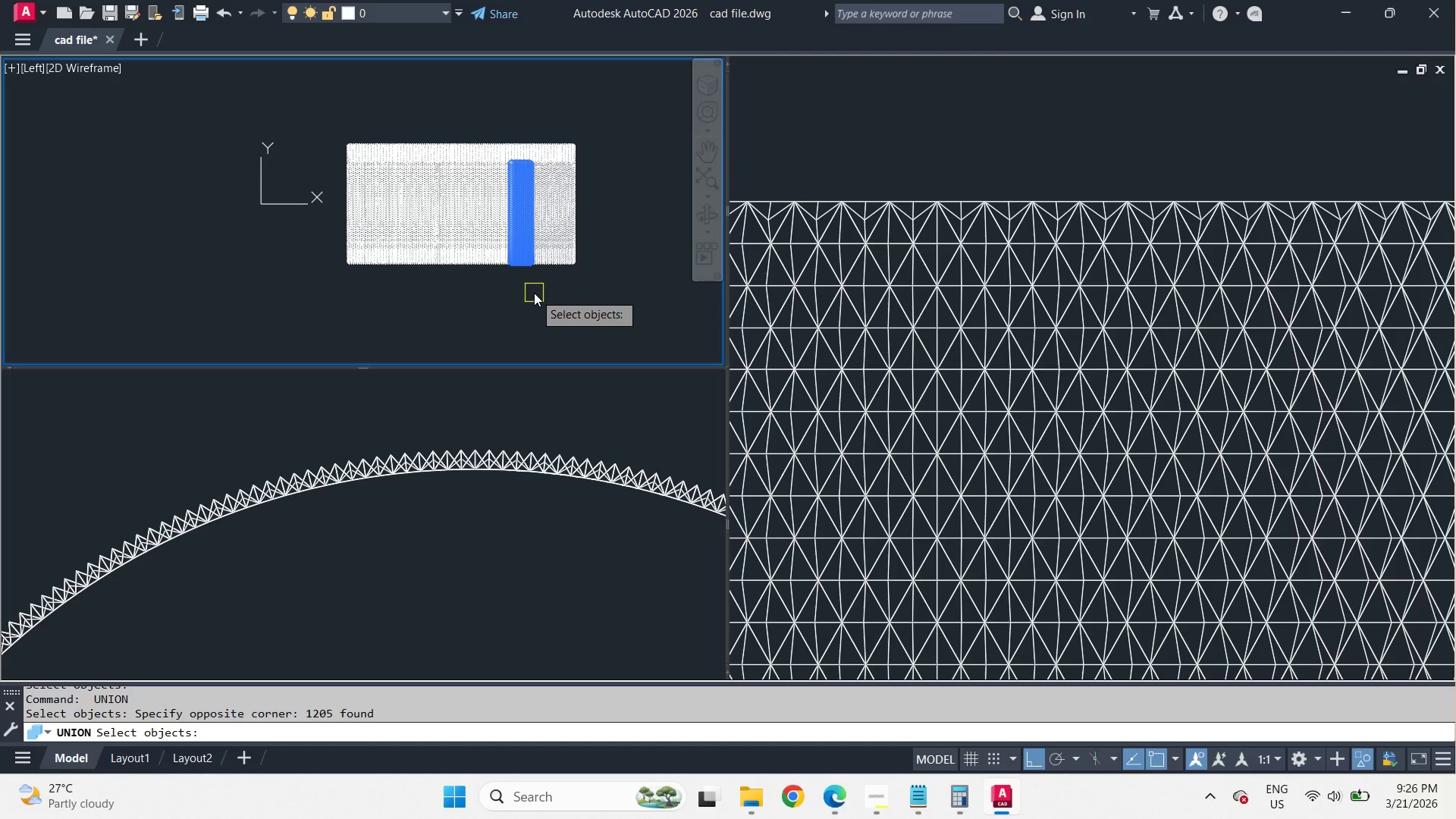 
key(Space)
 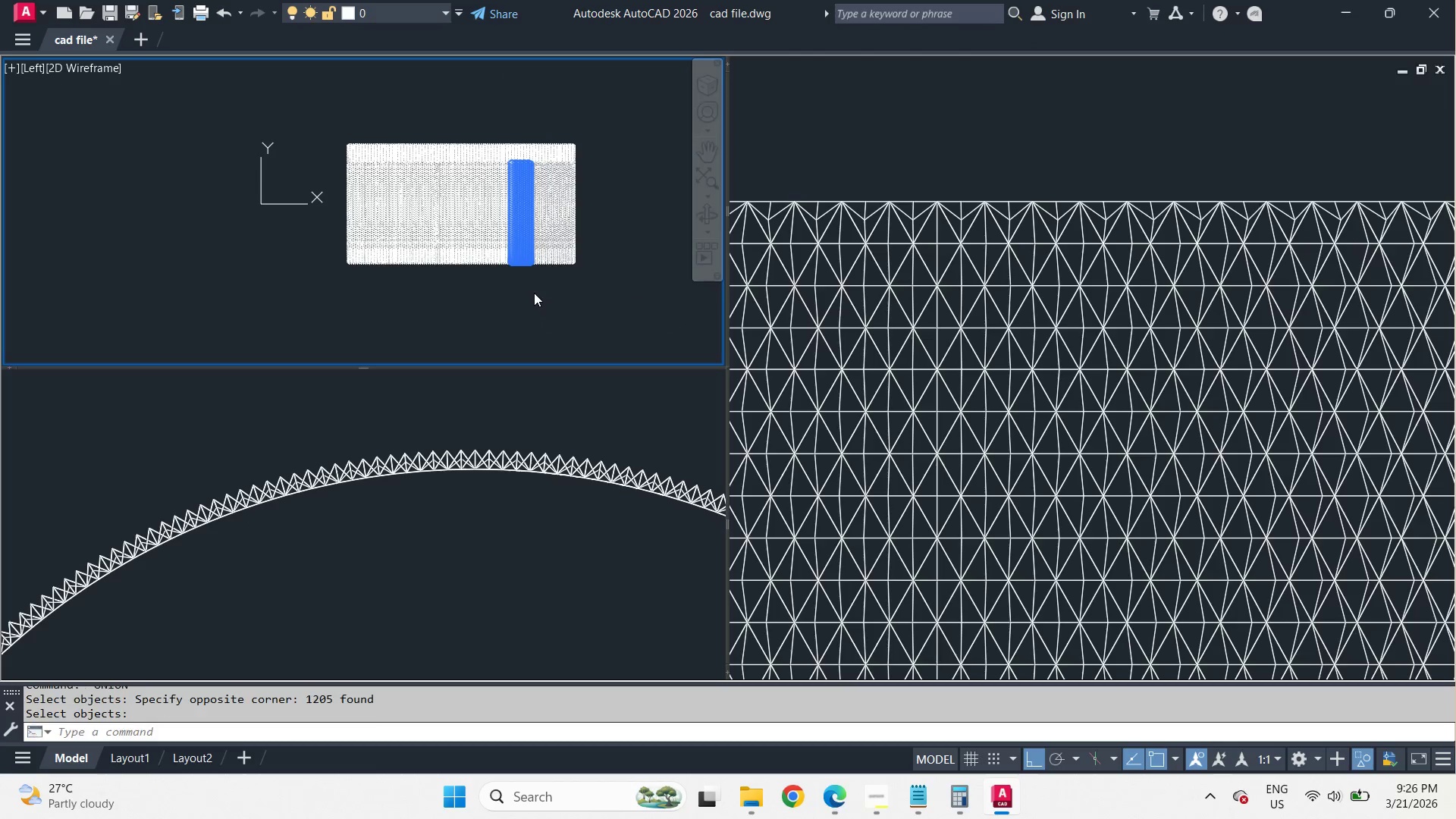 
key(Space)
 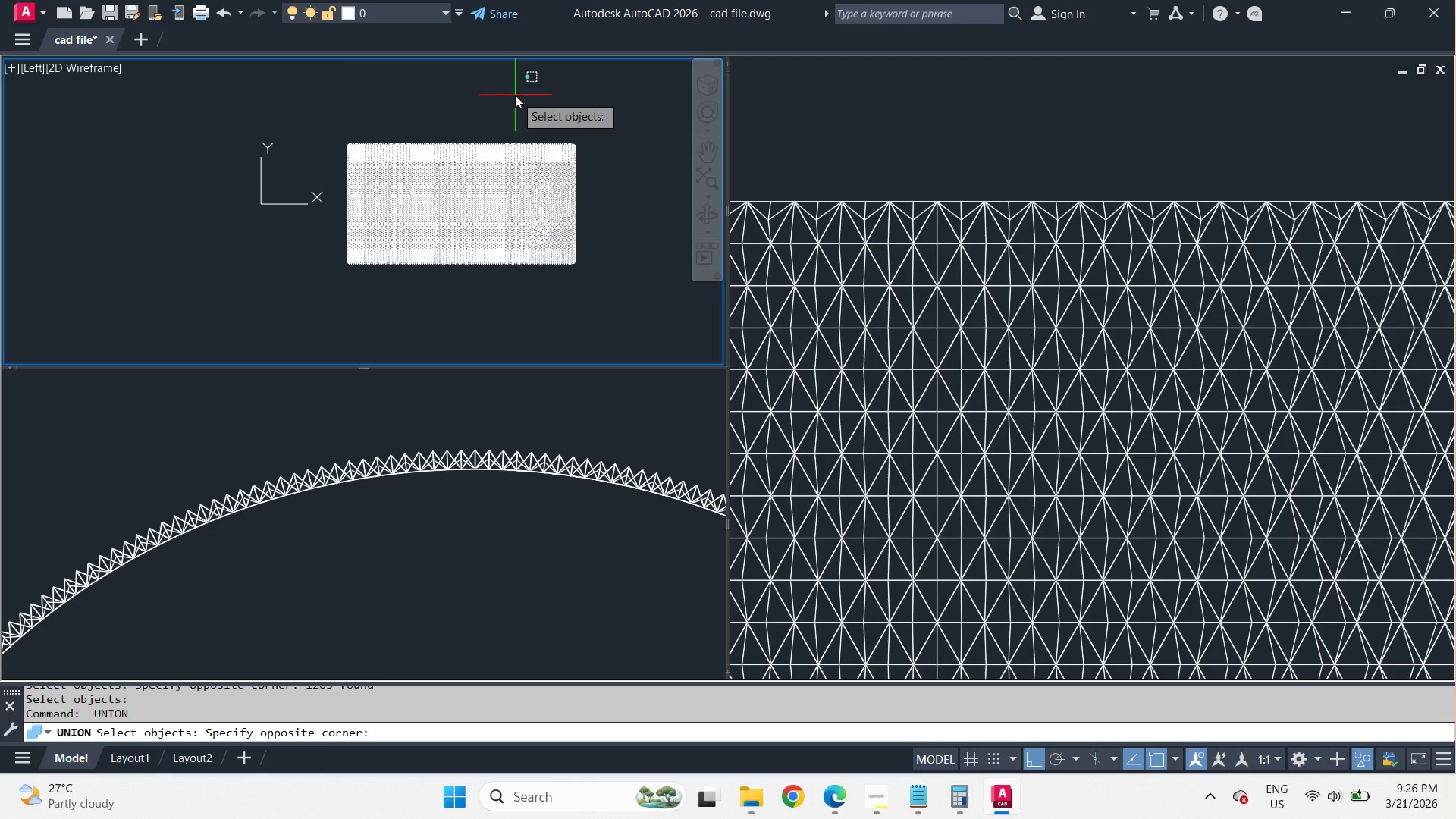 
left_click_drag(start_coordinate=[515, 95], to_coordinate=[519, 109])
 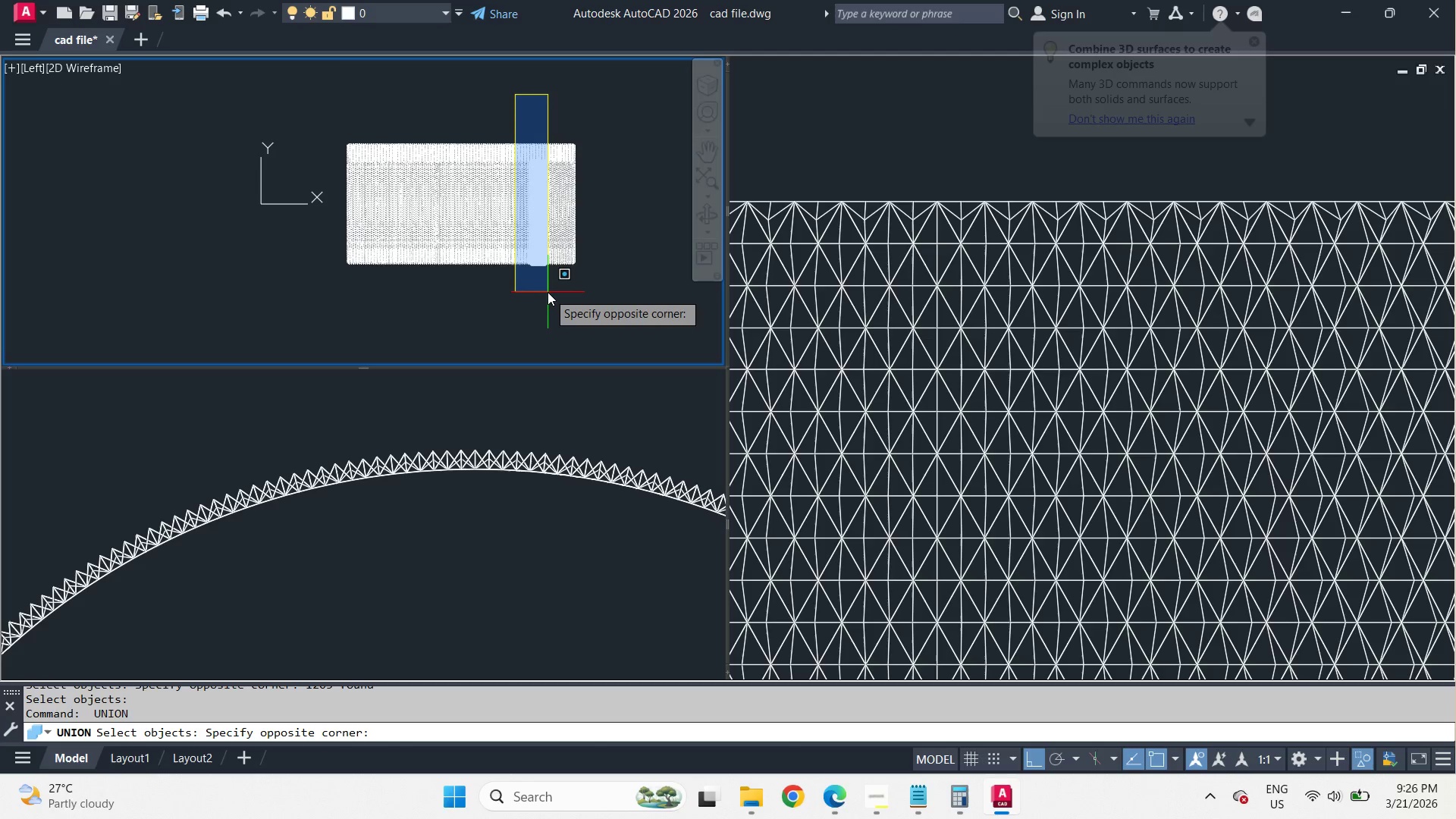 
left_click([549, 293])
 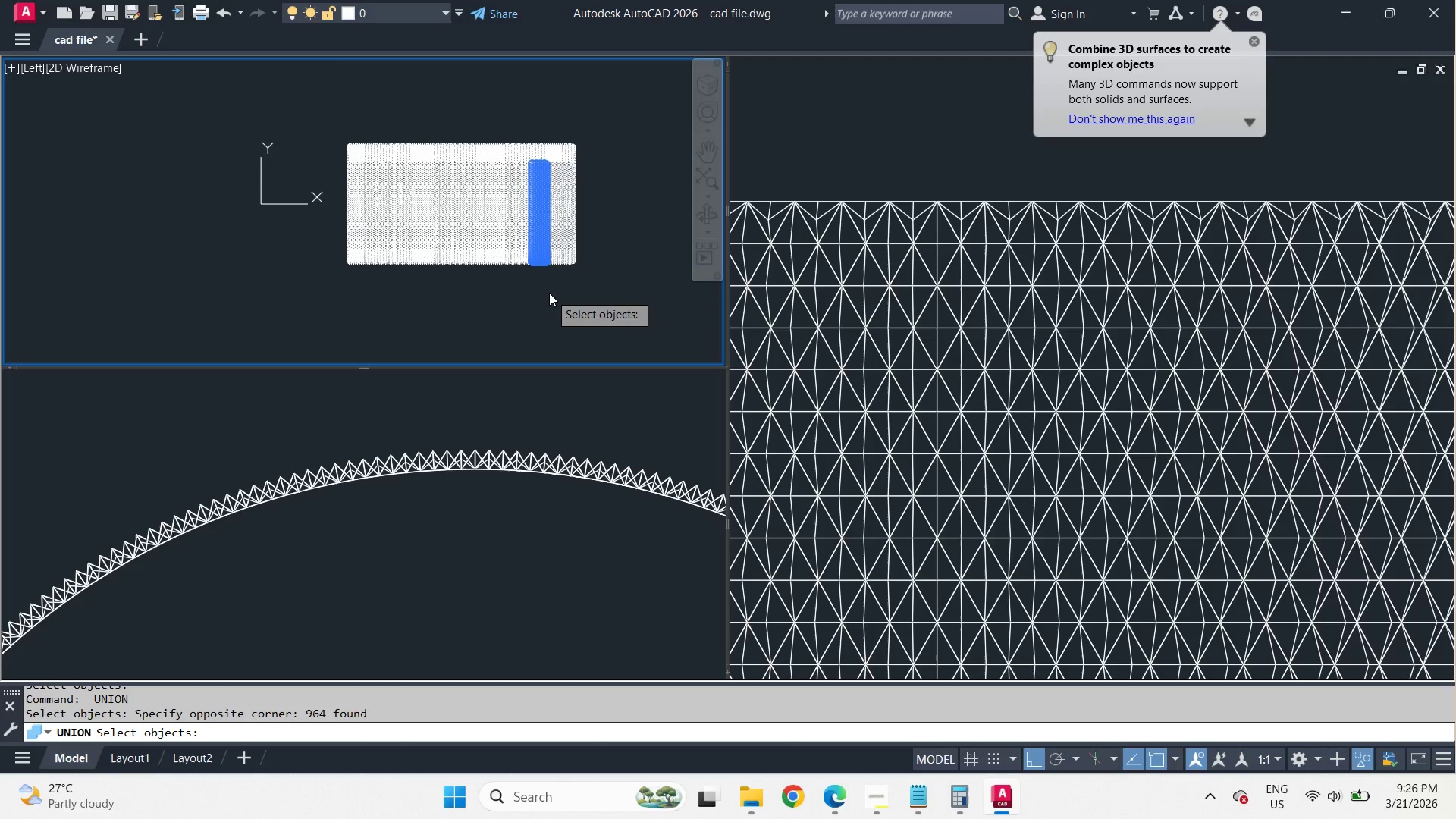 
key(Space)
 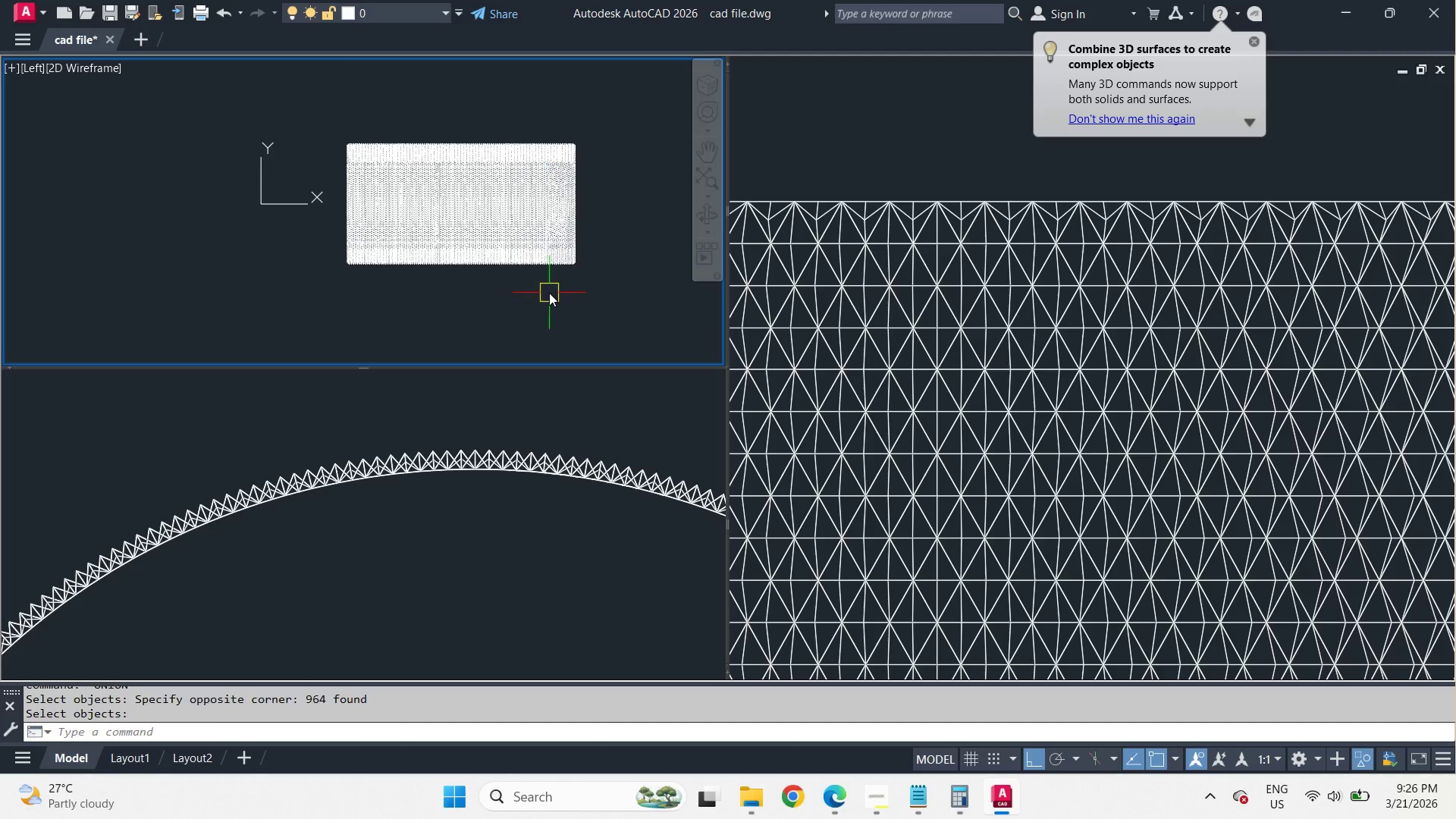 
key(Space)
 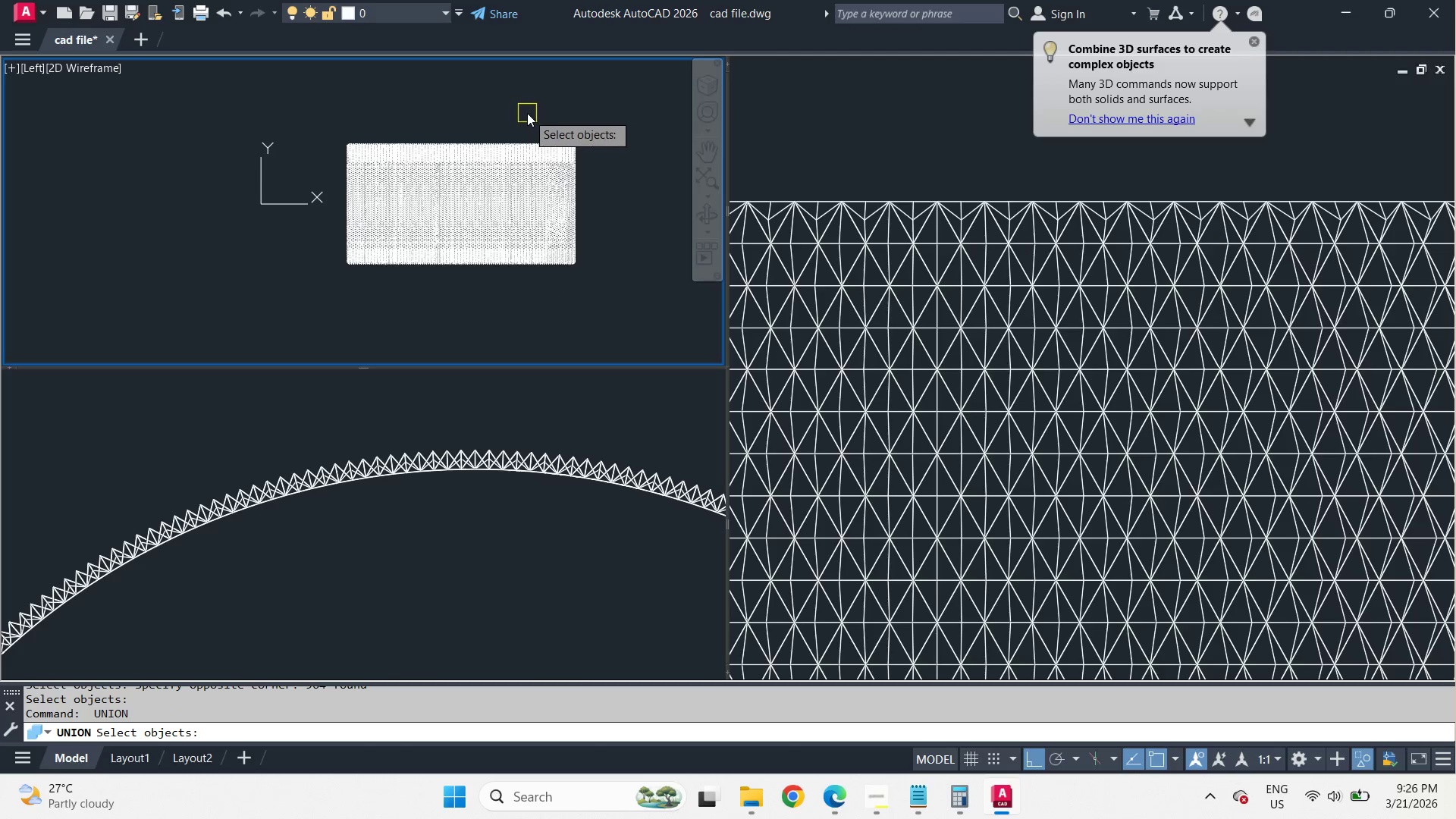 
left_click_drag(start_coordinate=[527, 113], to_coordinate=[546, 149])
 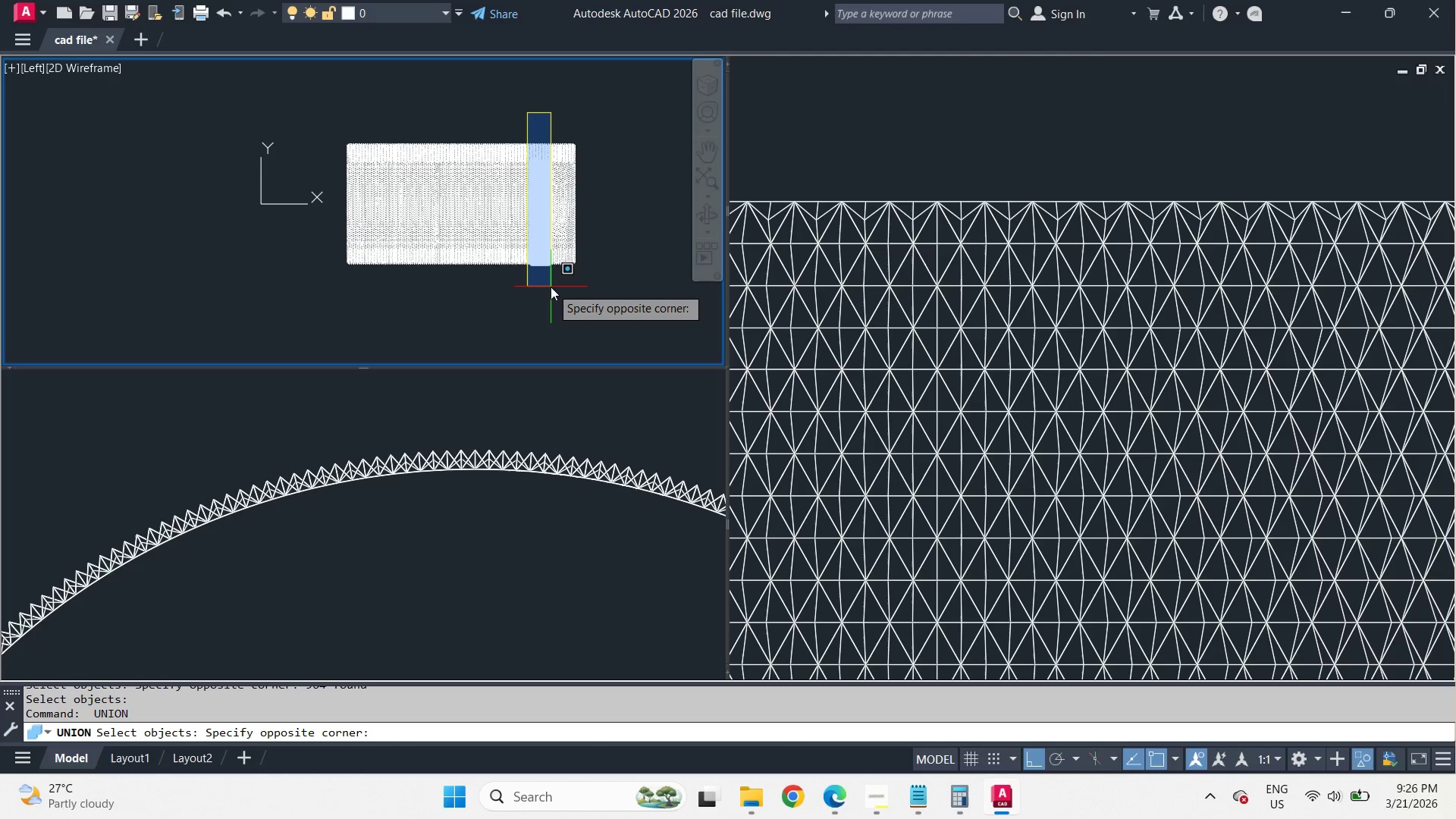 
left_click_drag(start_coordinate=[491, 78], to_coordinate=[495, 83])
 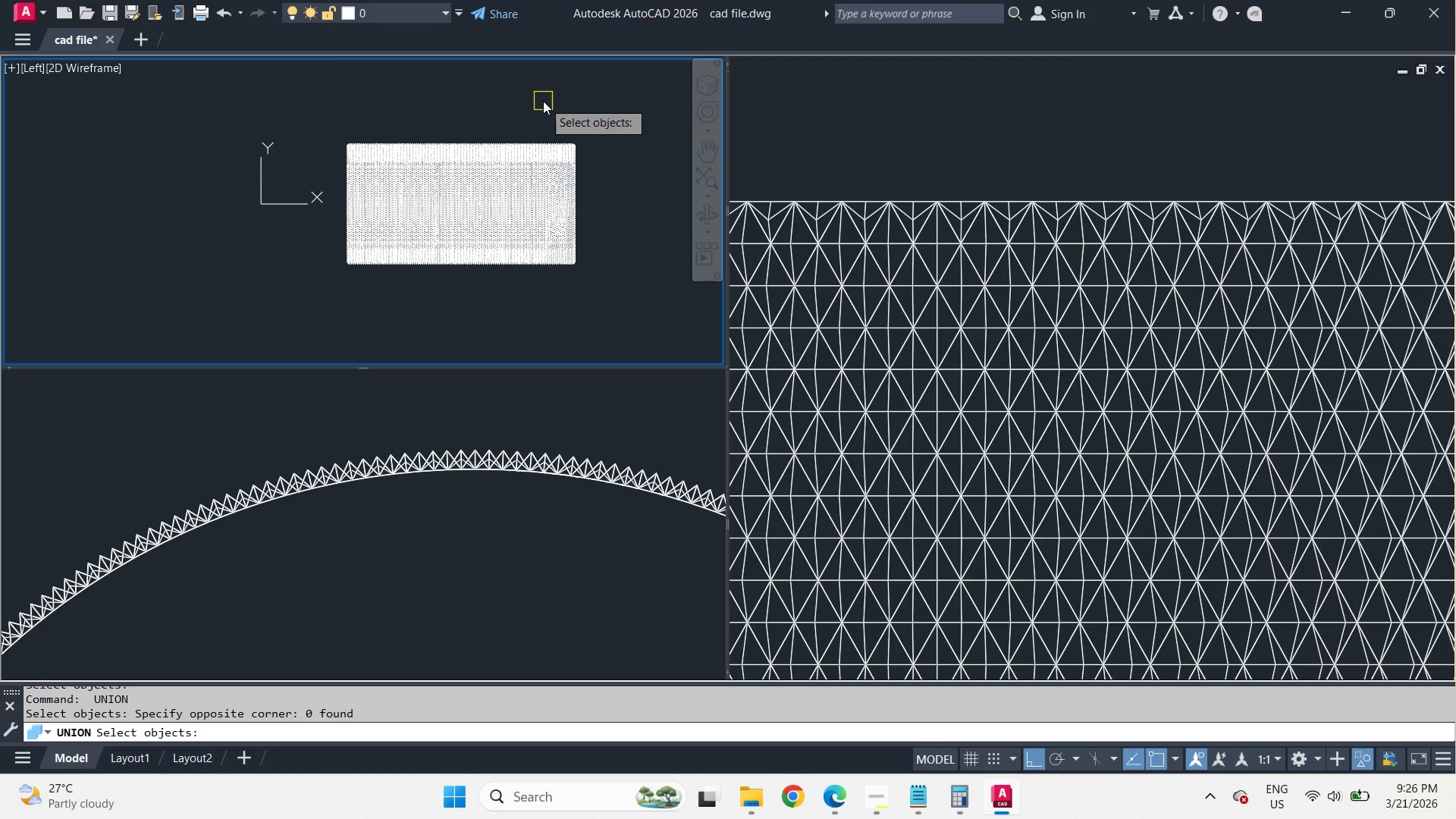 
left_click_drag(start_coordinate=[543, 102], to_coordinate=[548, 109])
 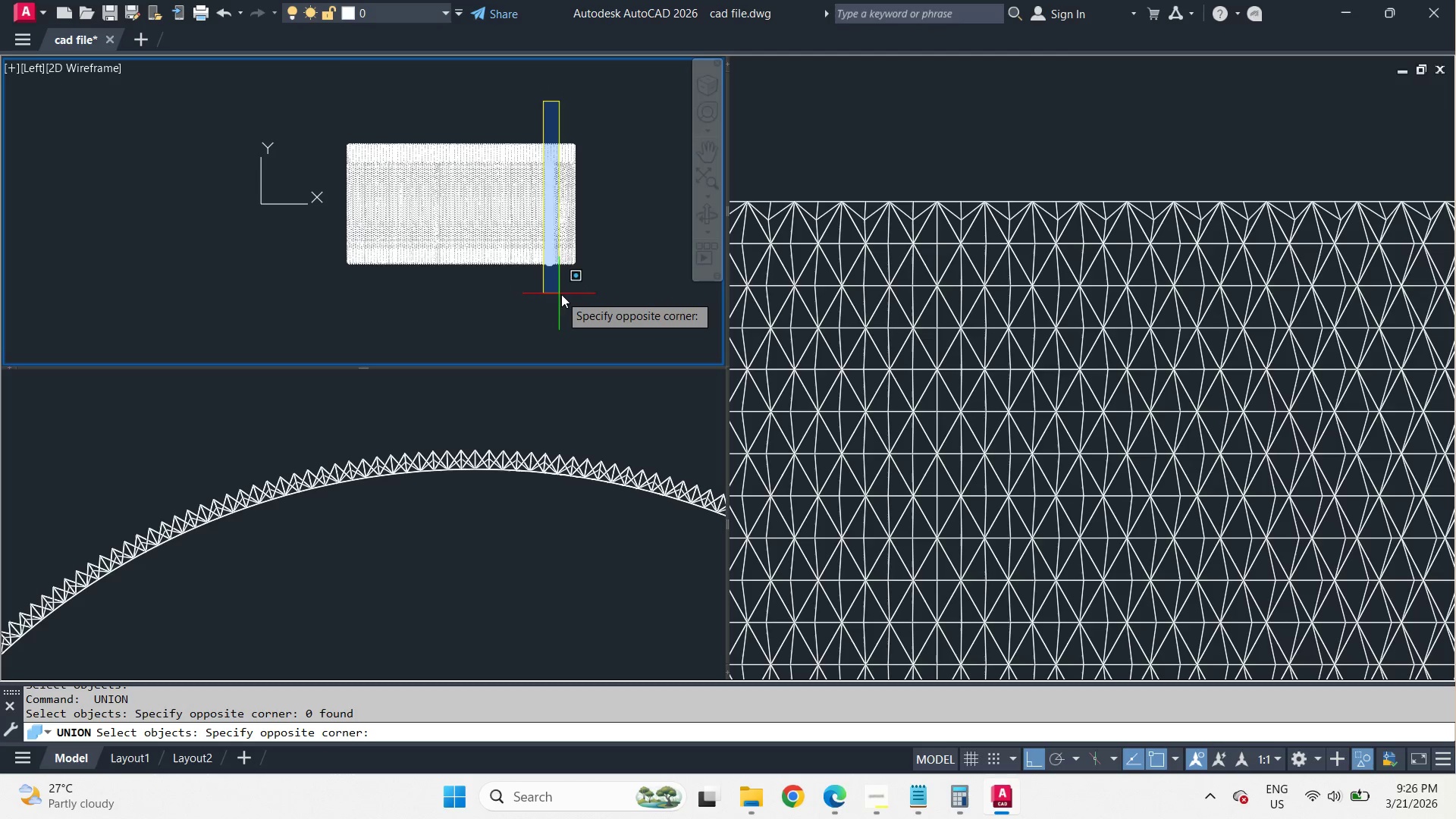 
left_click([563, 295])
 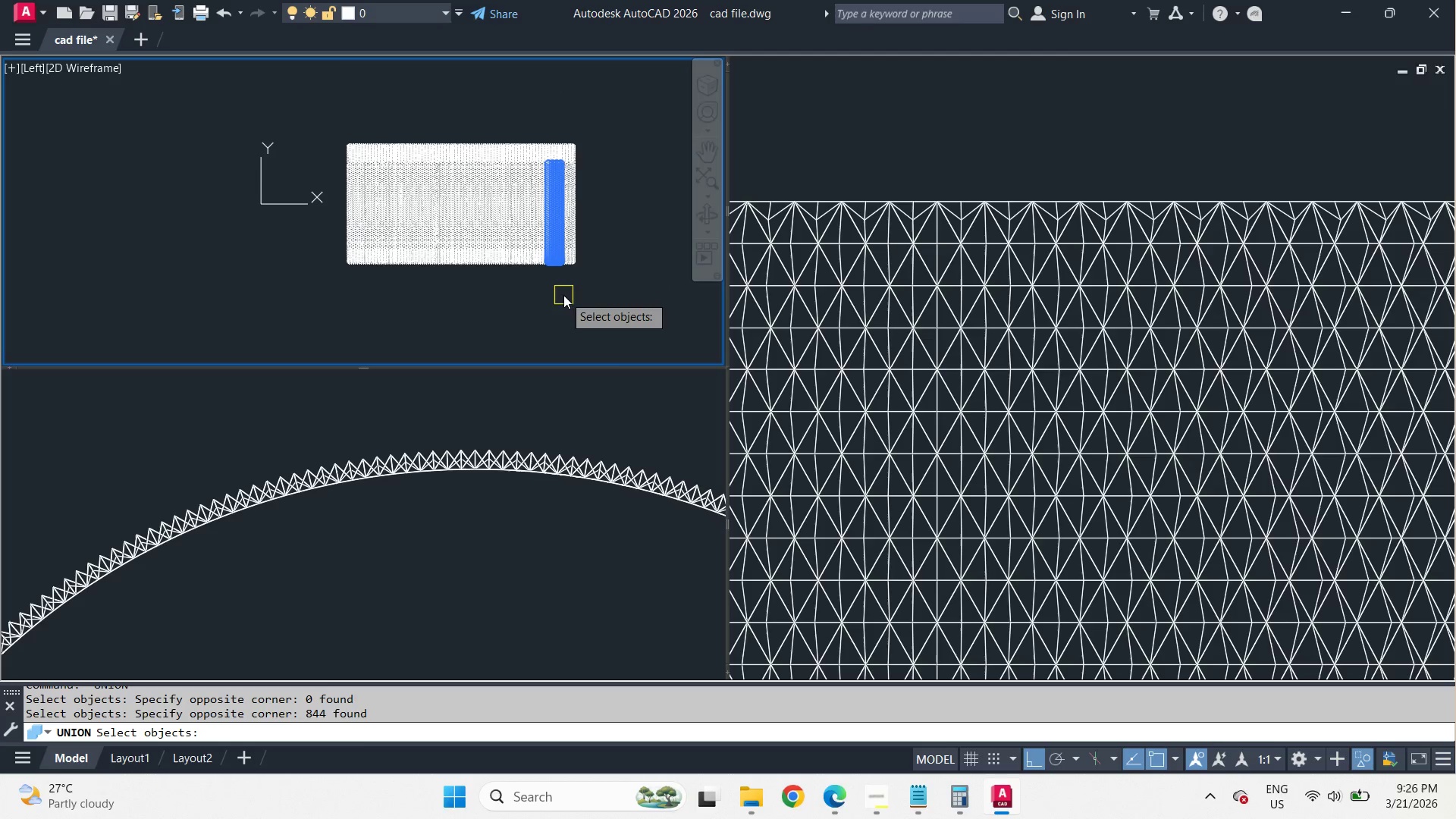 
key(Space)
 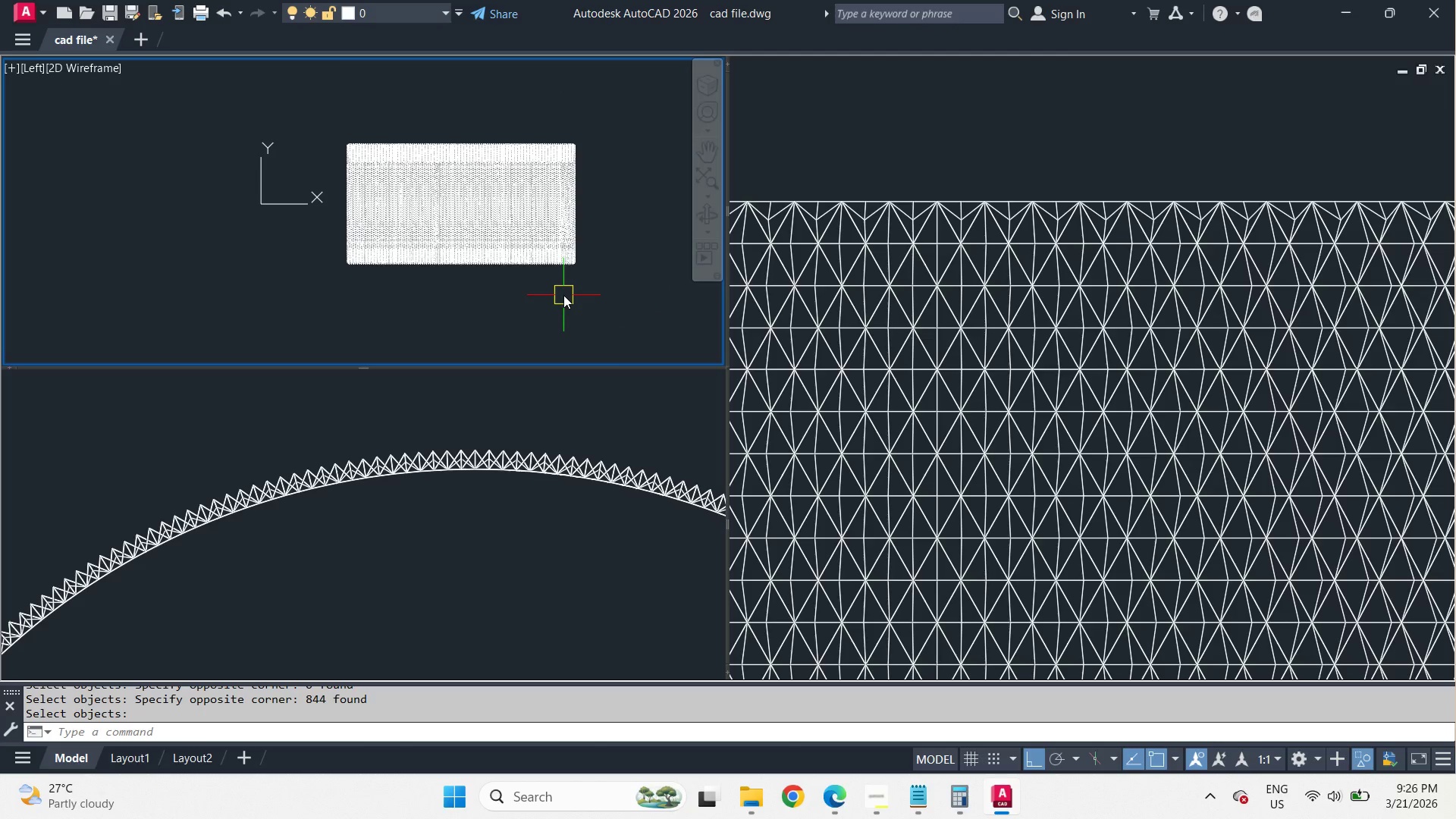 
key(Space)
 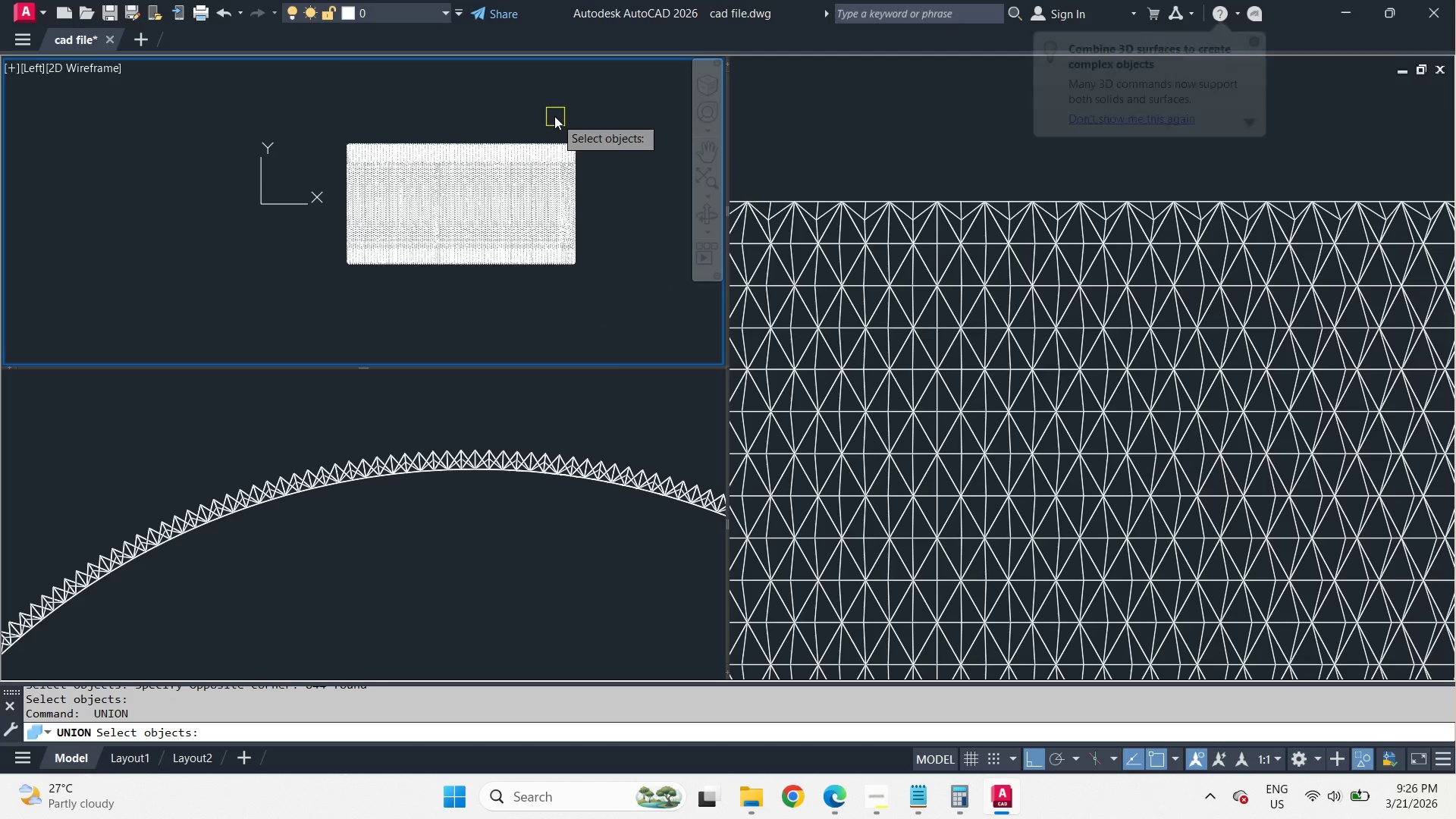 
left_click_drag(start_coordinate=[554, 116], to_coordinate=[563, 136])
 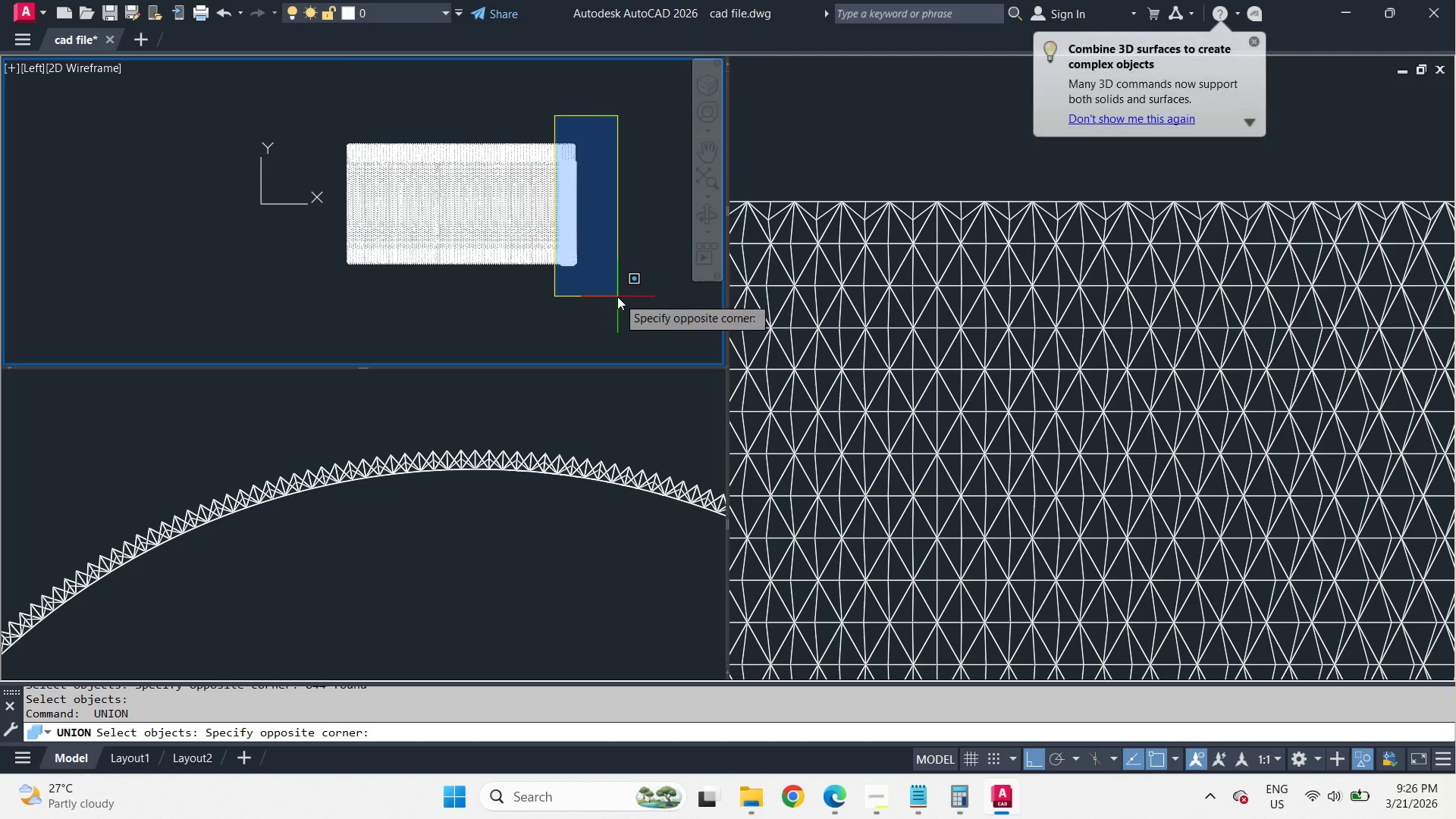 
left_click([618, 297])
 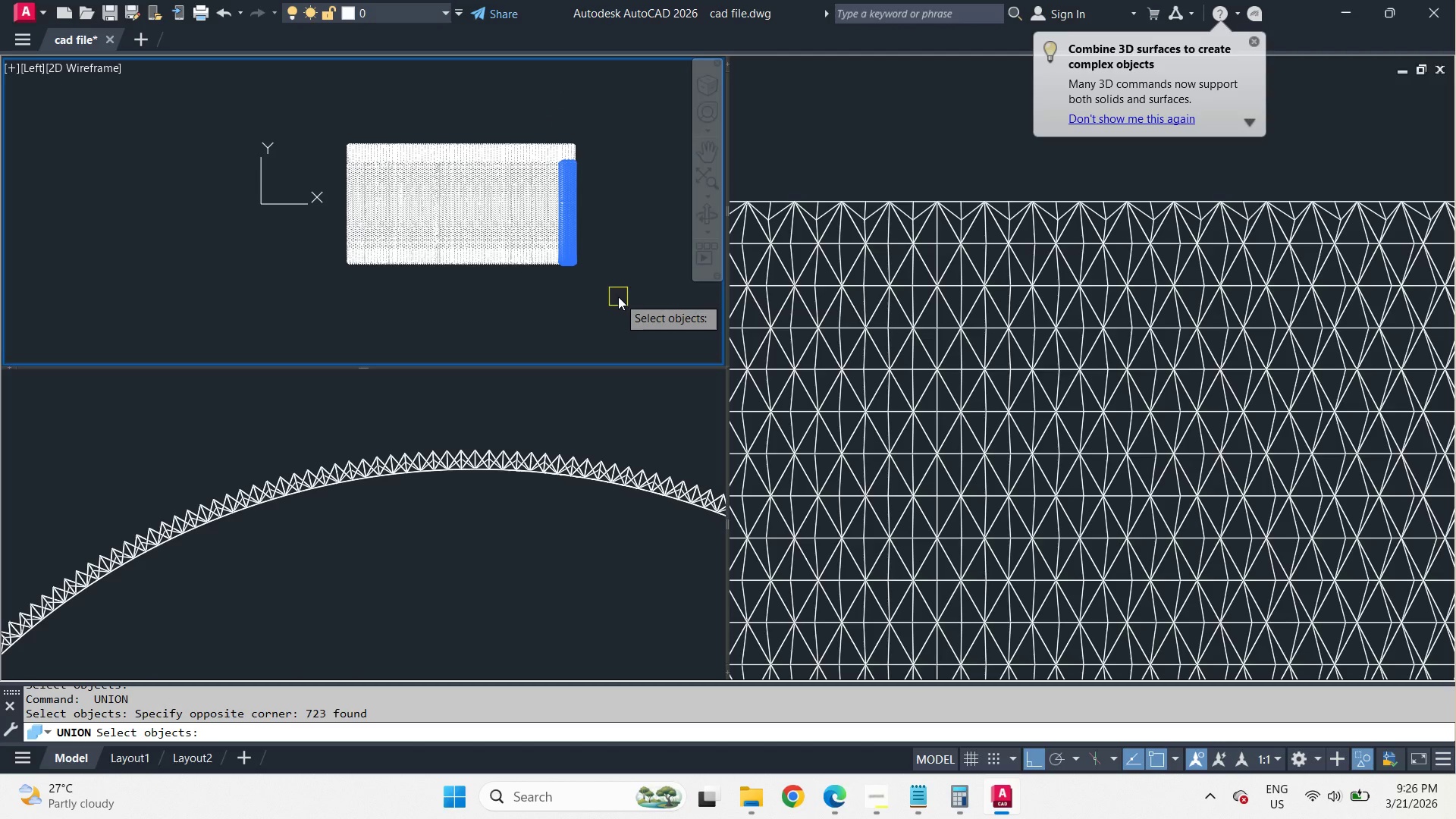 
key(Space)
 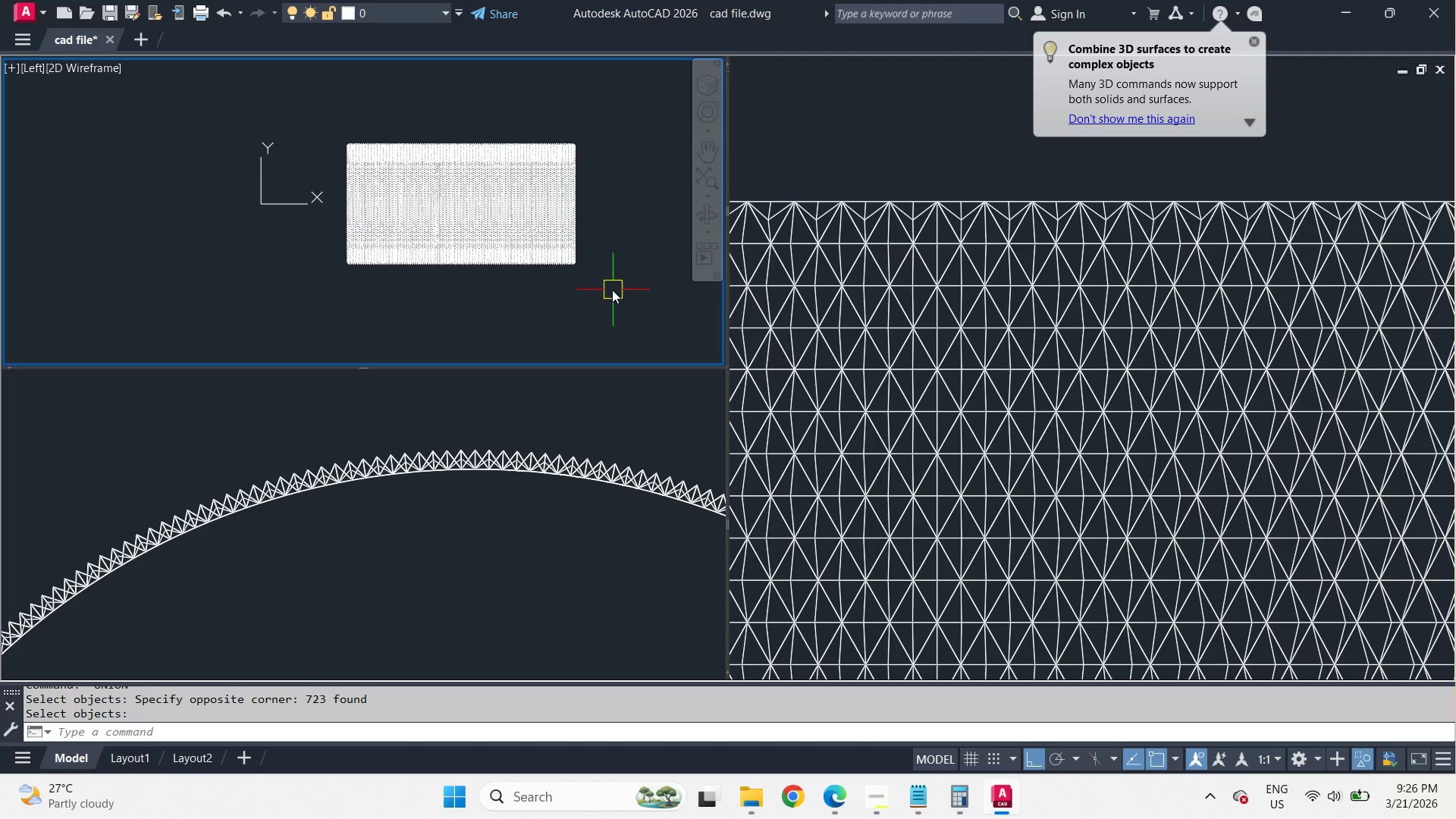 
left_click_drag(start_coordinate=[334, 115], to_coordinate=[388, 172])
 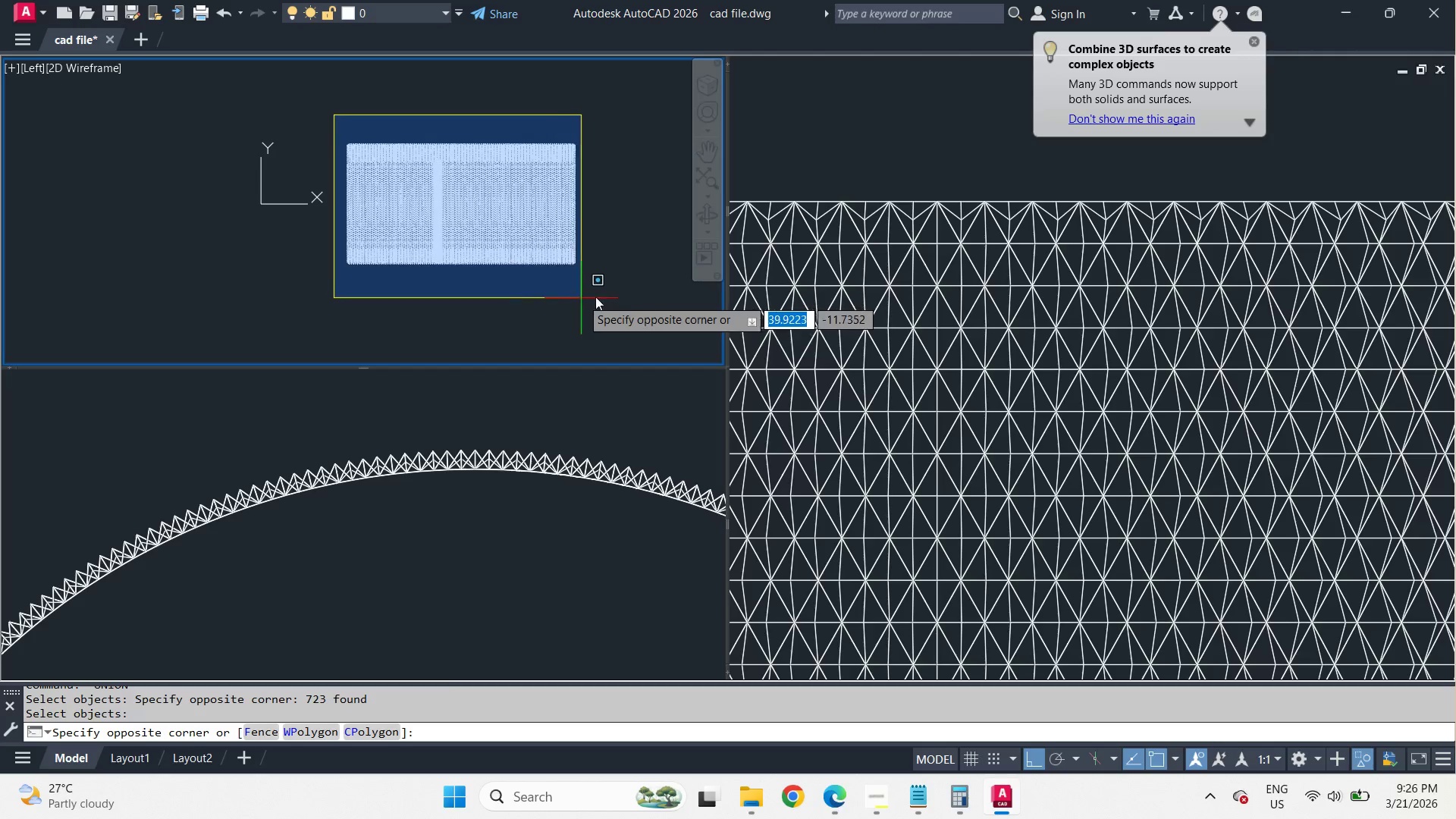 
left_click([600, 297])
 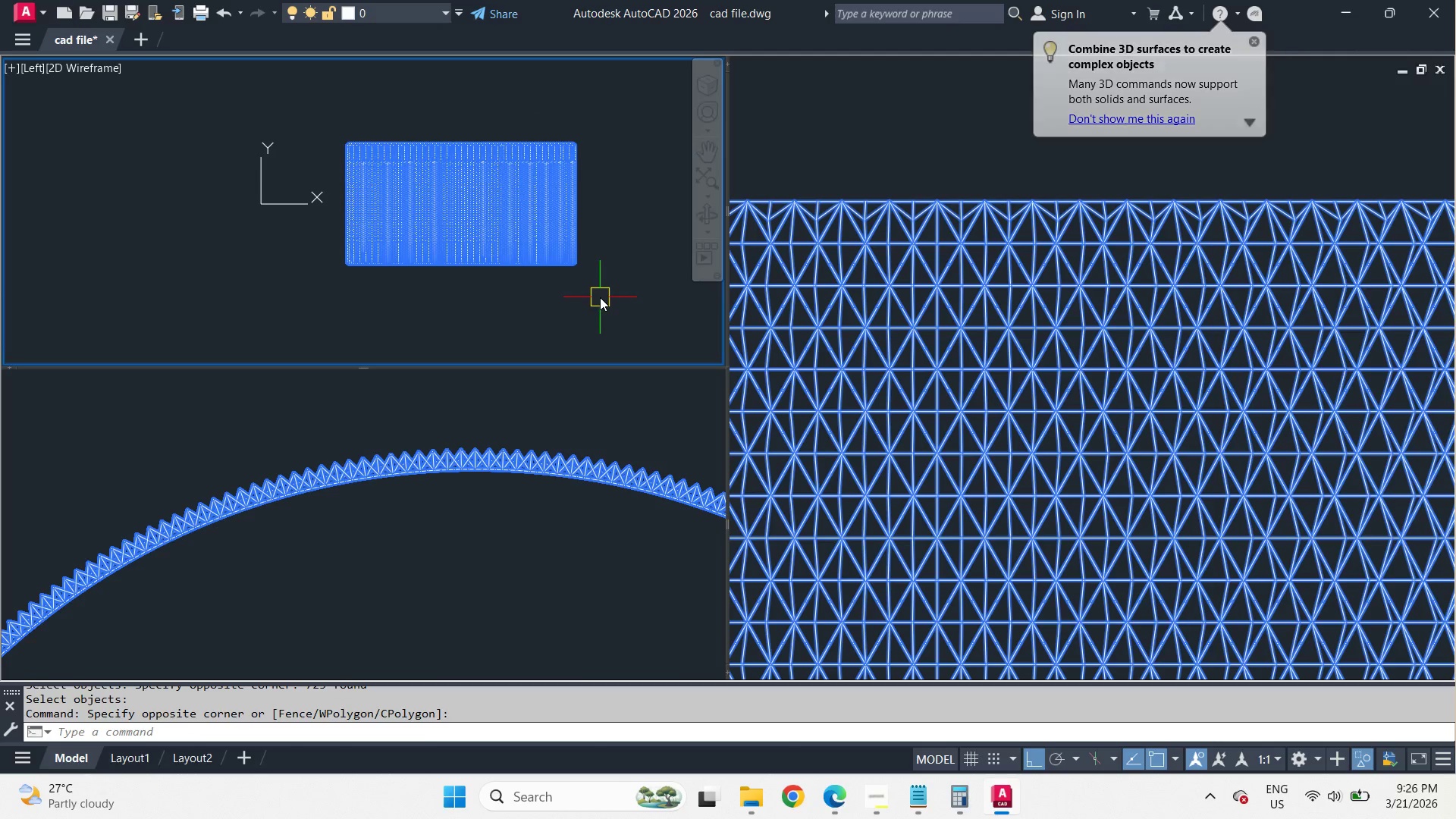 
key(Control+1)
 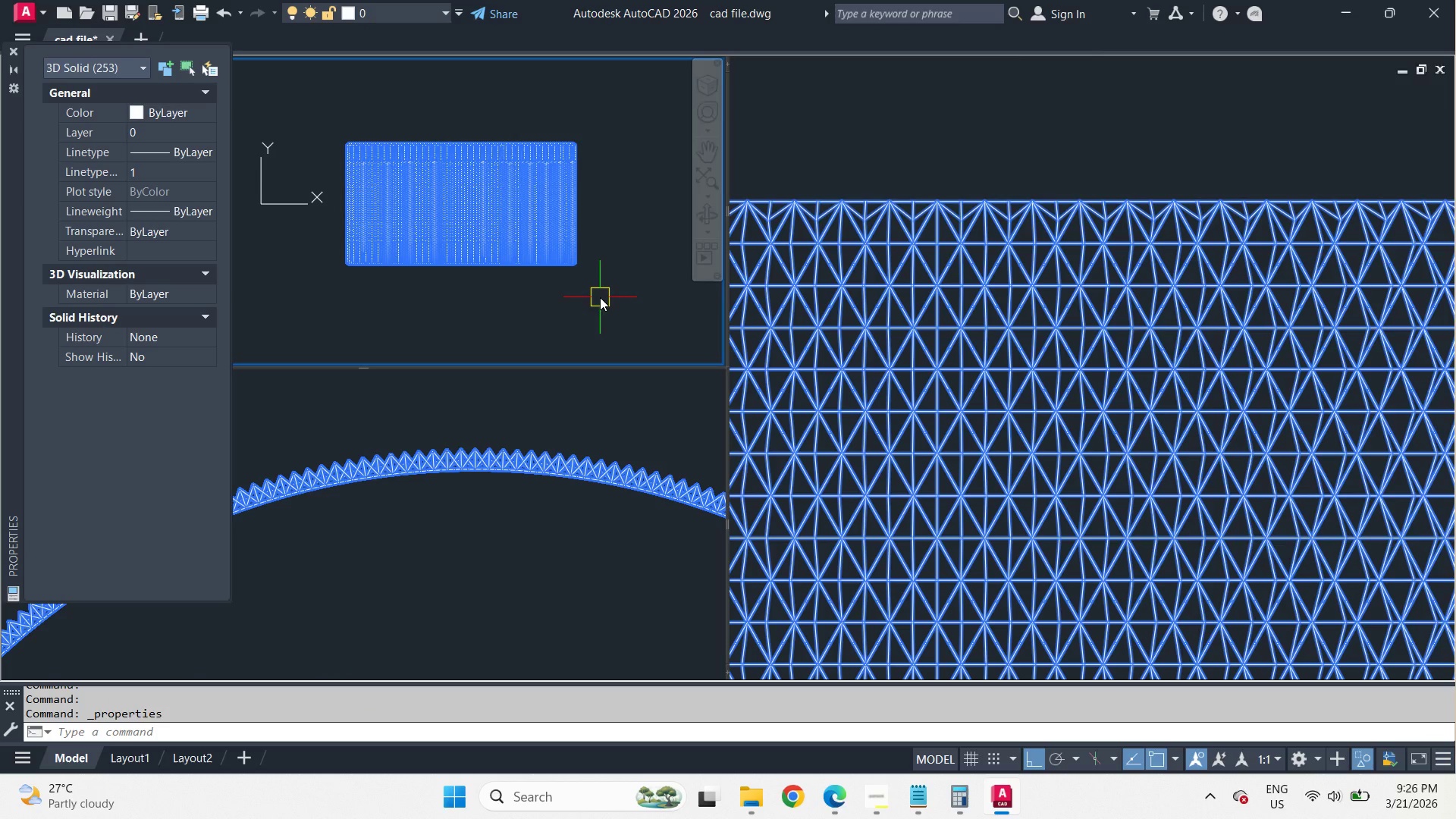 
key(Control+1)
 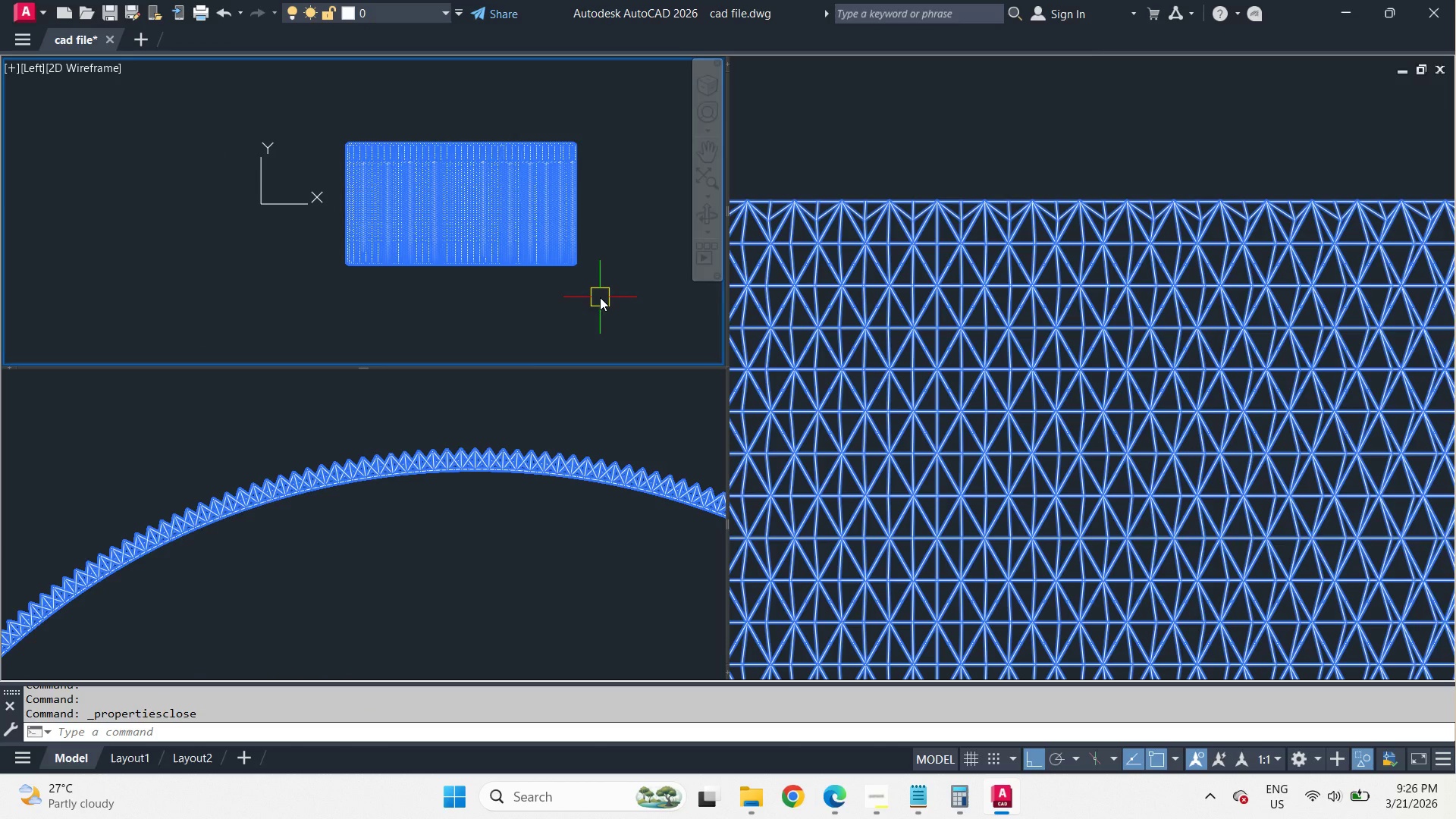 
key(Escape)
type(uni)
 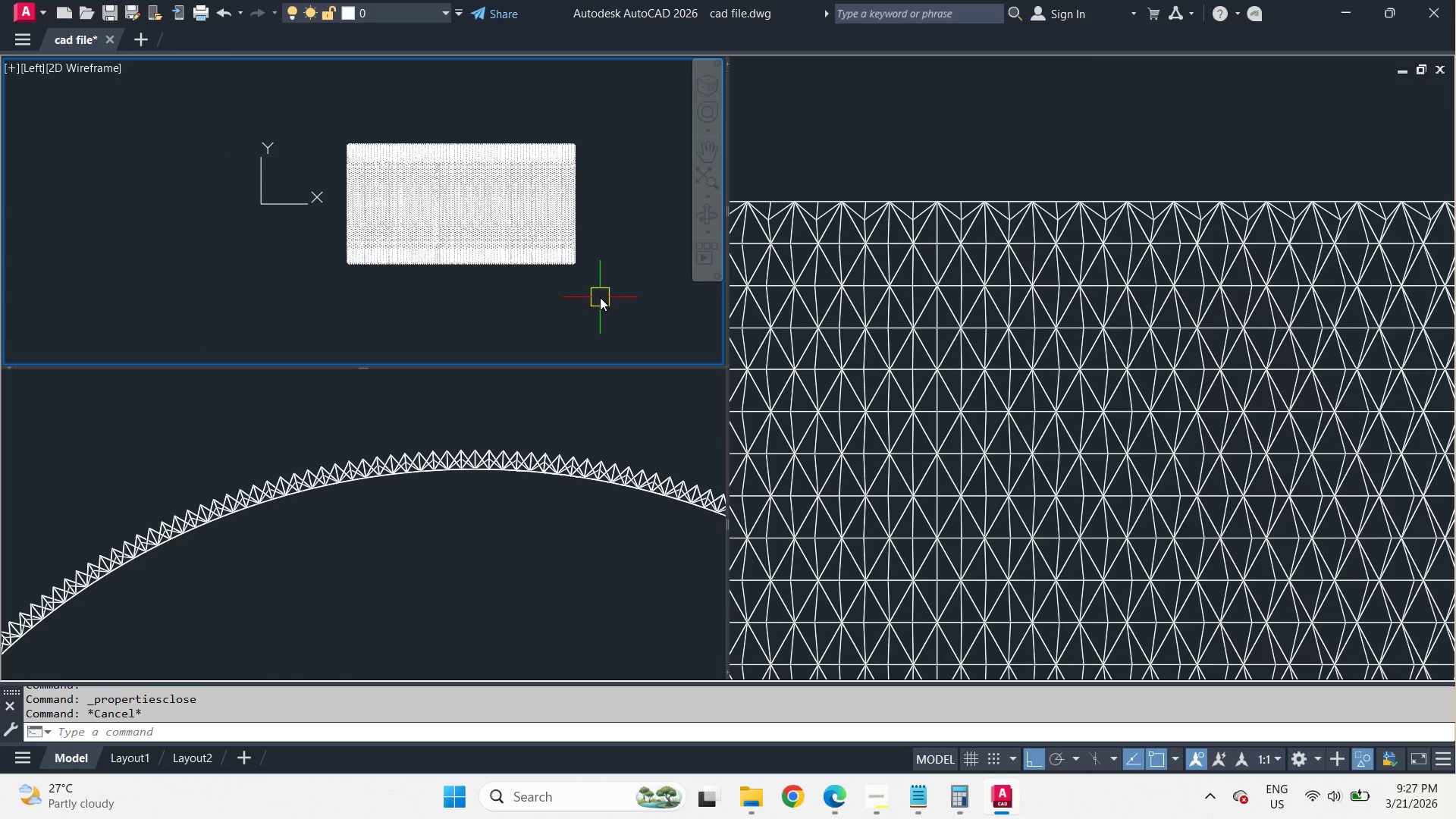 
key(Space)
 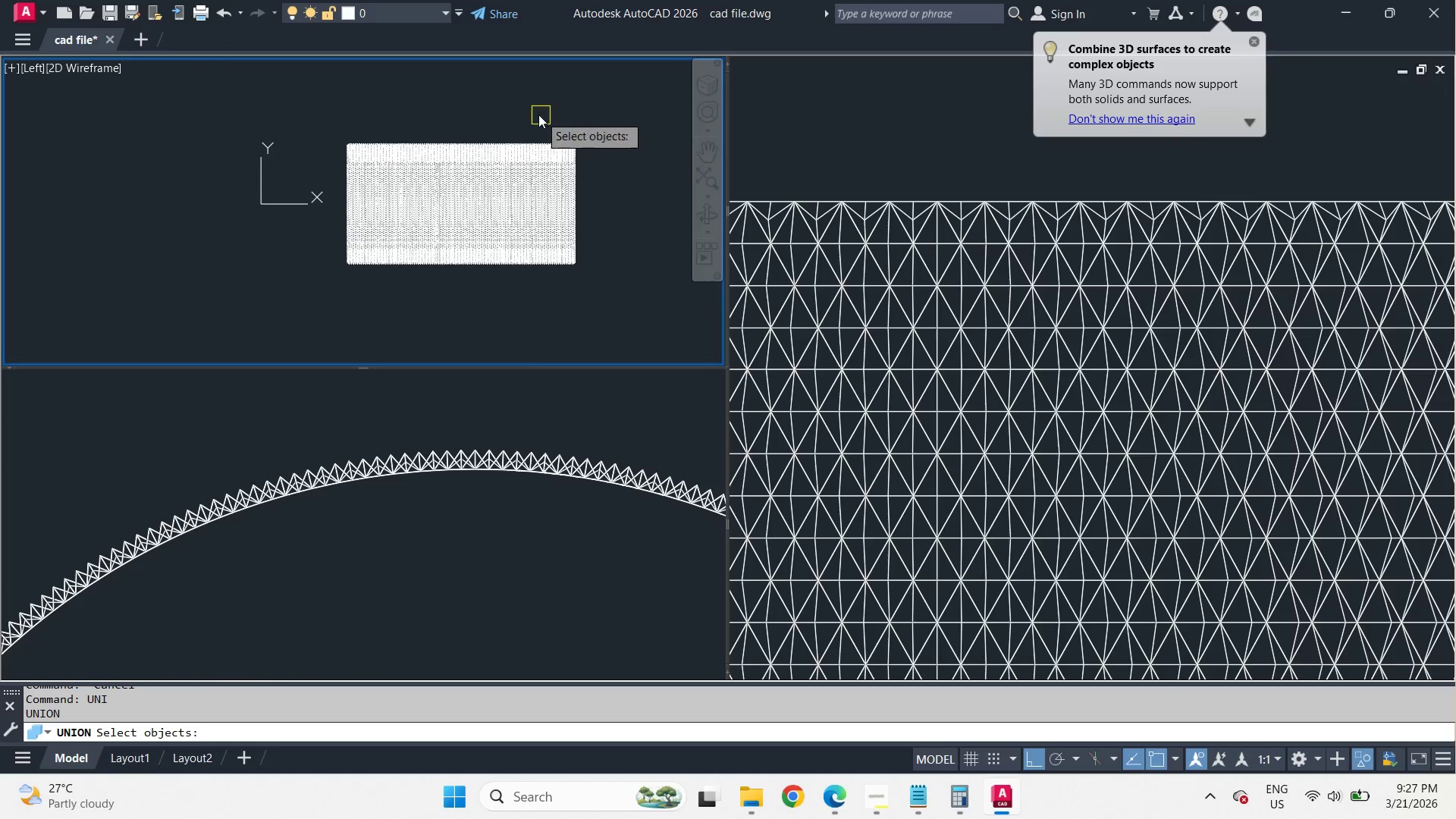 
left_click_drag(start_coordinate=[537, 113], to_coordinate=[557, 148])
 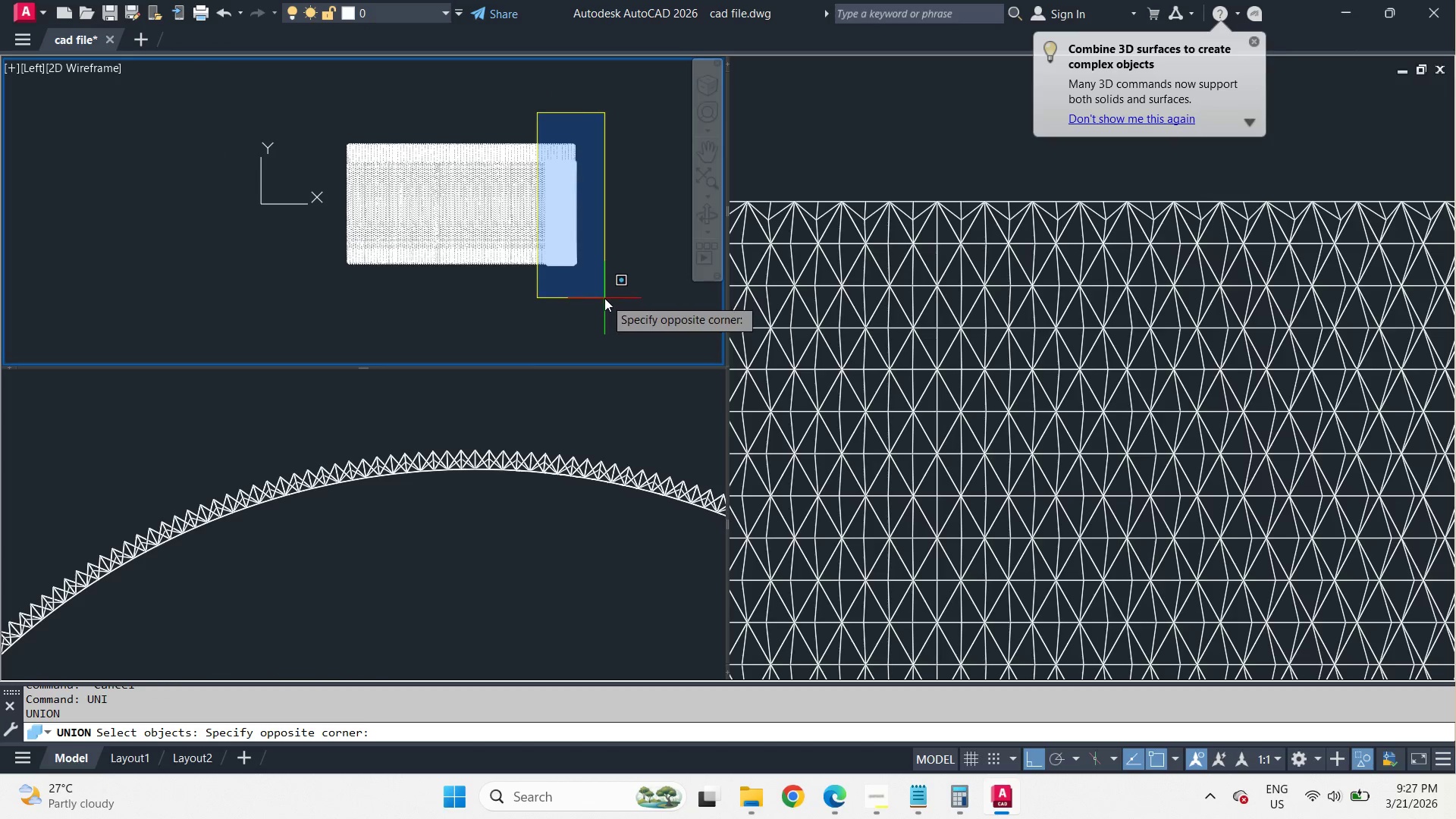 
left_click([604, 298])
 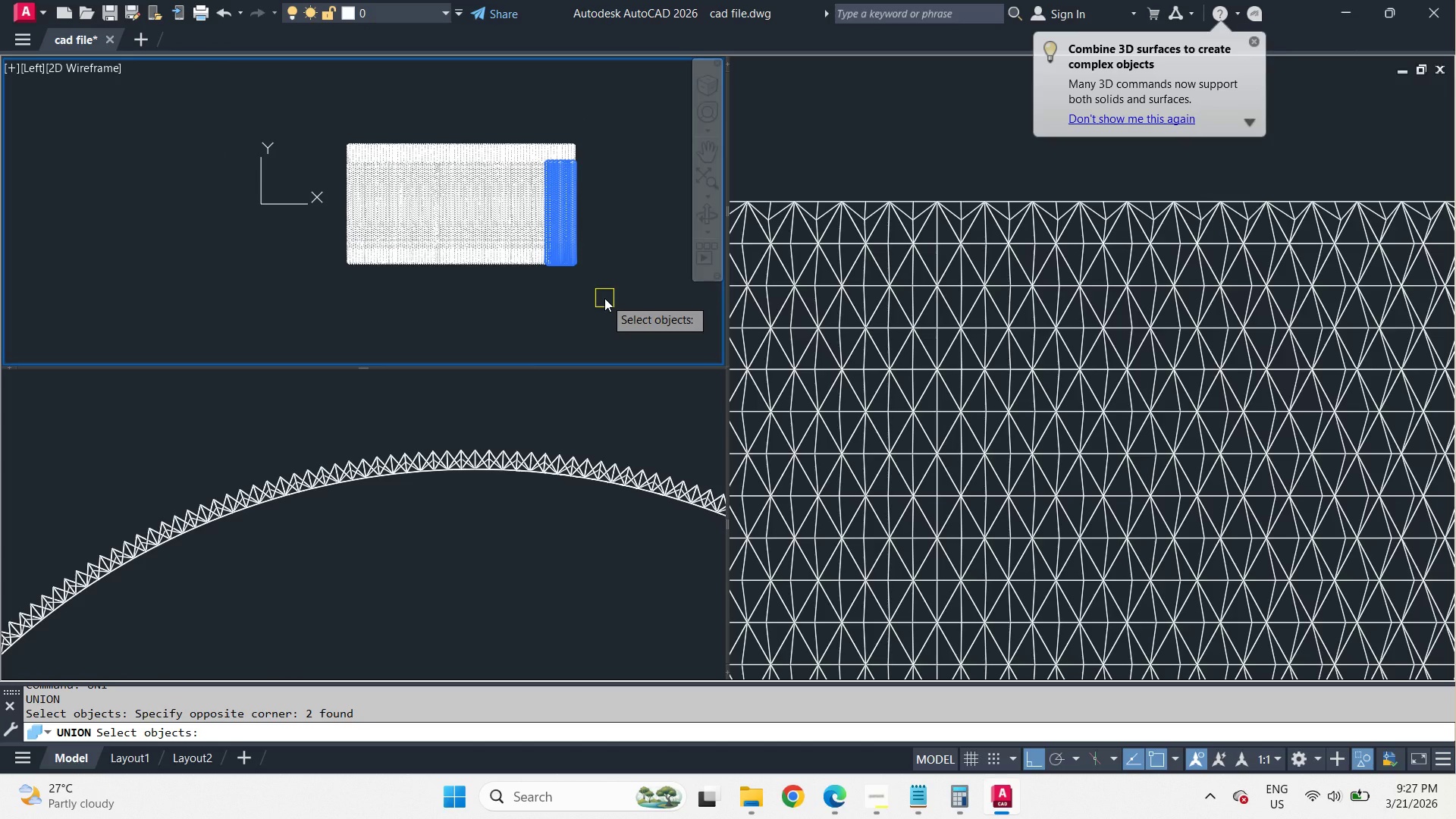 
key(Space)
 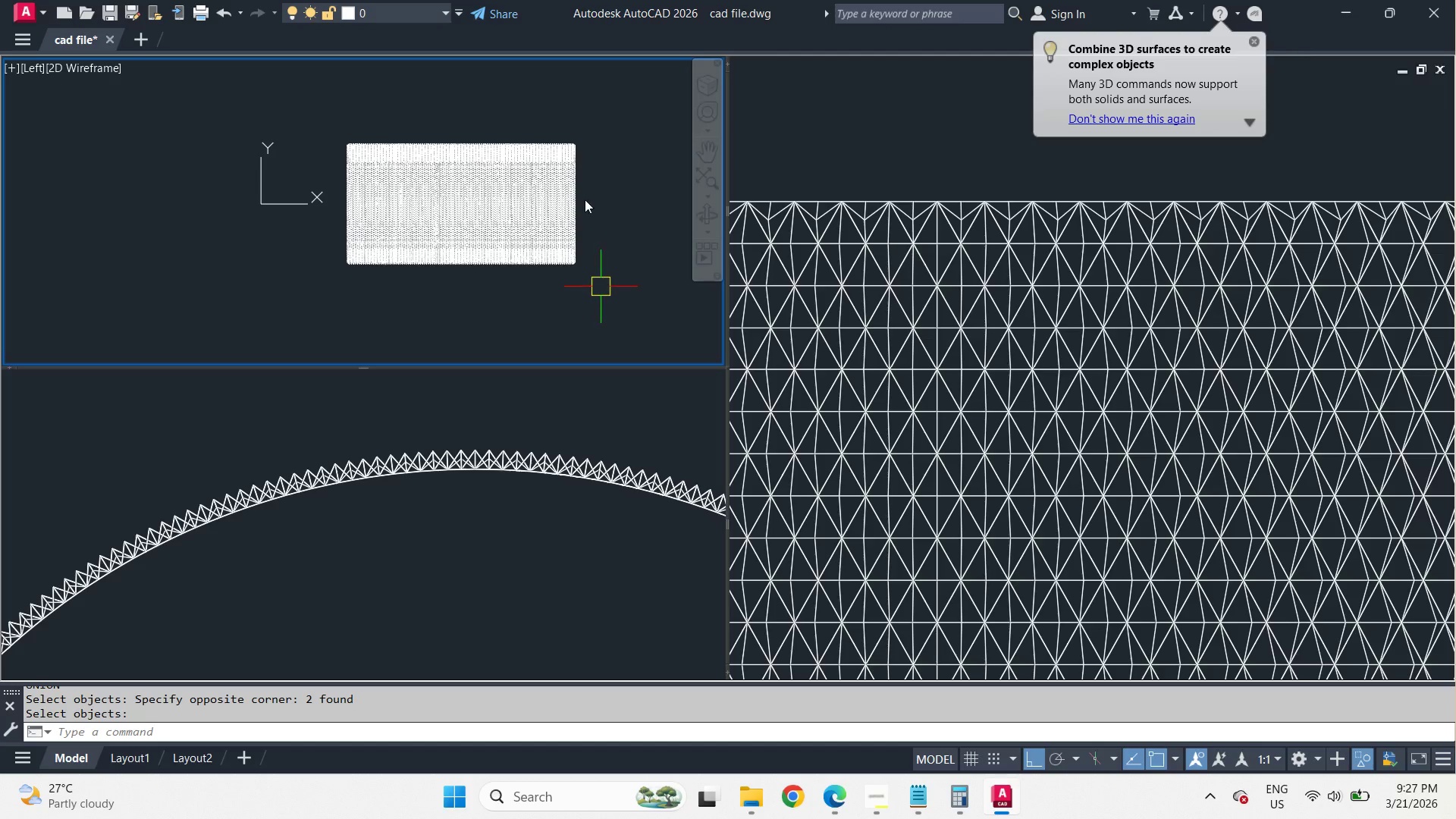 
key(Space)
 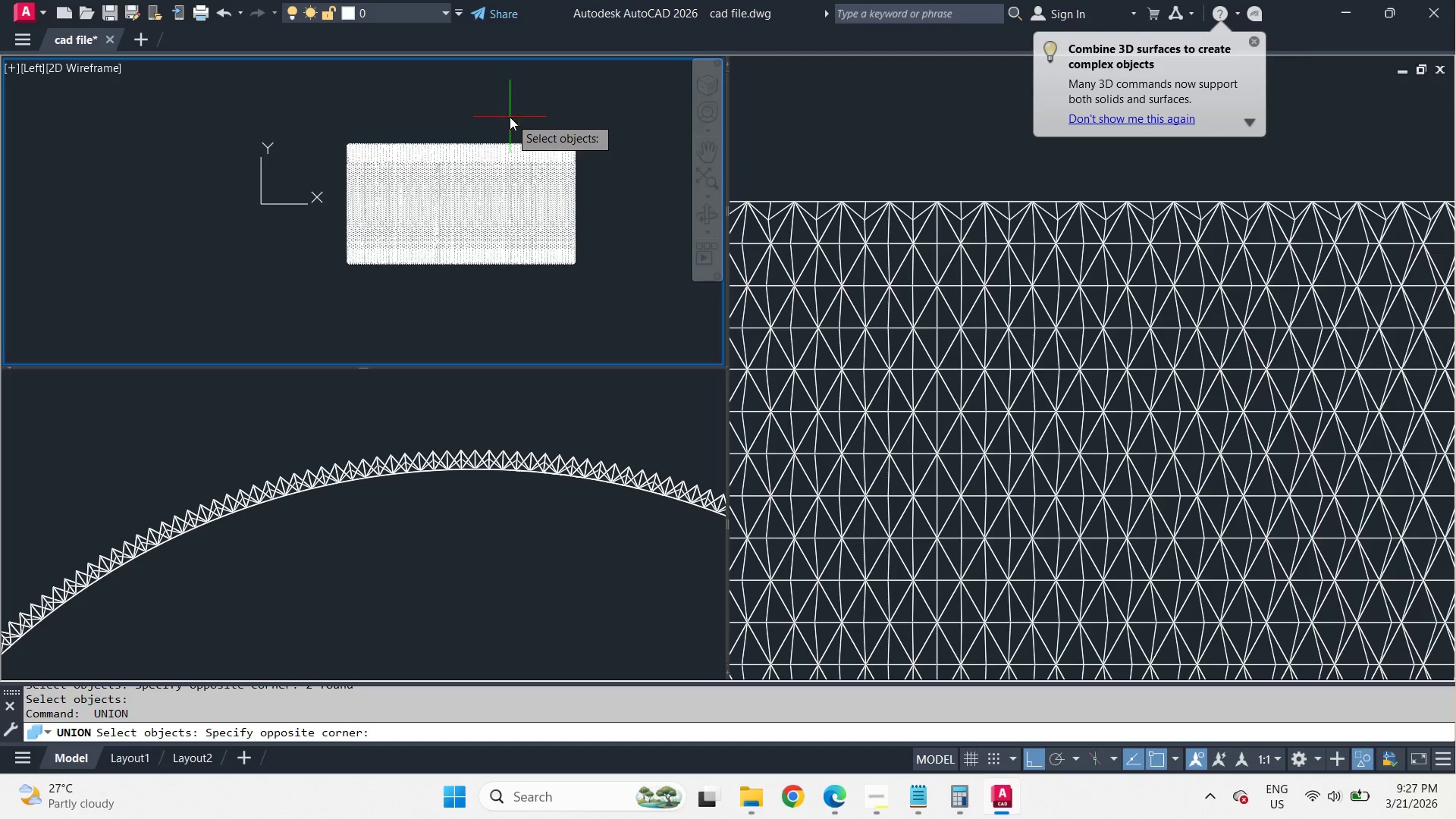 
left_click_drag(start_coordinate=[510, 117], to_coordinate=[512, 124])
 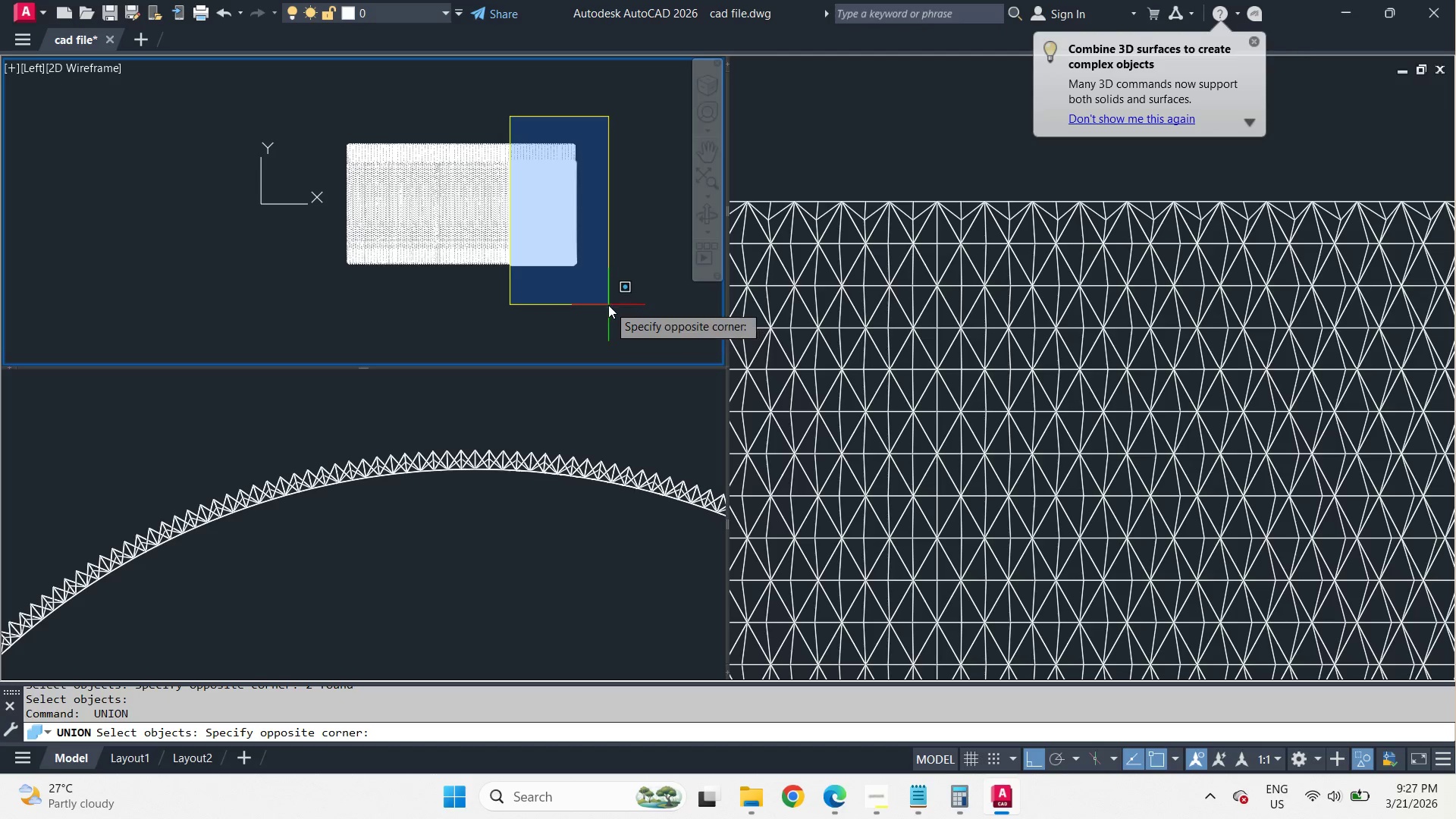 
left_click([608, 305])
 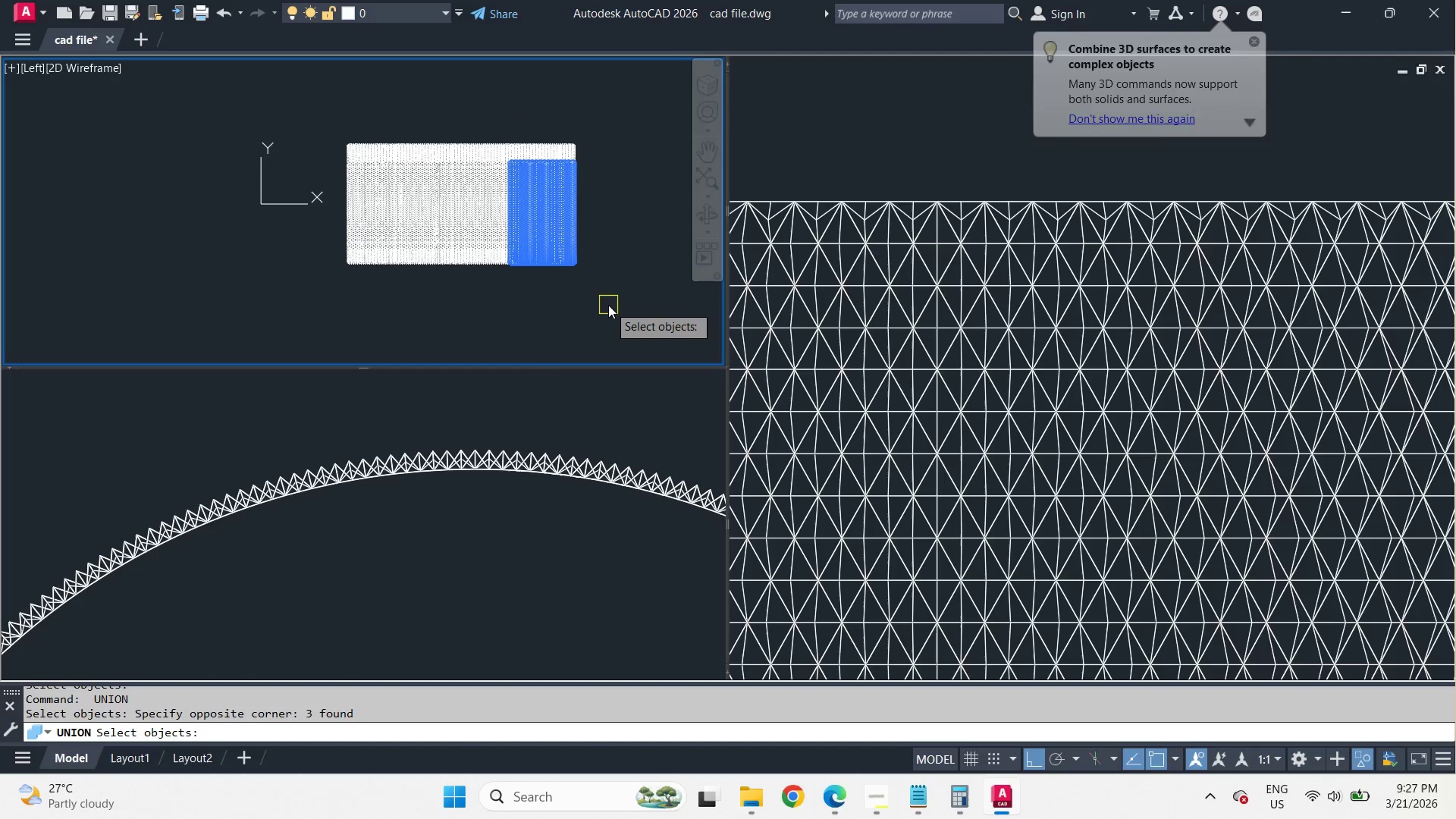 
key(Space)
 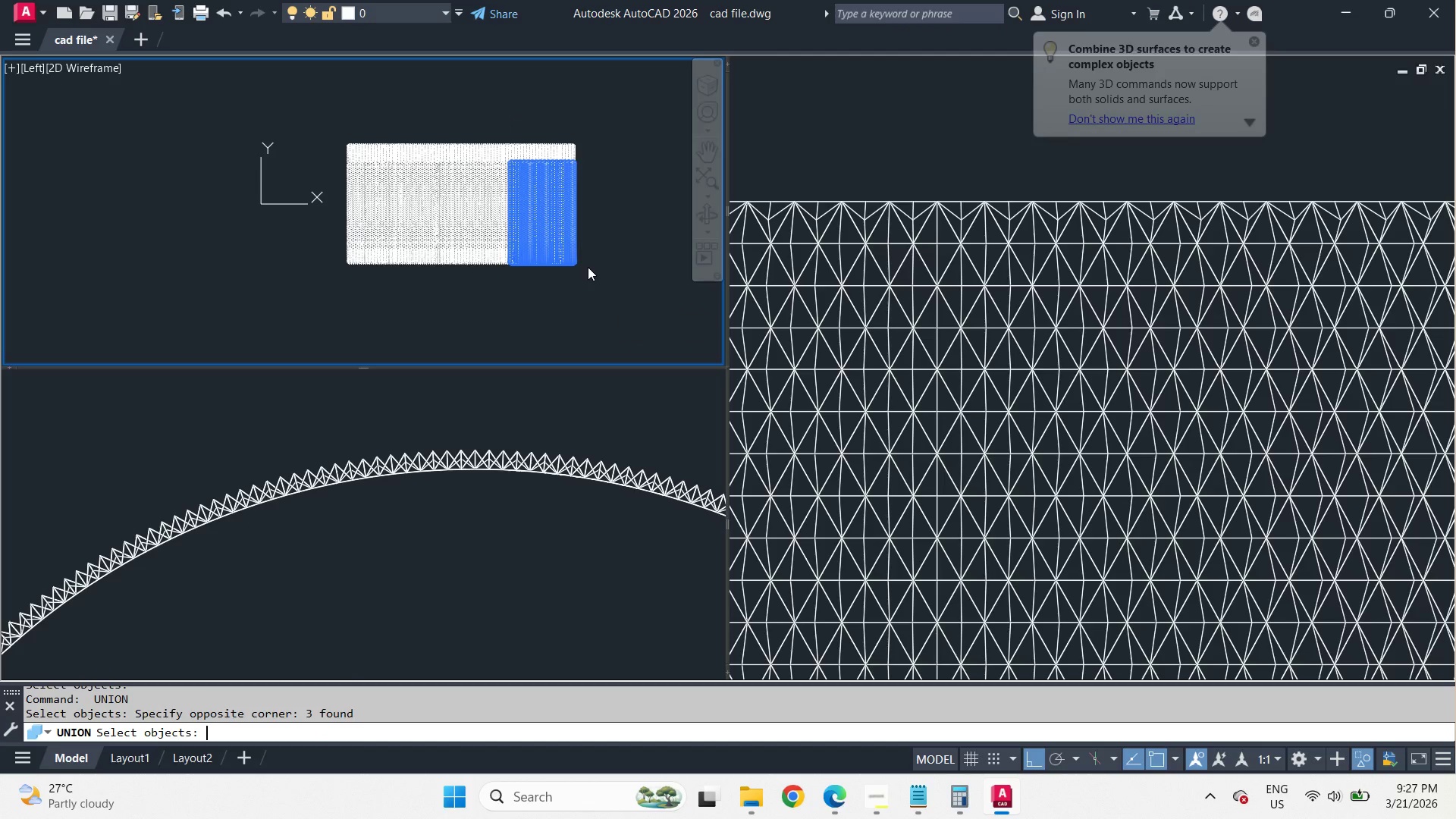 
key(Space)
 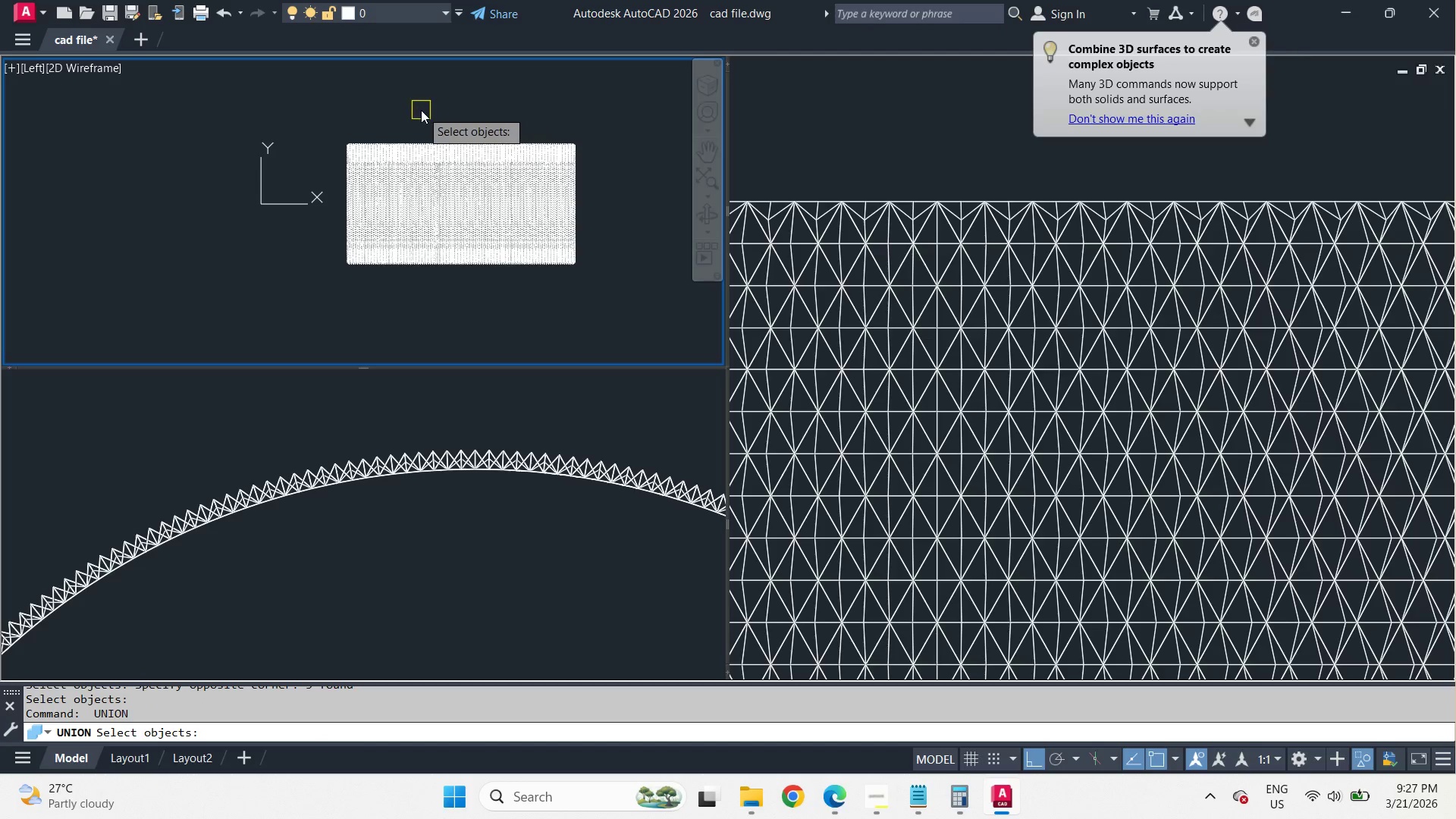 
left_click_drag(start_coordinate=[420, 110], to_coordinate=[437, 150])
 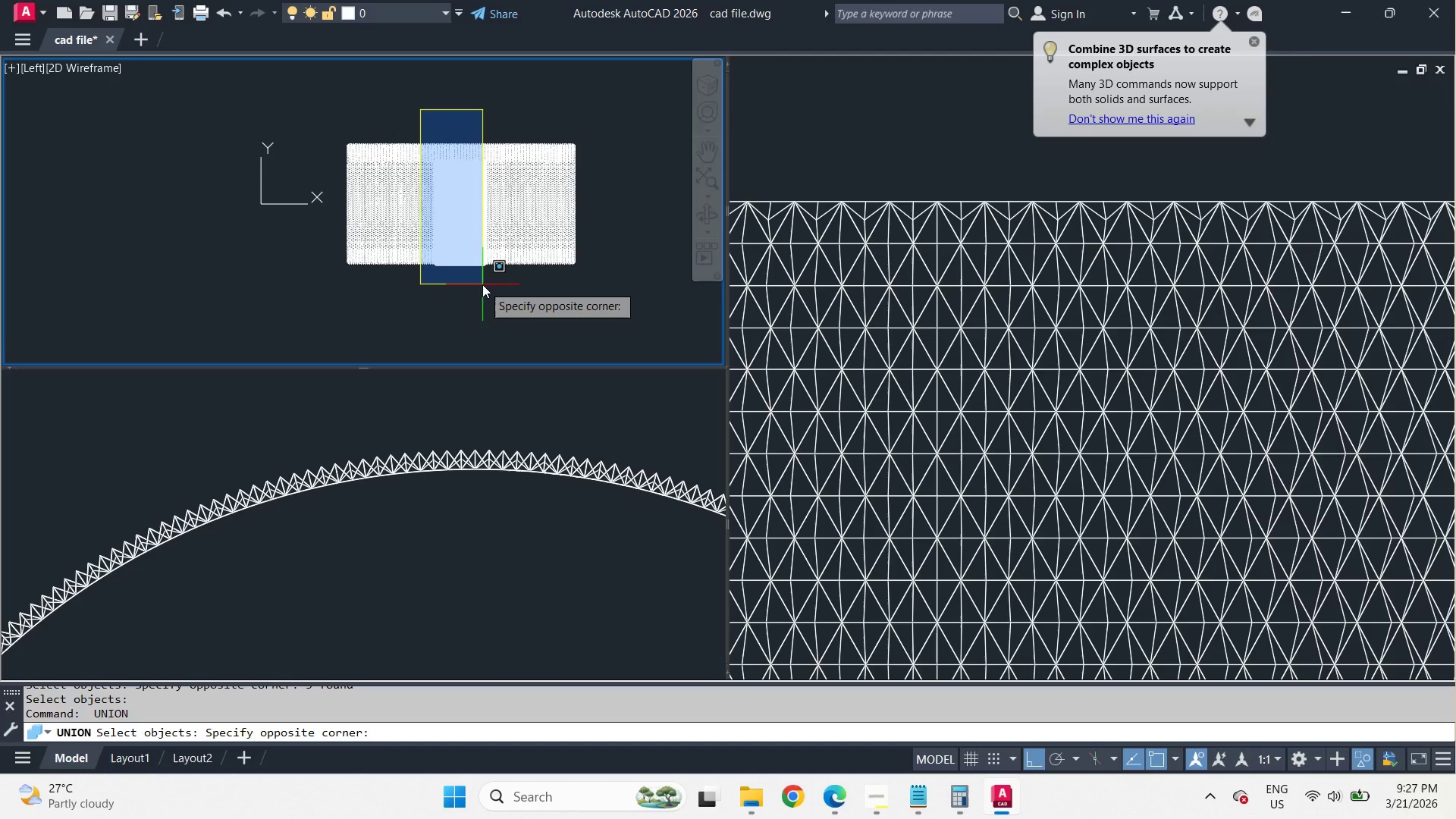 
left_click([485, 284])
 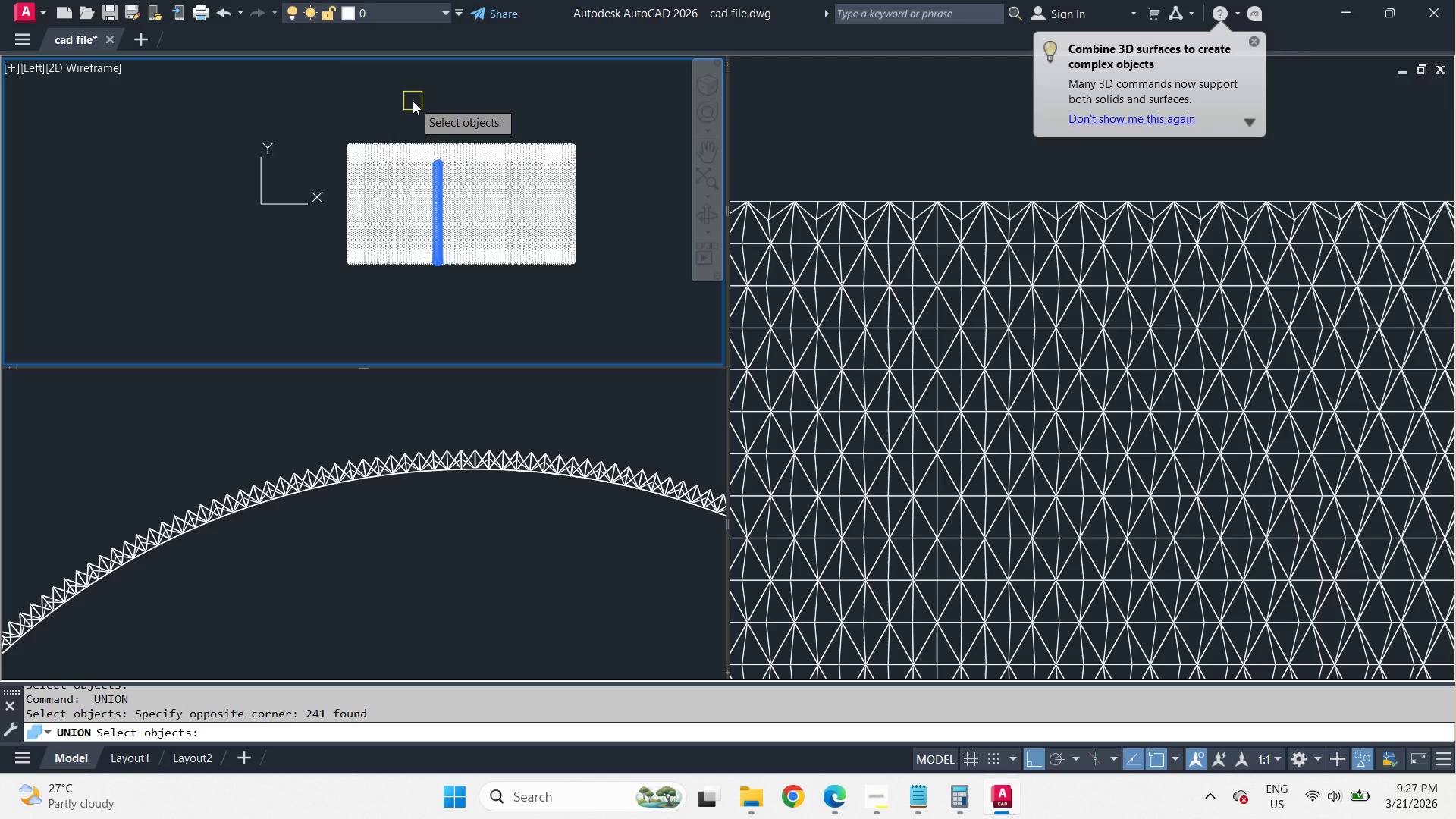 
left_click_drag(start_coordinate=[413, 101], to_coordinate=[431, 124])
 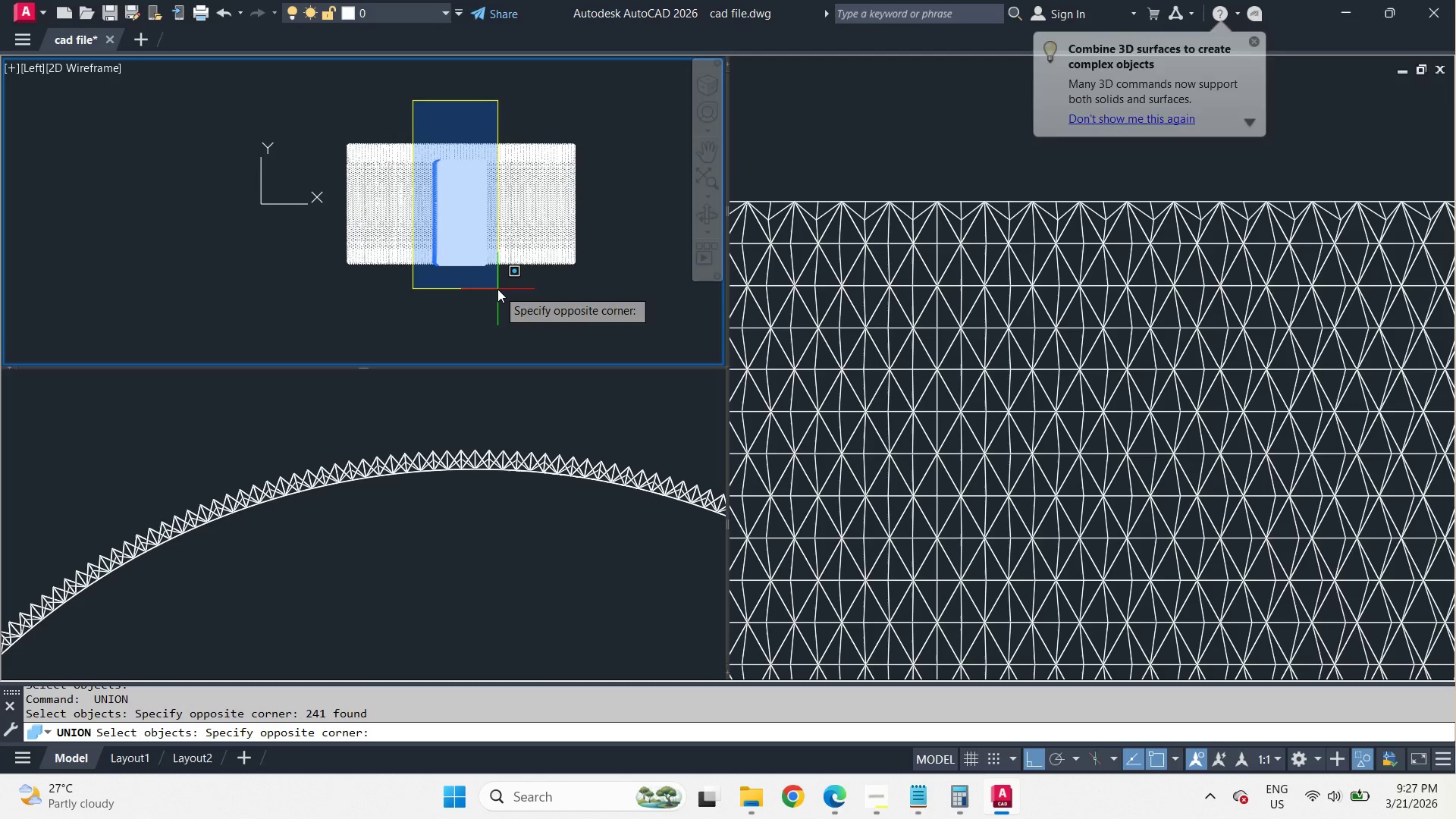 
left_click([497, 289])
 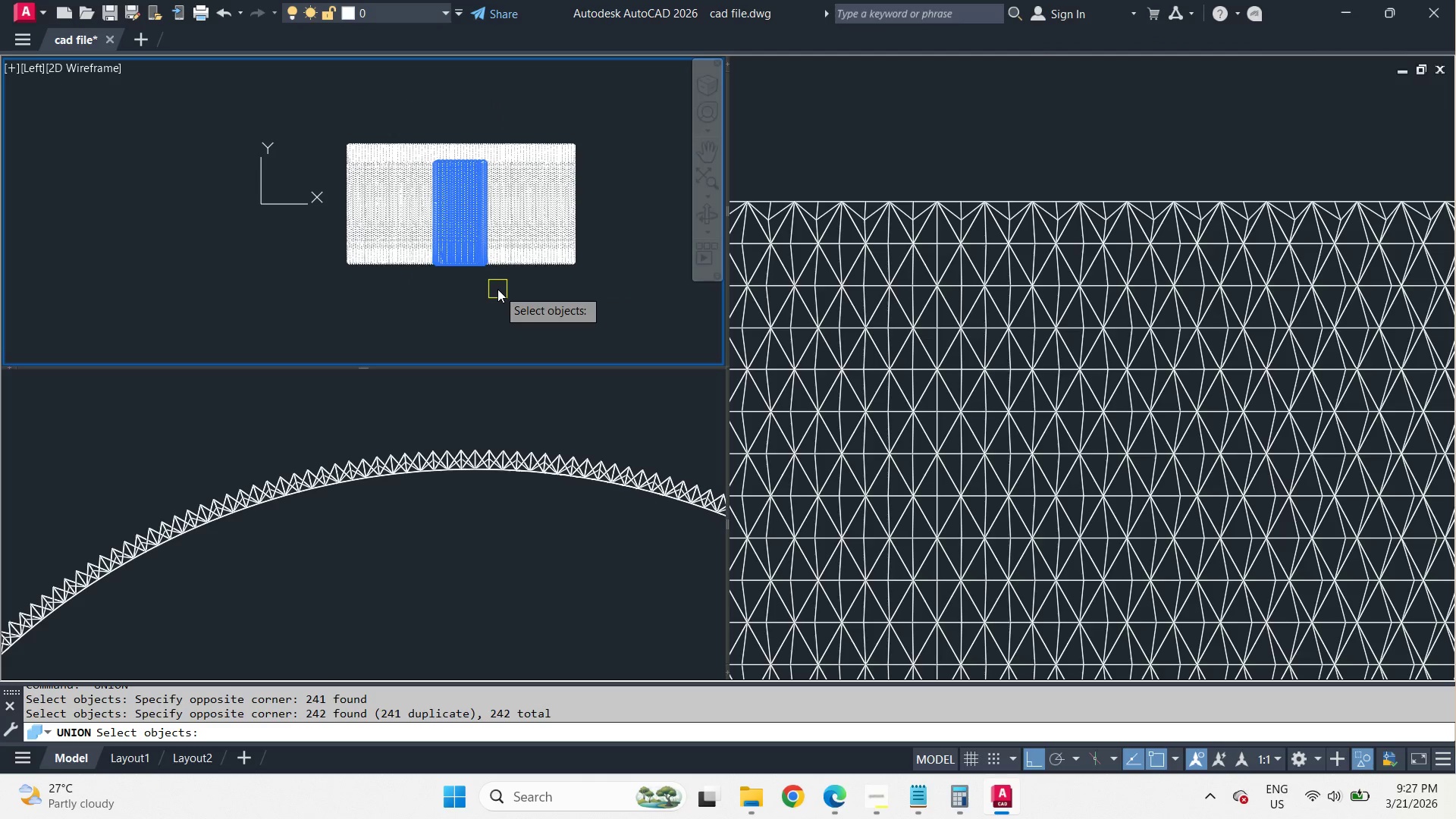 
key(Space)
 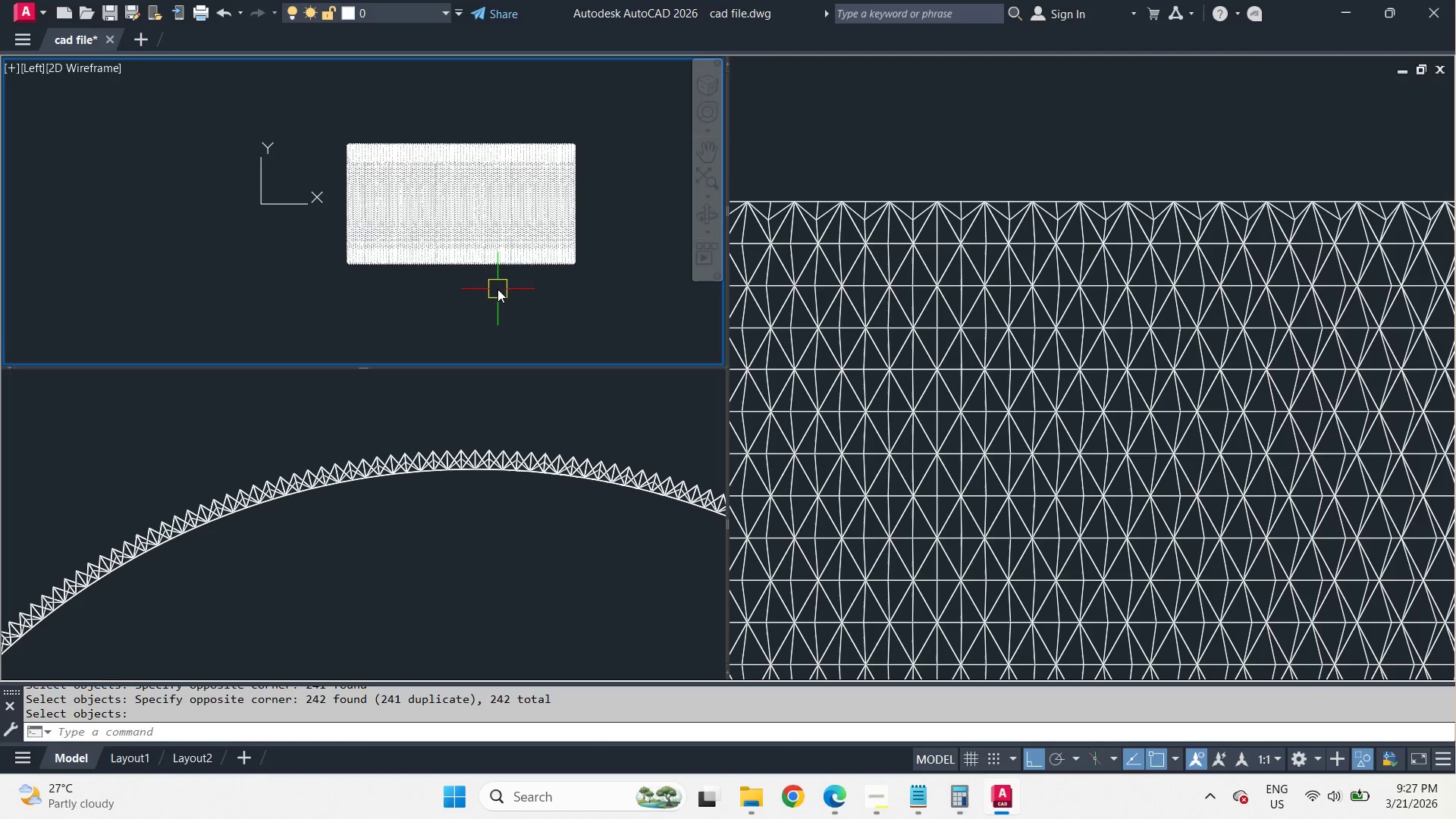 
key(Space)
 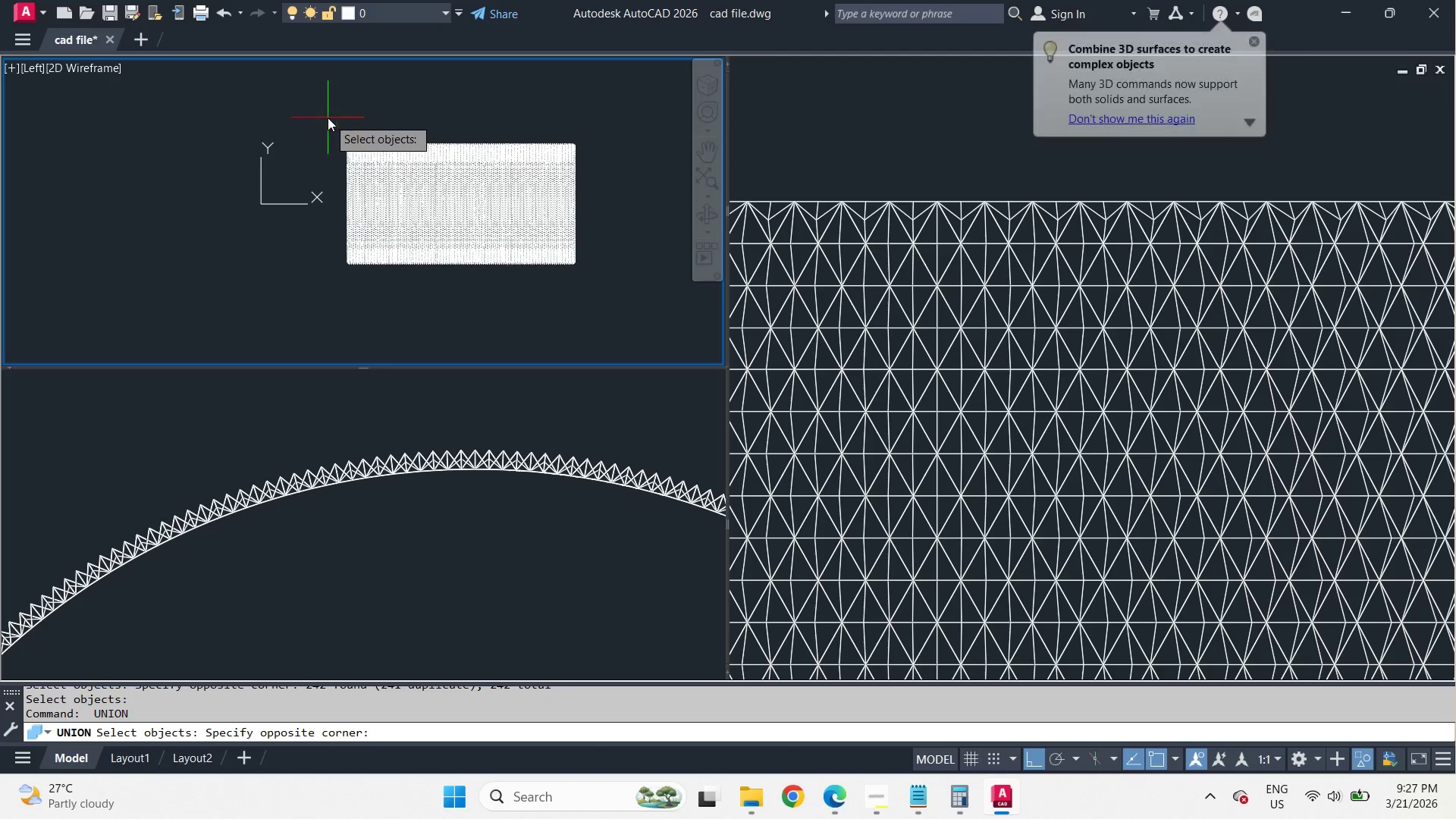 
left_click_drag(start_coordinate=[328, 118], to_coordinate=[347, 144])
 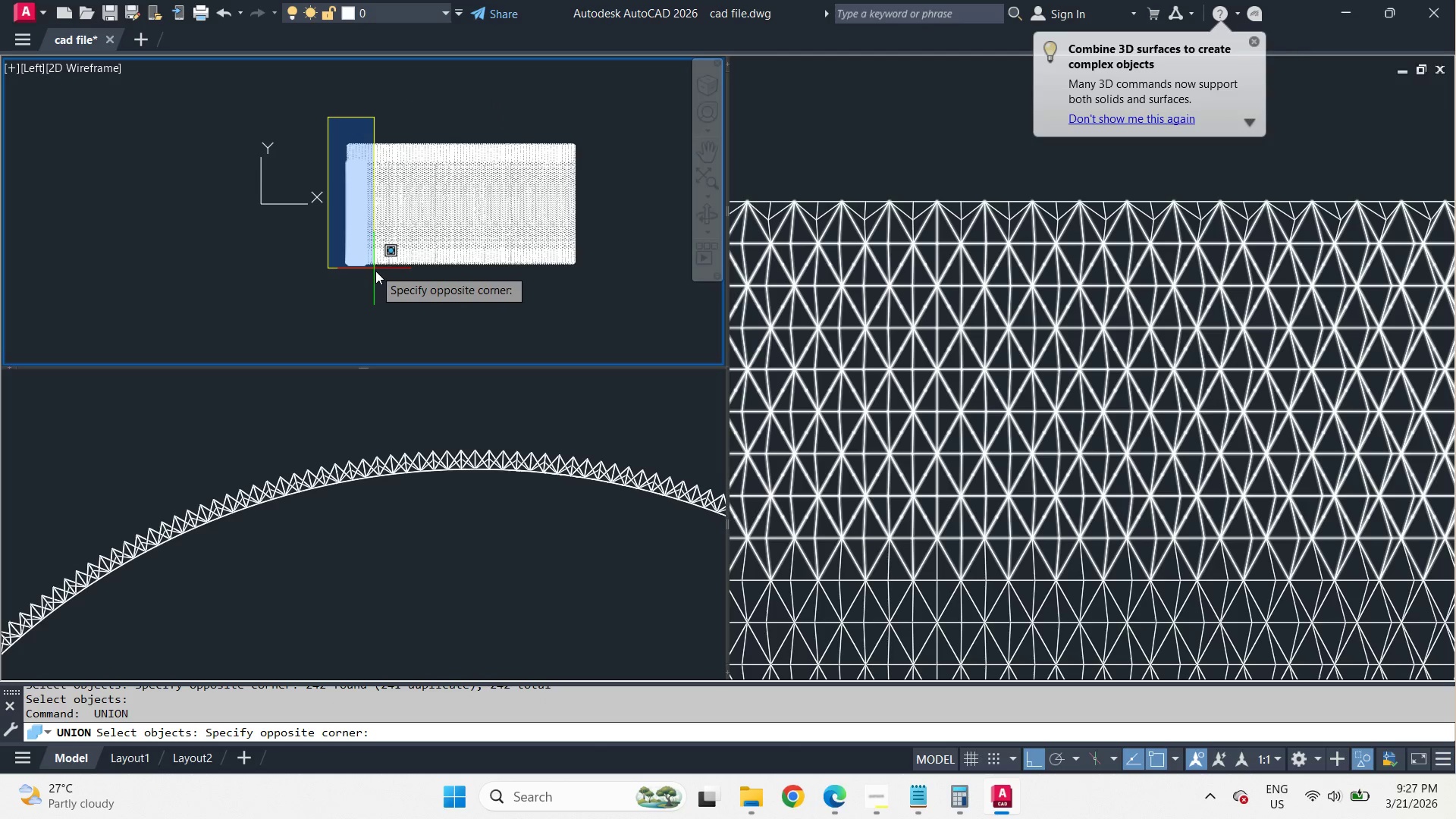 
left_click([416, 289])
 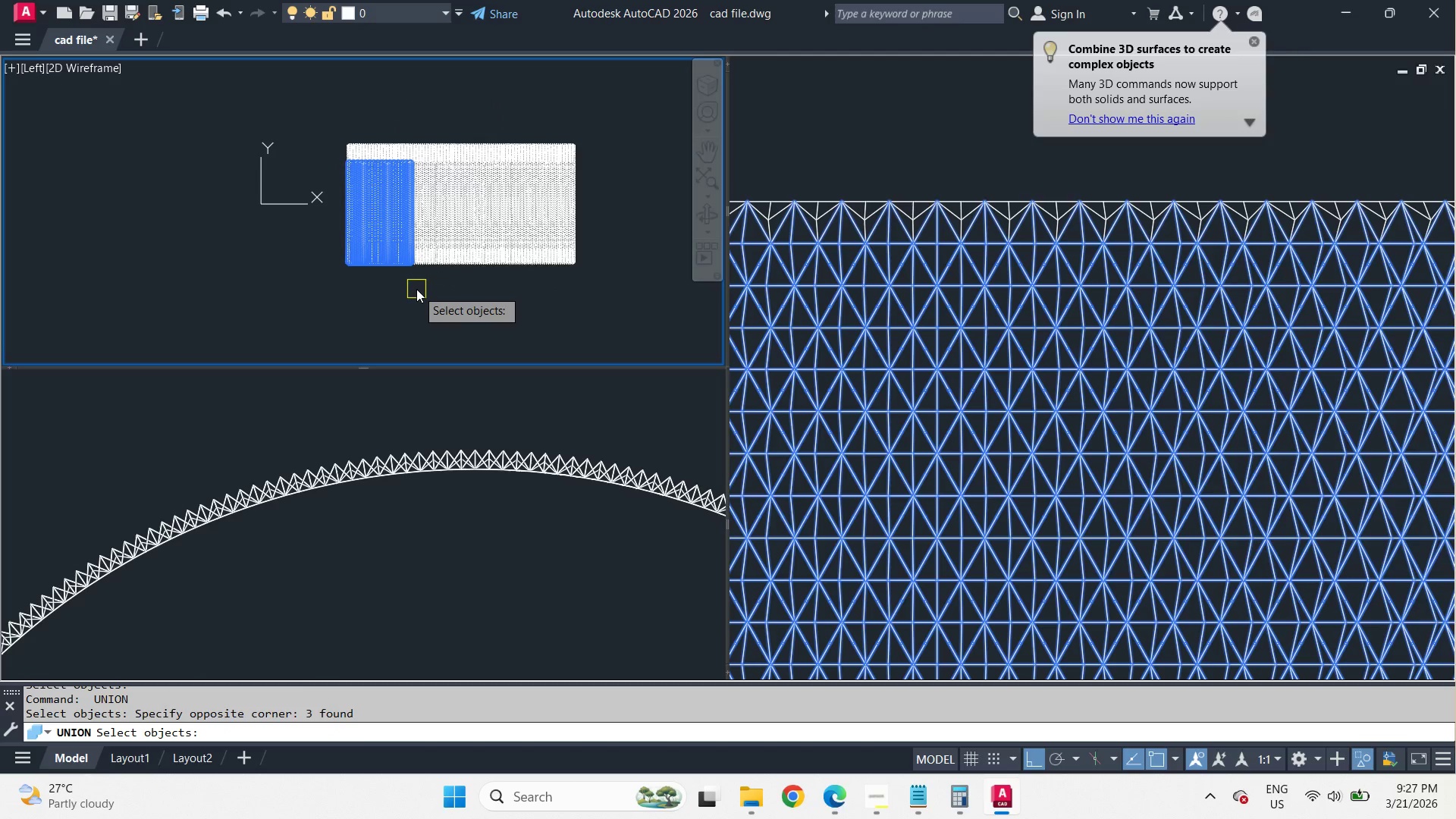 
key(Space)
 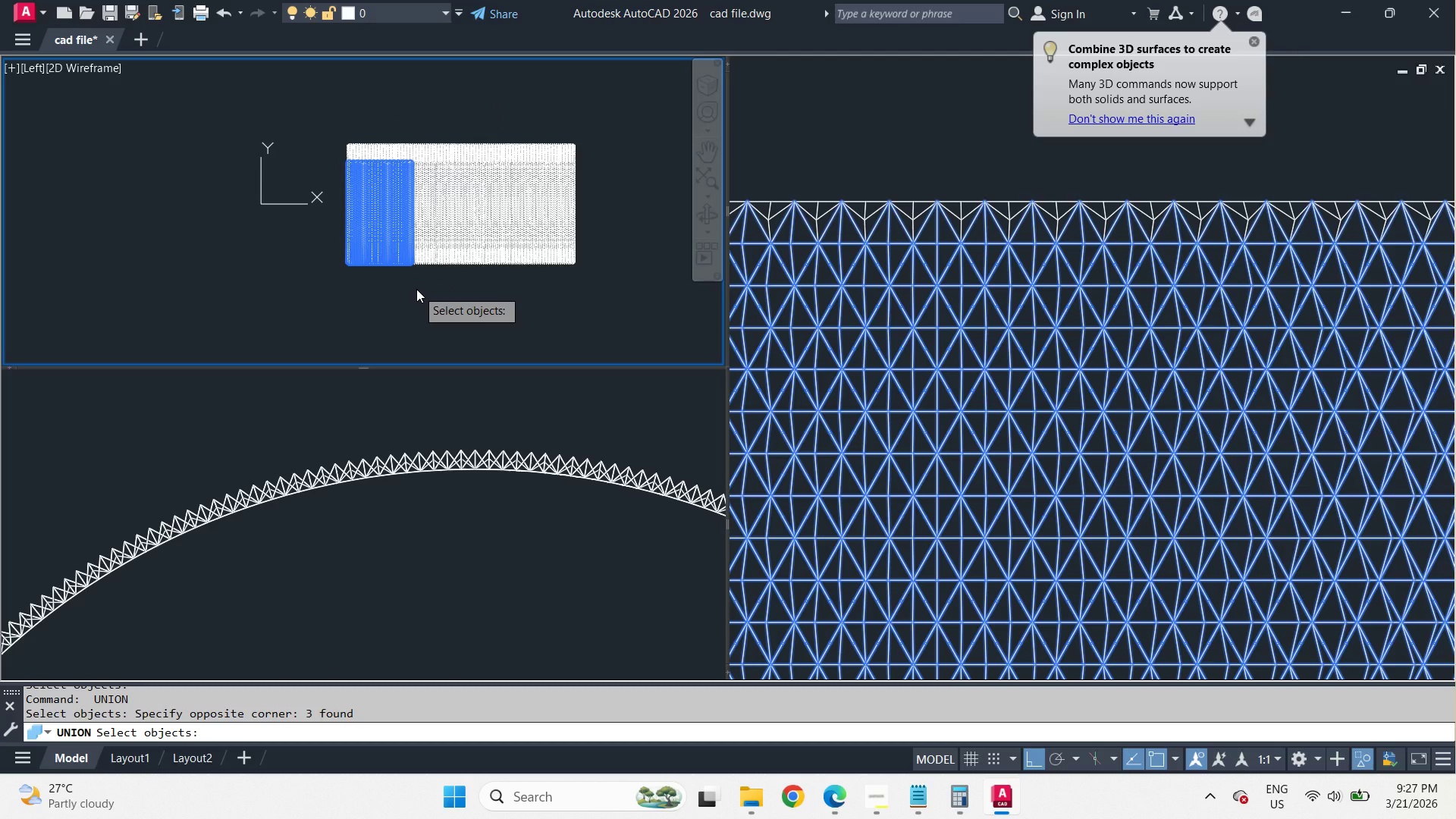 
key(Space)
 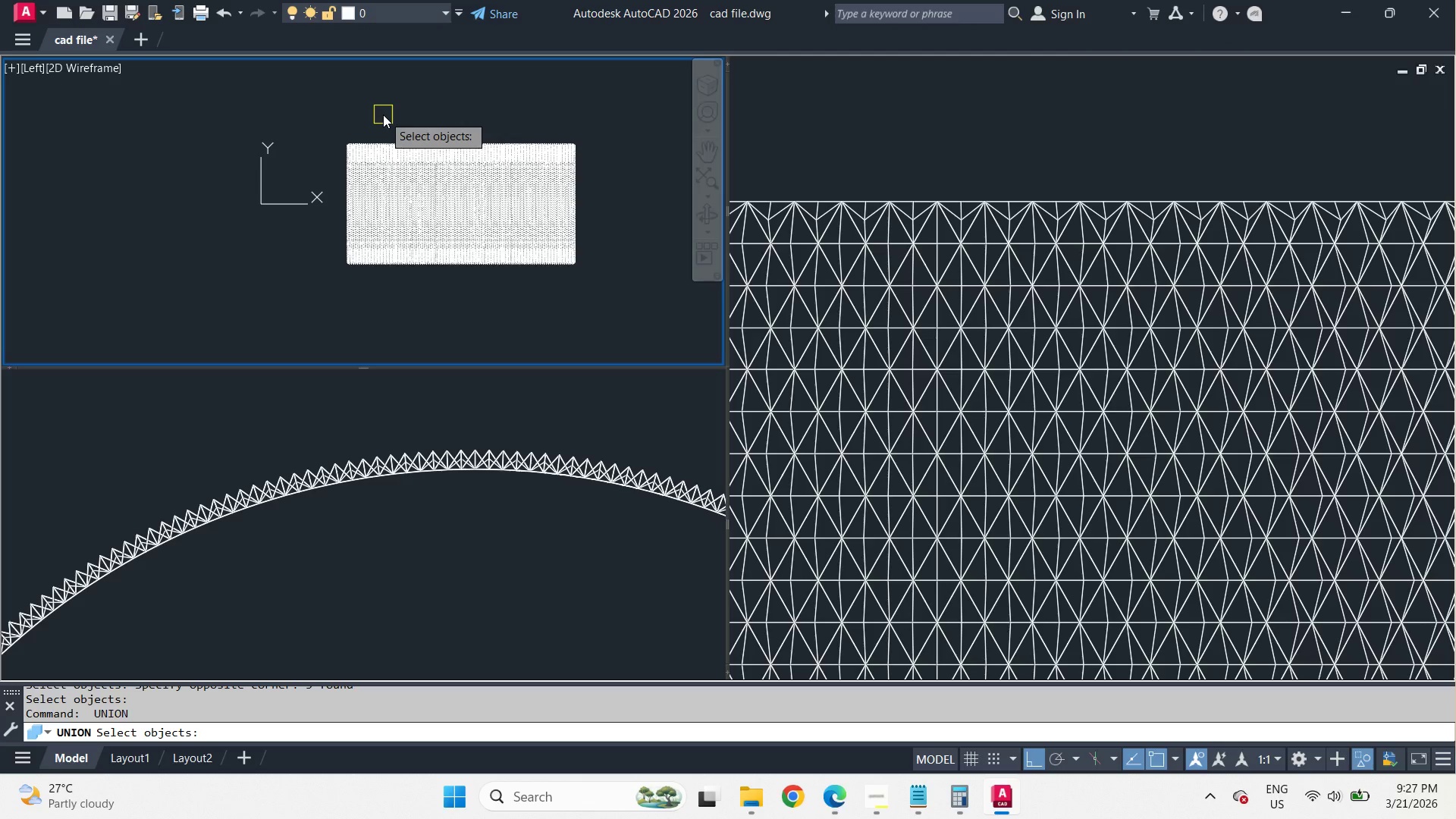 
left_click_drag(start_coordinate=[383, 115], to_coordinate=[400, 136])
 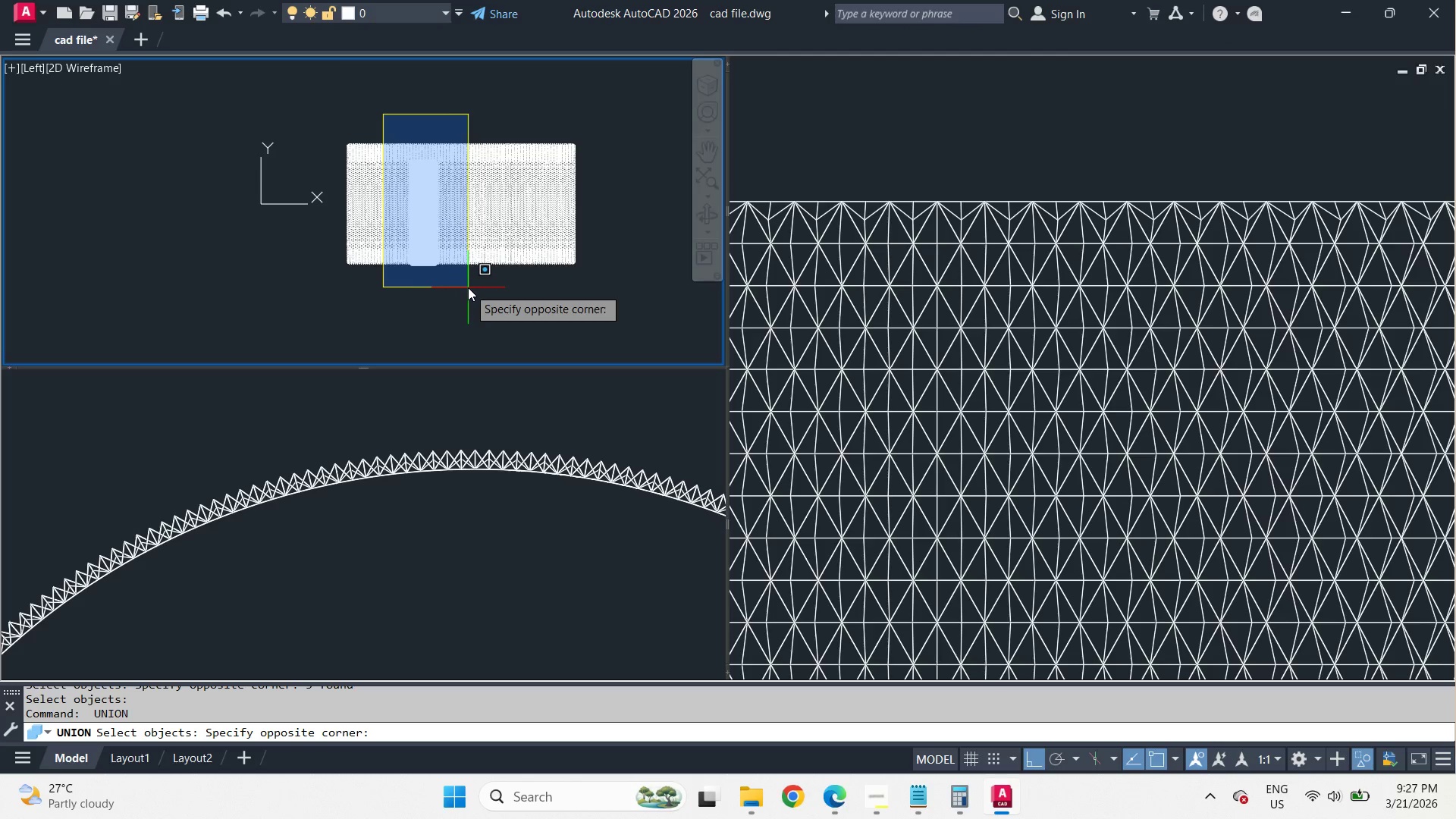 
left_click([499, 295])
 